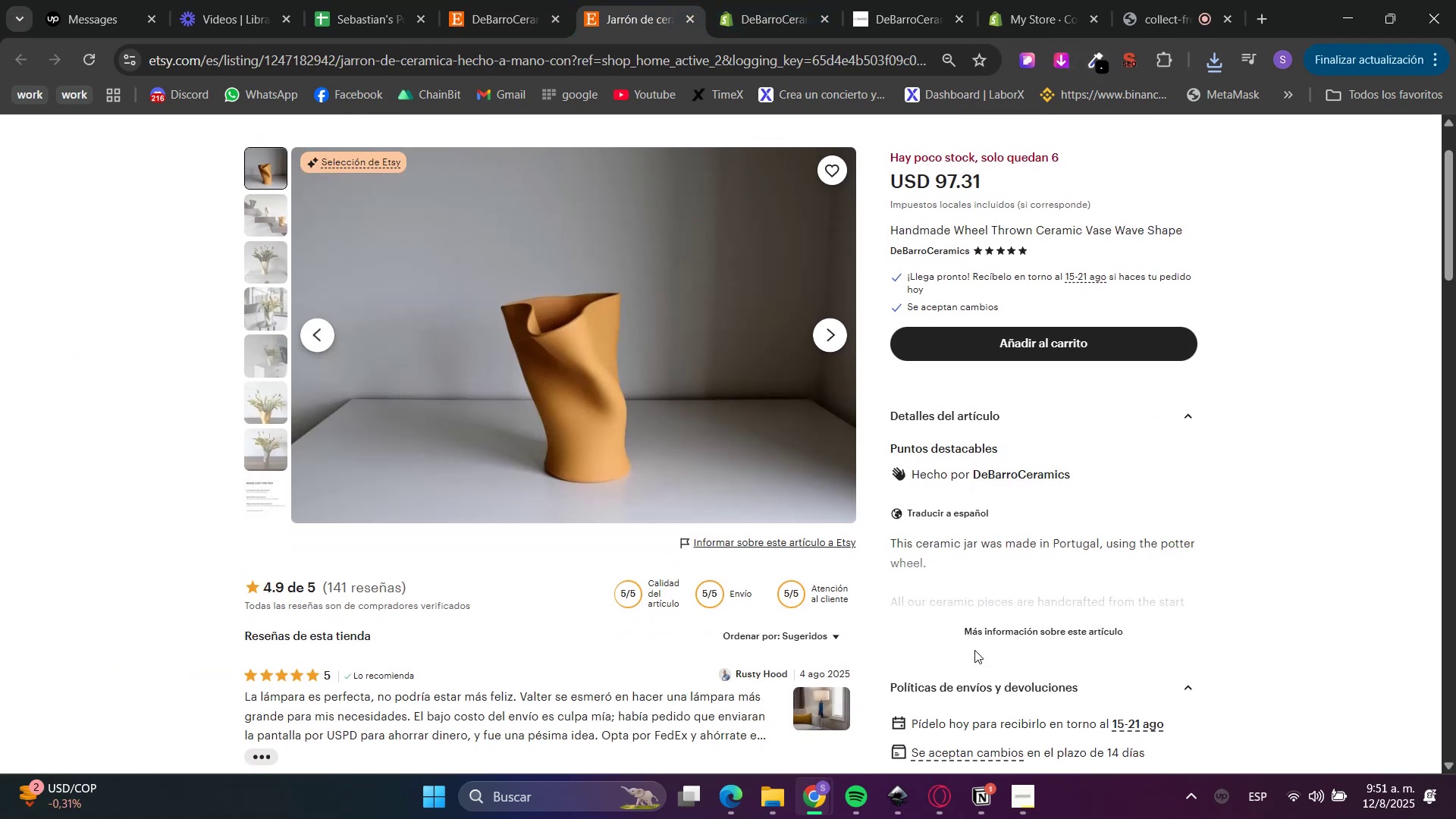 
double_click([974, 639])
 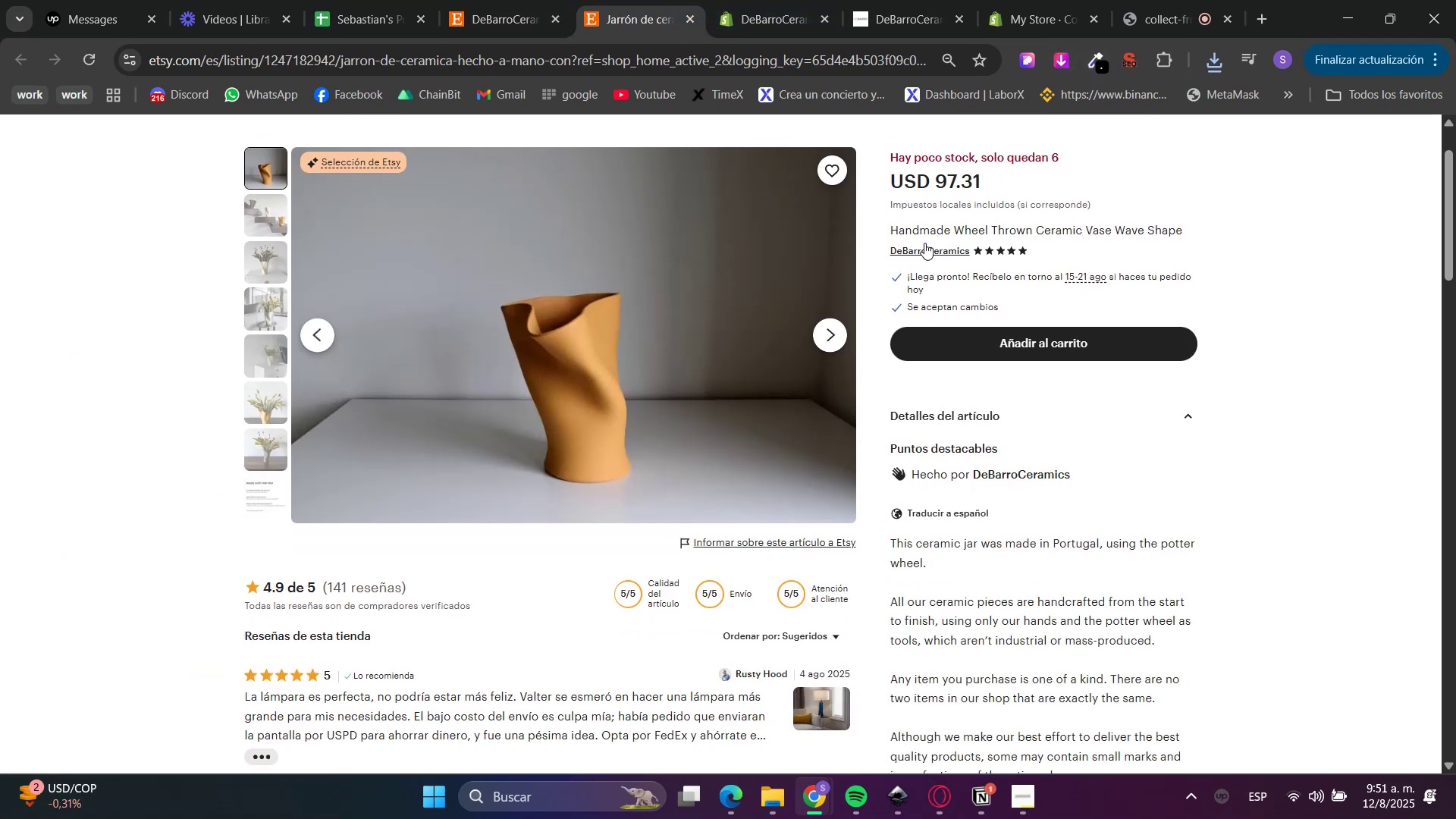 
double_click([930, 221])
 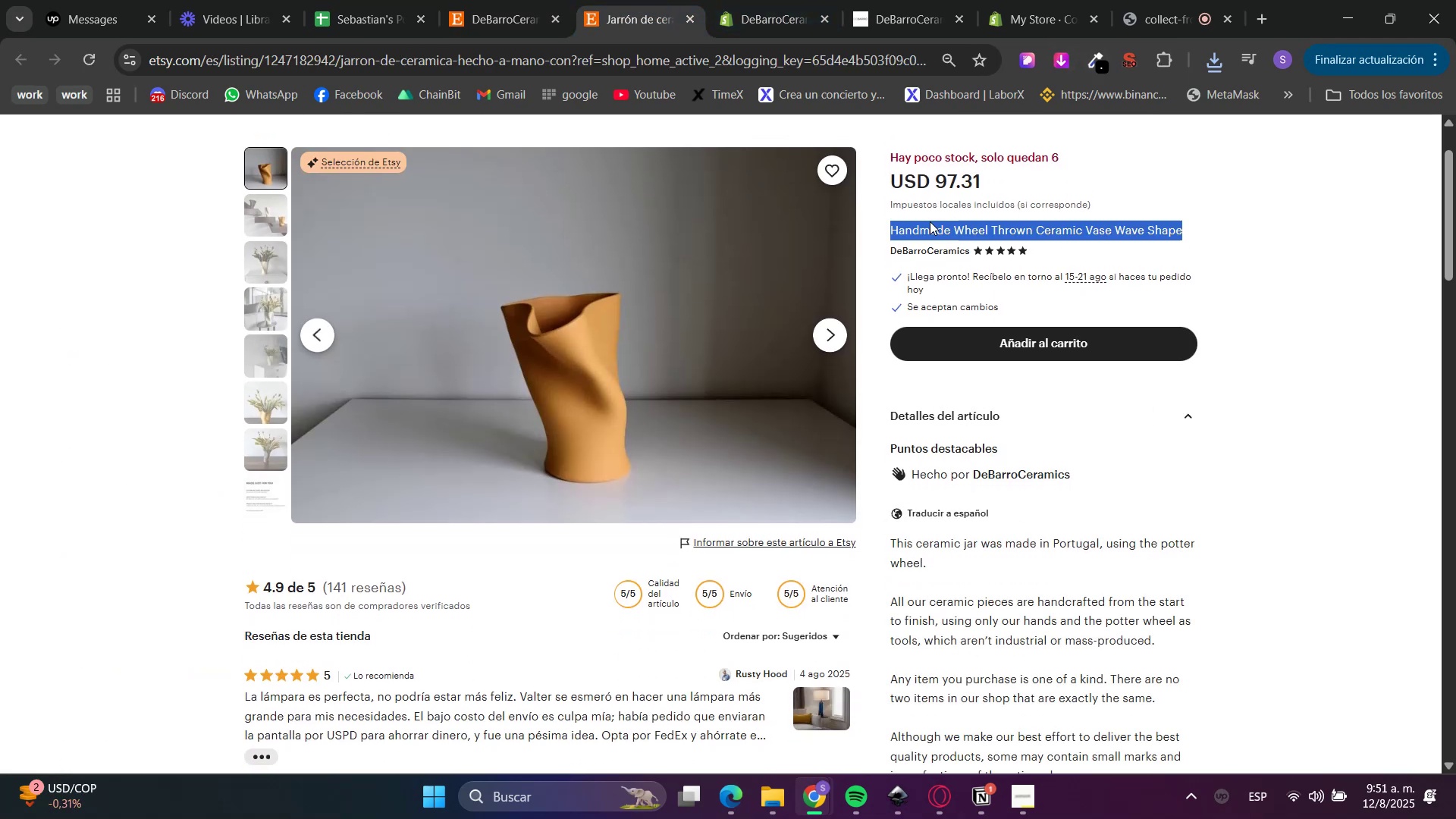 
triple_click([930, 221])
 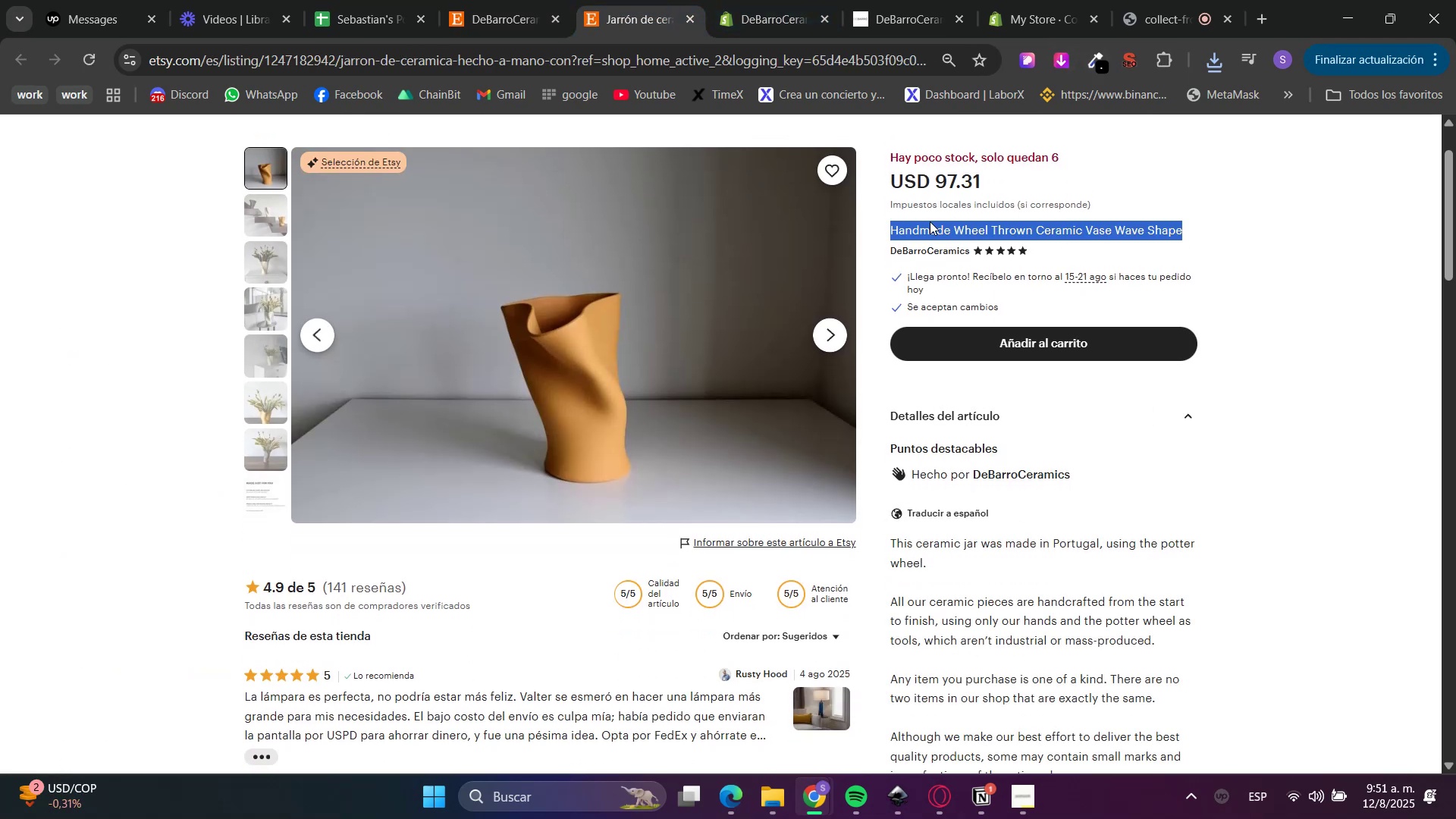 
key(Control+C)
 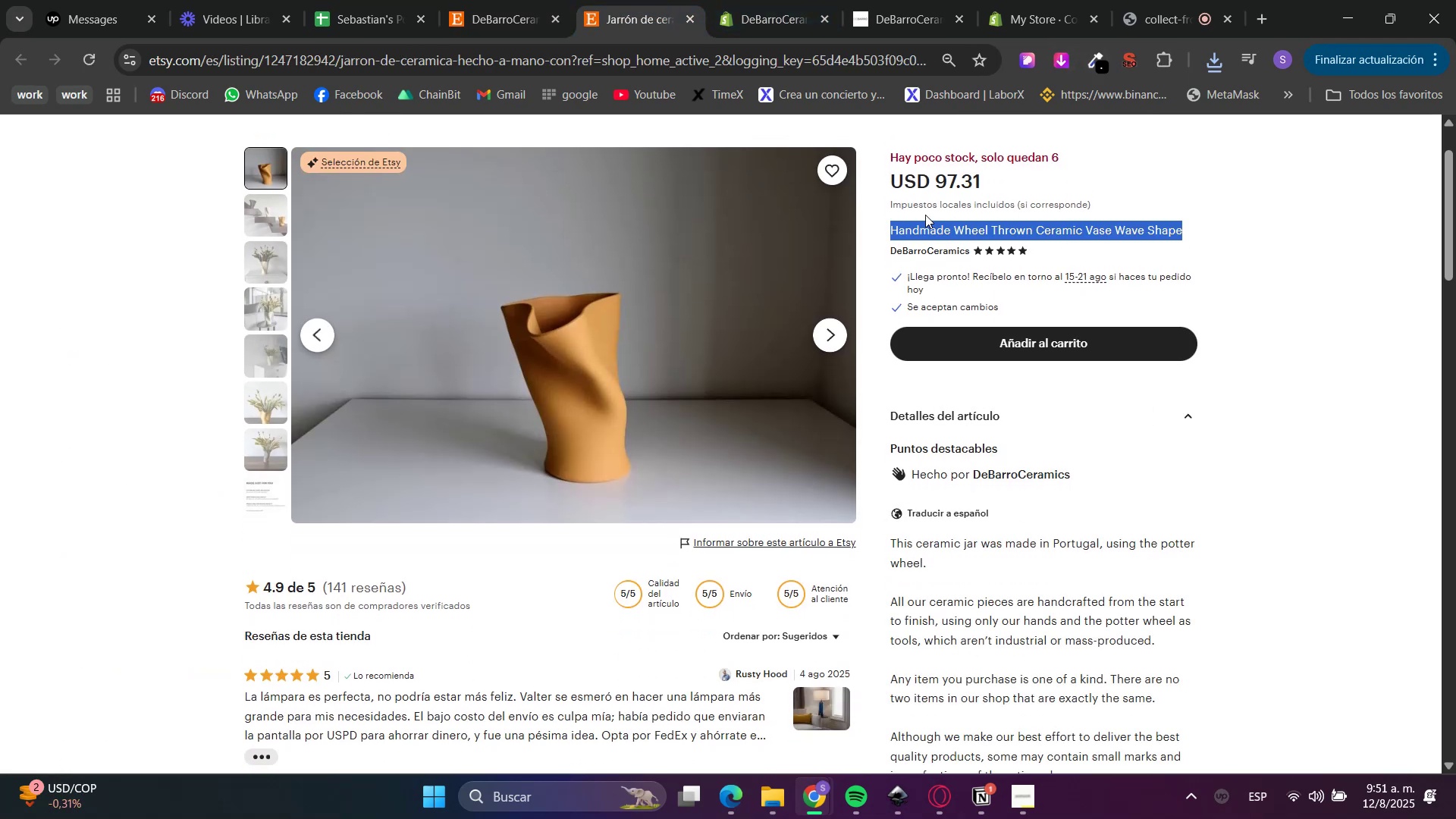 
key(Control+C)
 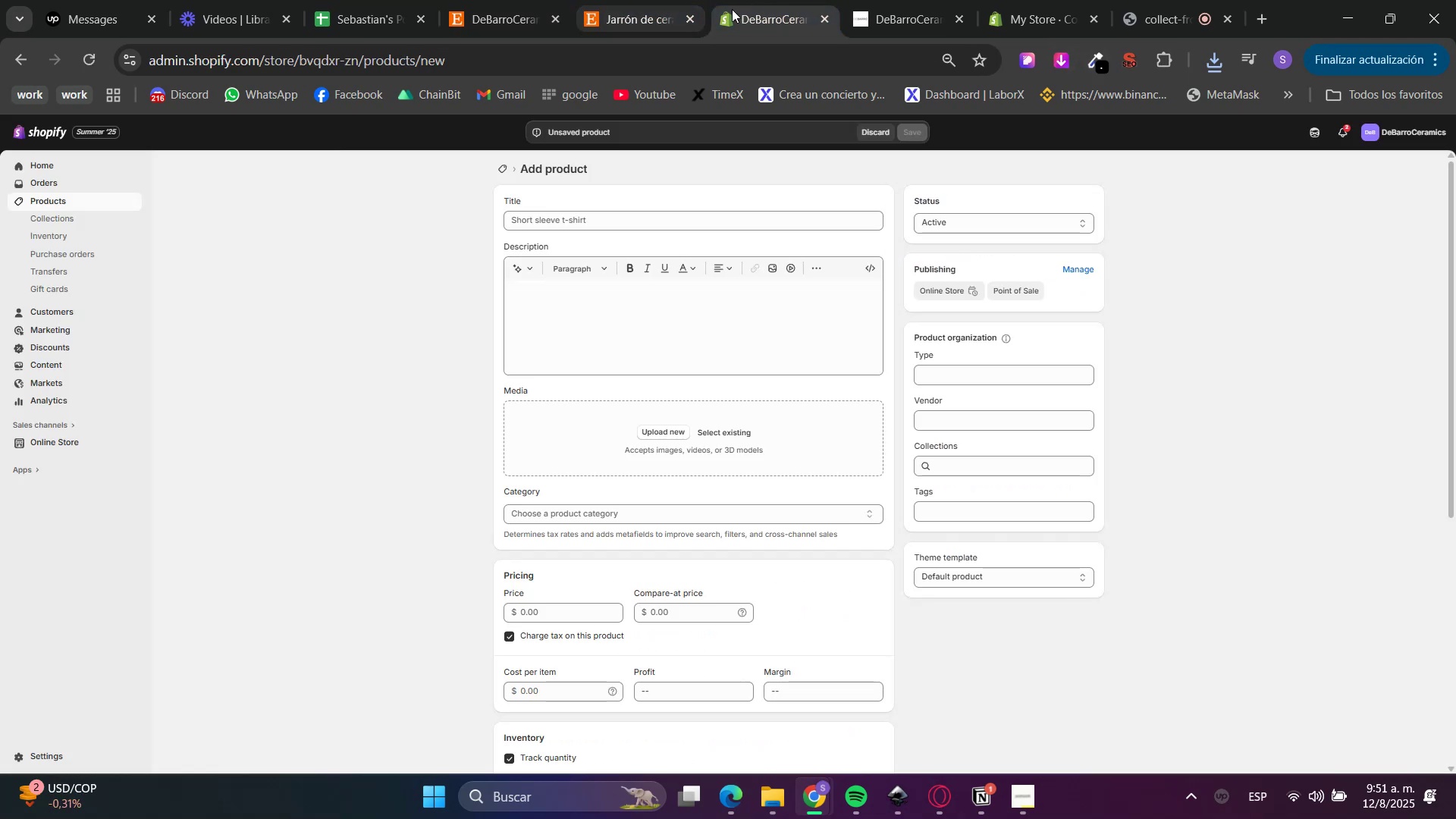 
left_click([581, 219])
 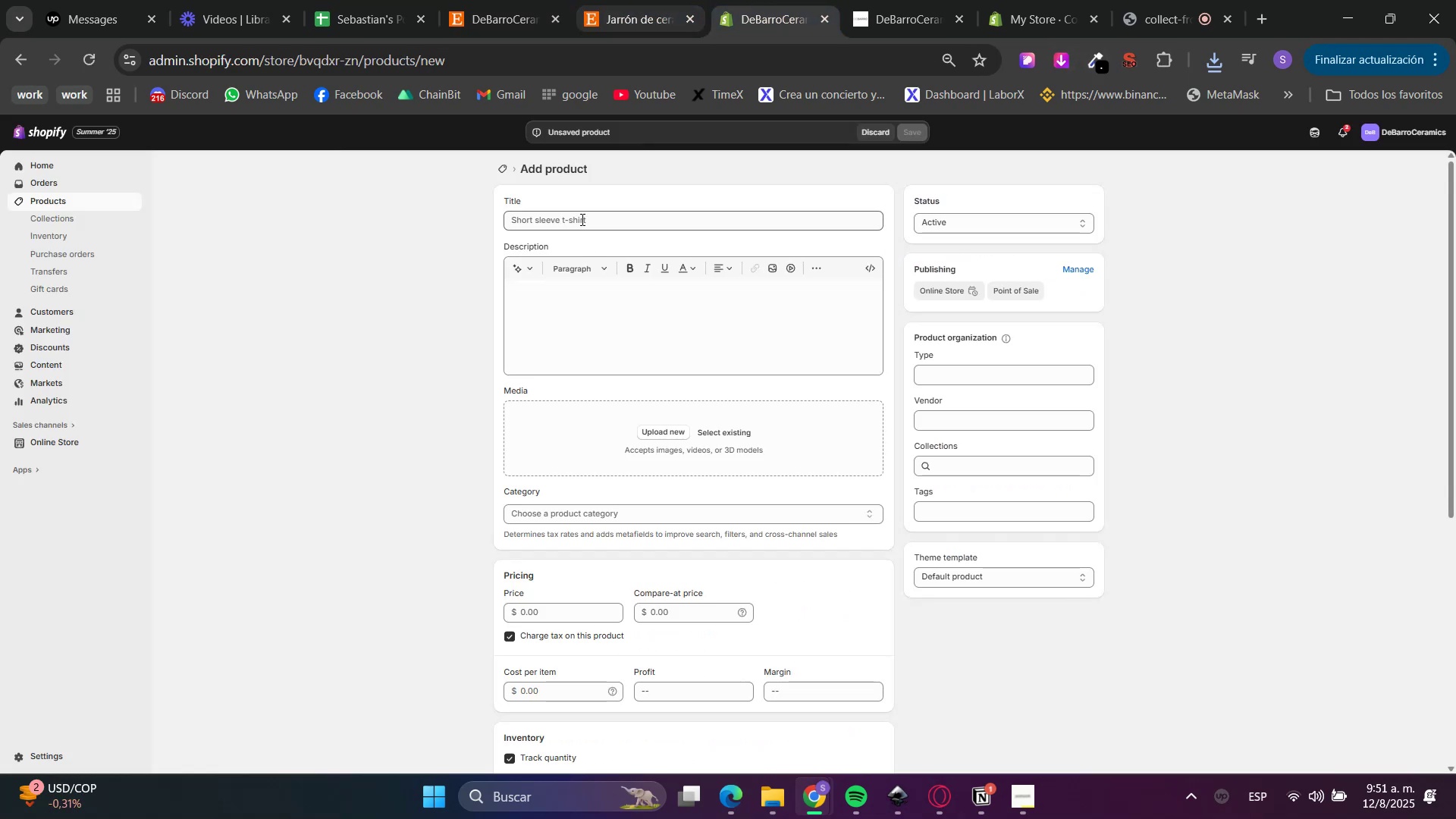 
key(Control+V)
 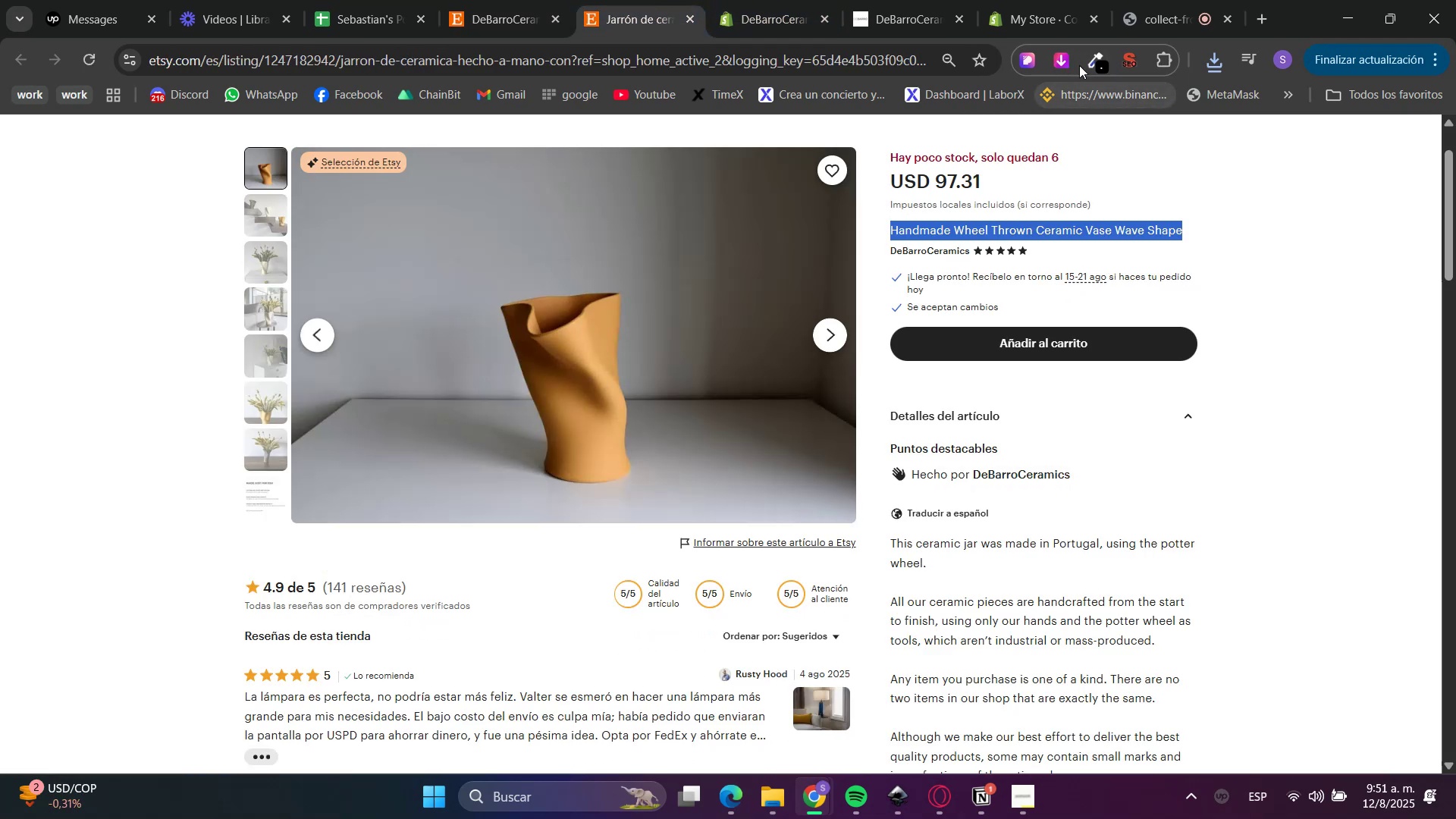 
double_click([1065, 61])
 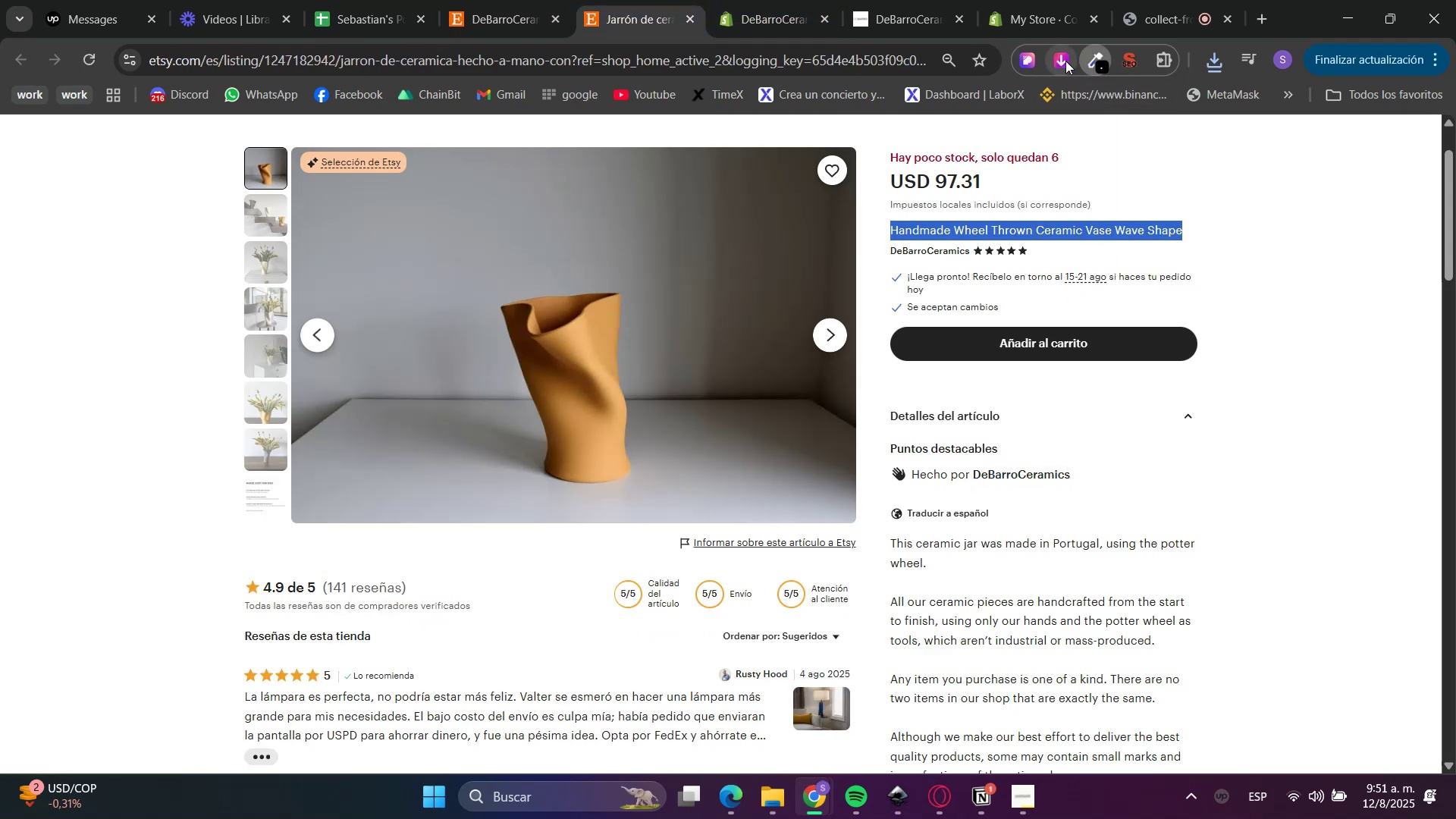 
triple_click([1065, 61])
 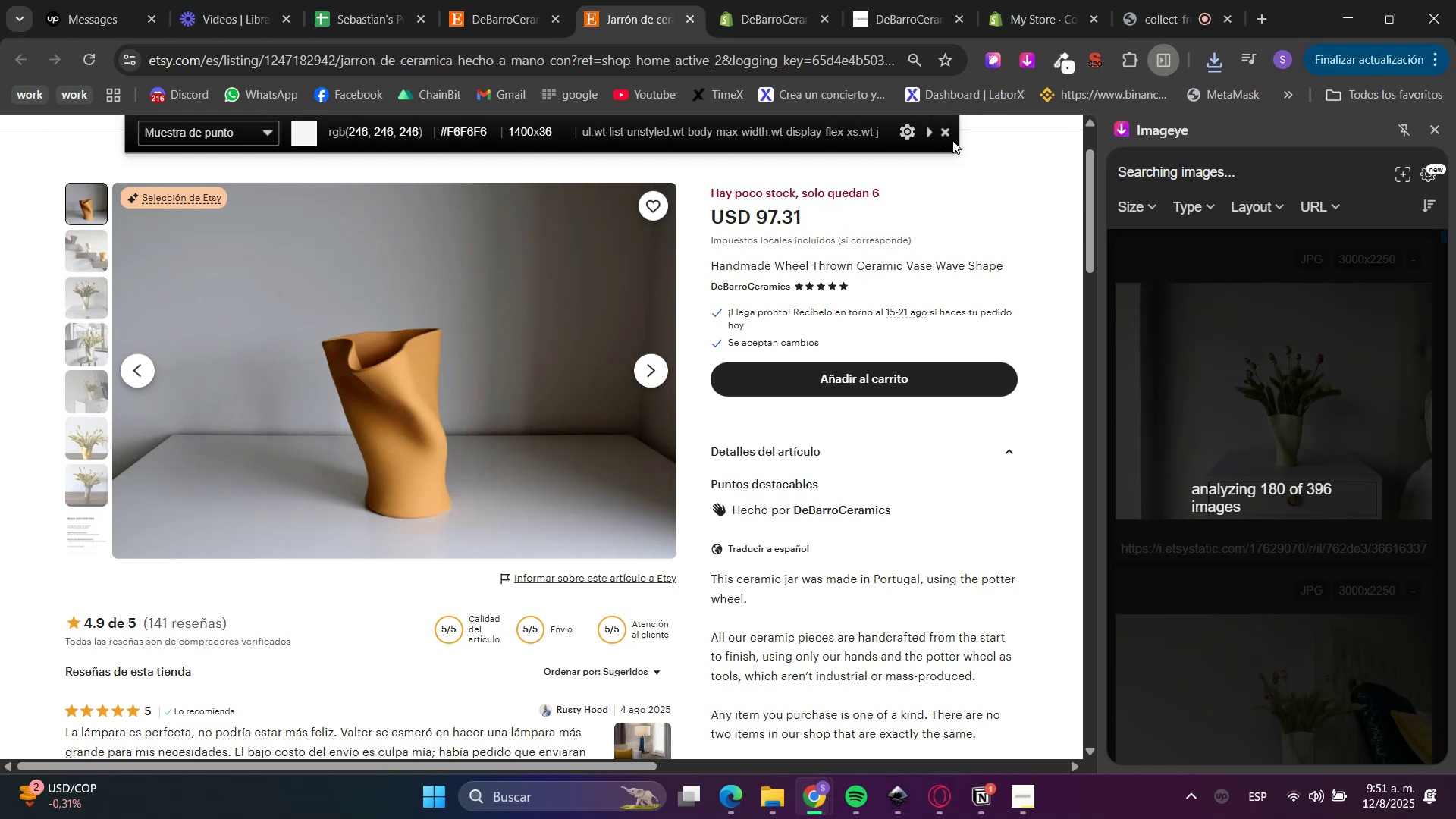 
scroll: coordinate [977, 420], scroll_direction: up, amount: 1.0
 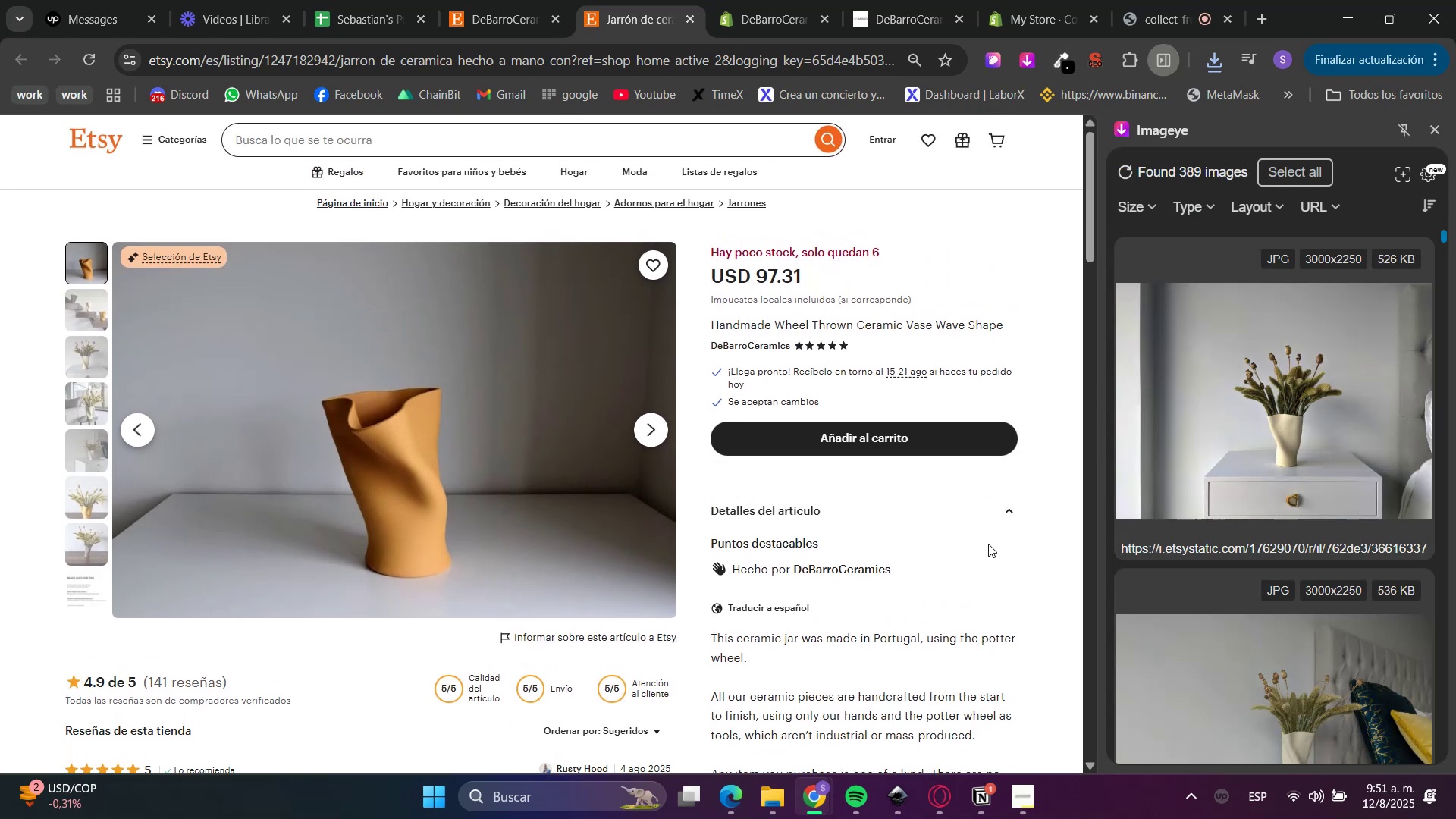 
scroll: coordinate [1271, 440], scroll_direction: down, amount: 9.0
 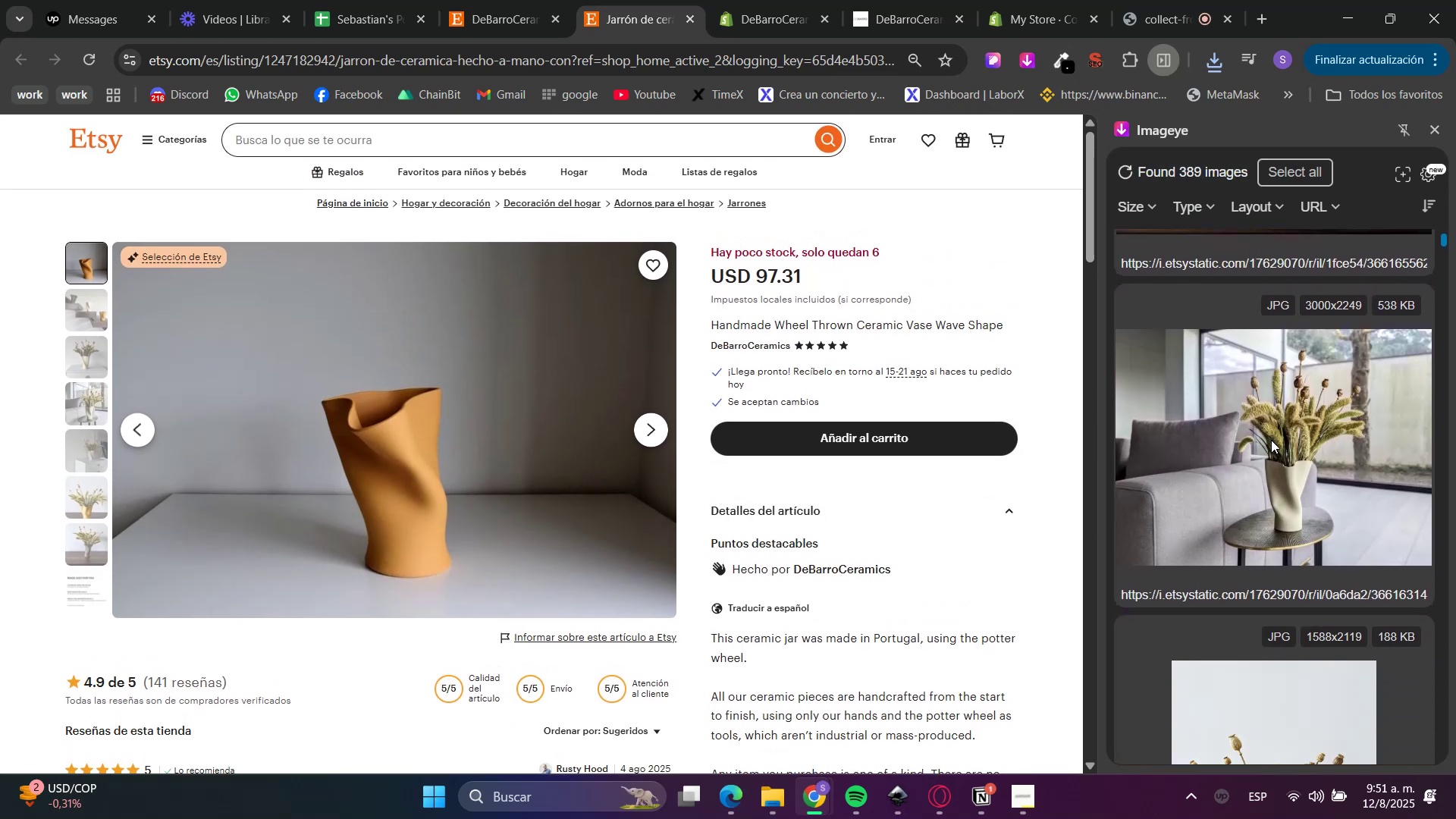 
left_click([1244, 359])
 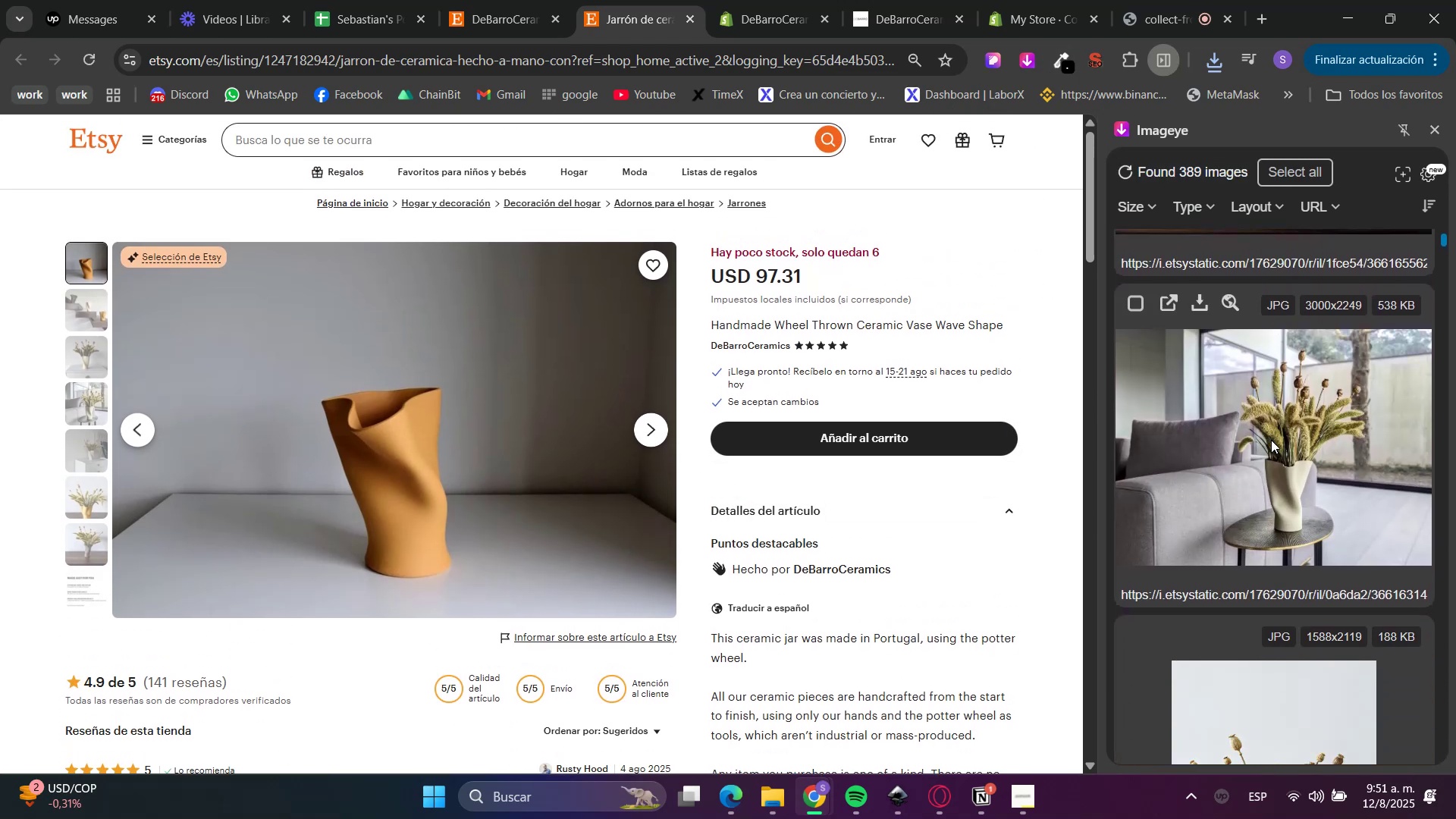 
scroll: coordinate [1294, 462], scroll_direction: down, amount: 36.0
 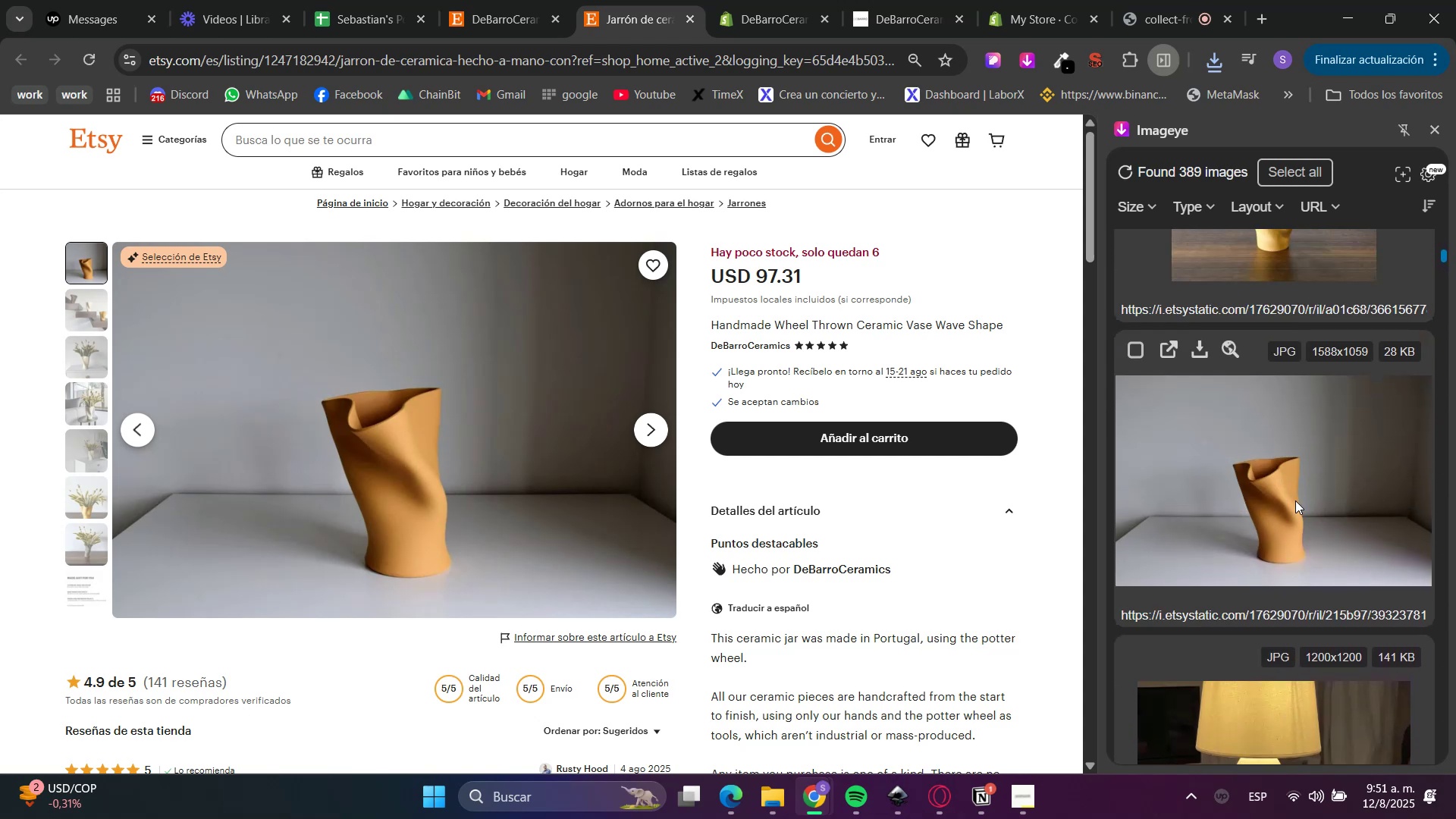 
left_click([1297, 499])
 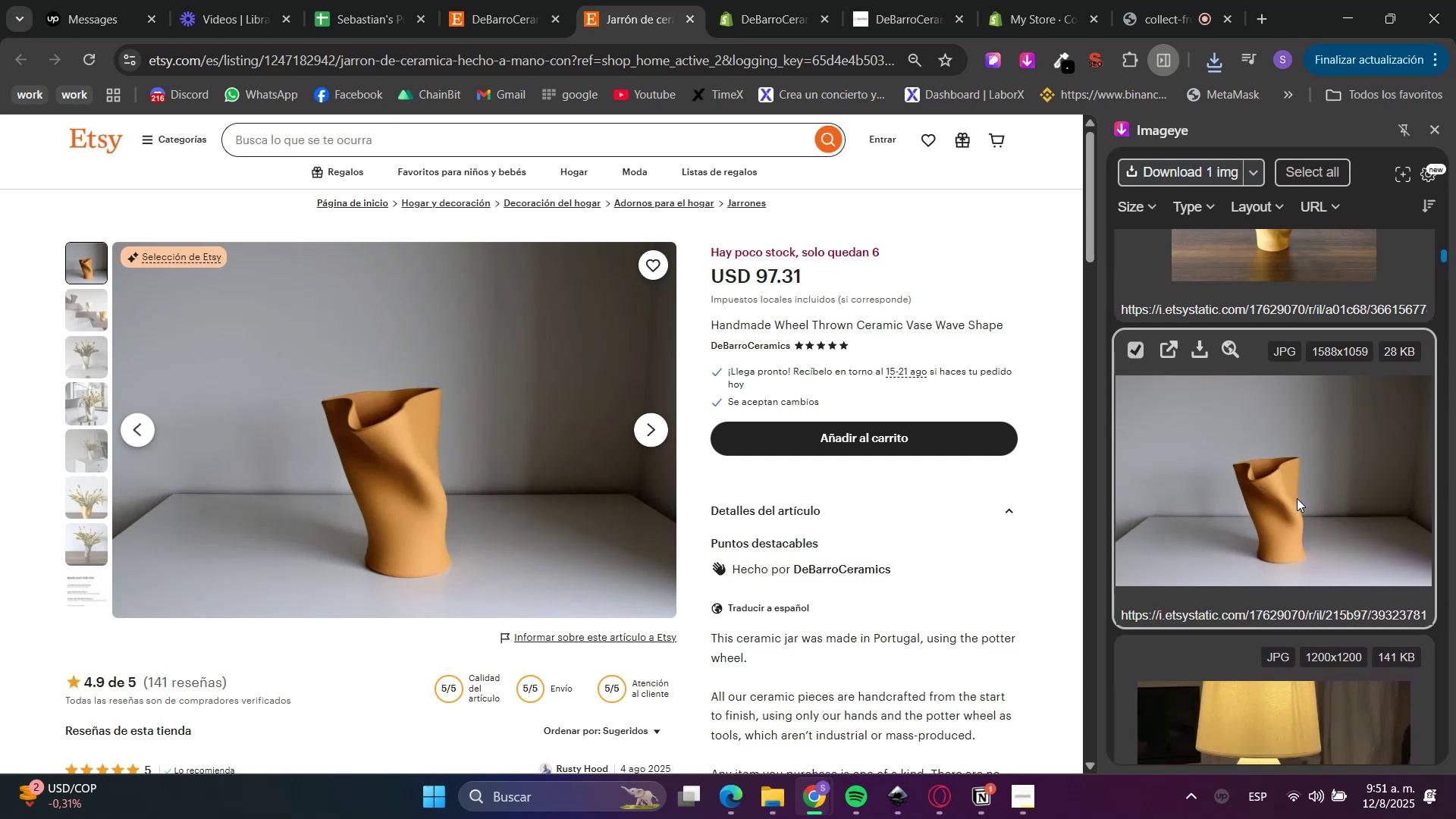 
scroll: coordinate [1299, 654], scroll_direction: up, amount: 33.0
 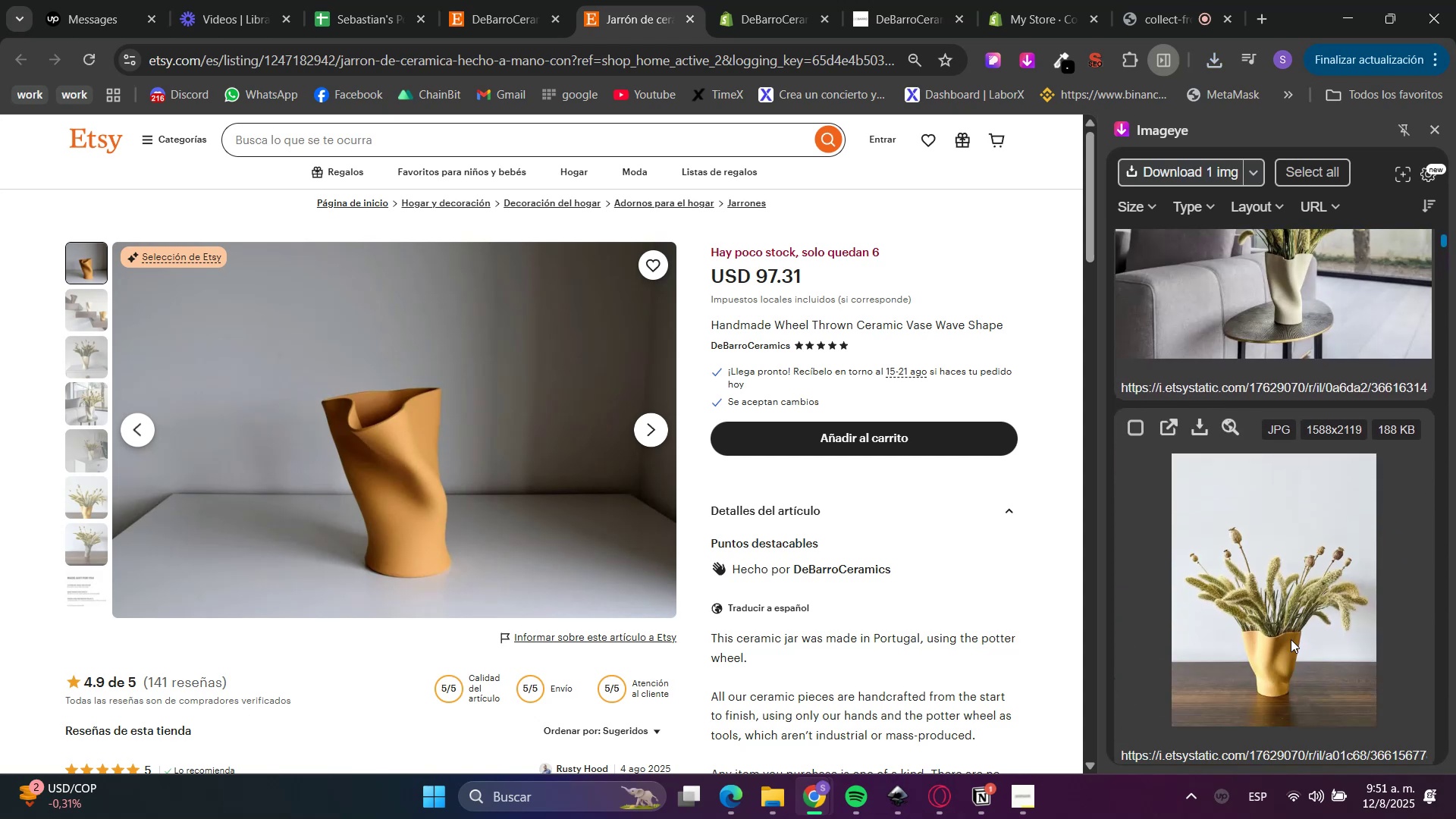 
left_click([1274, 606])
 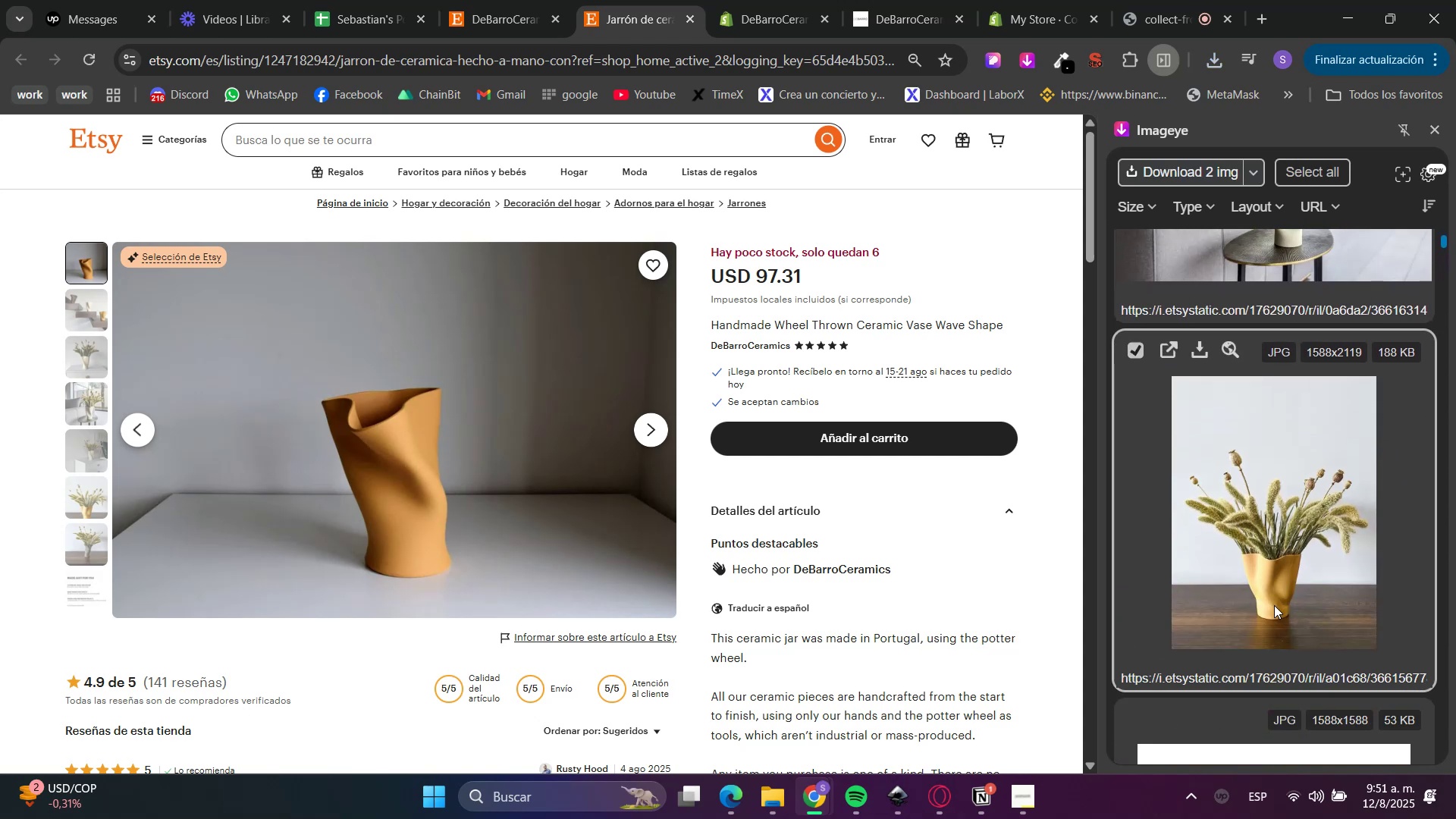 
scroll: coordinate [1270, 580], scroll_direction: up, amount: 15.0
 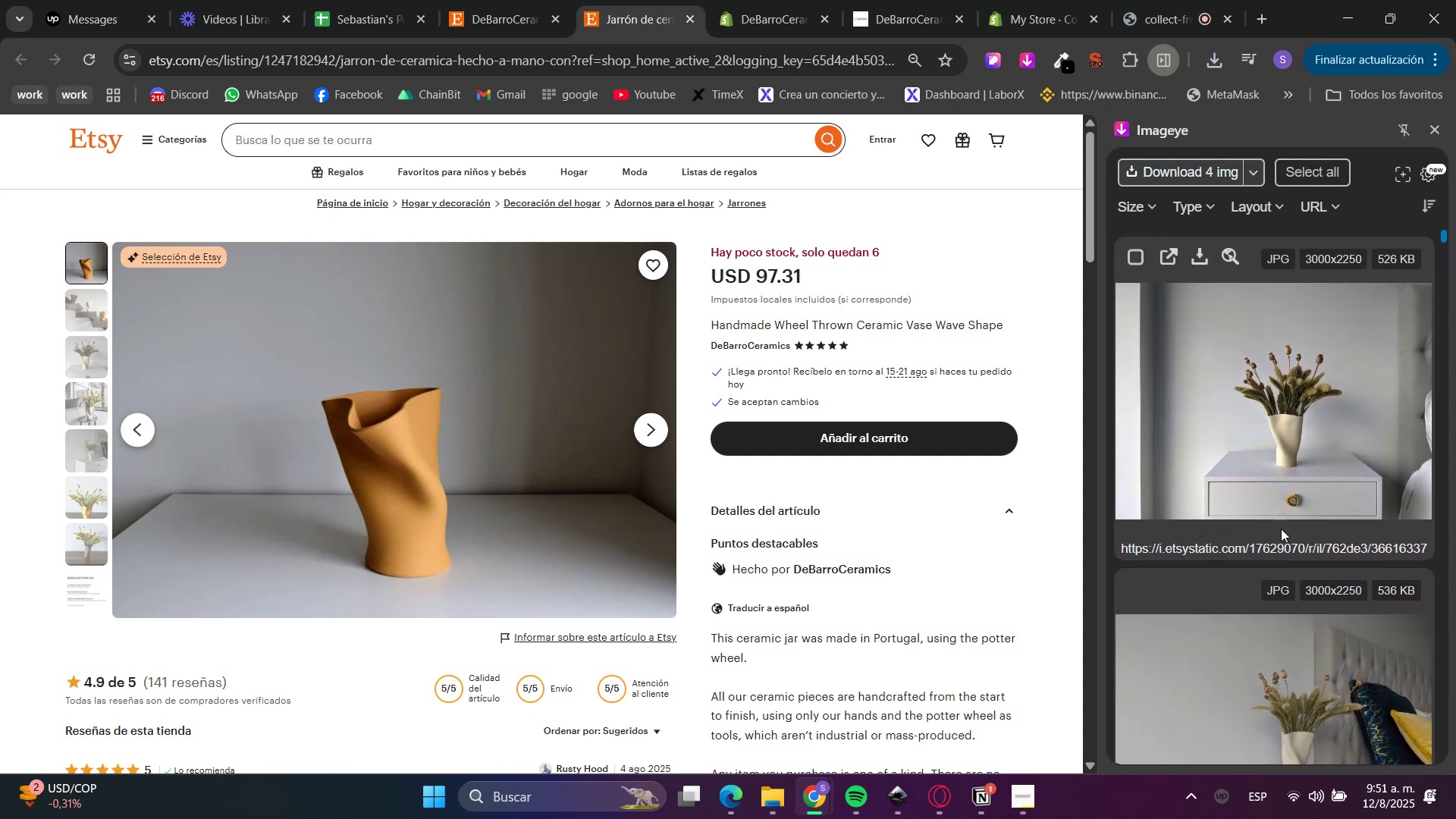 
left_click([1274, 605])
 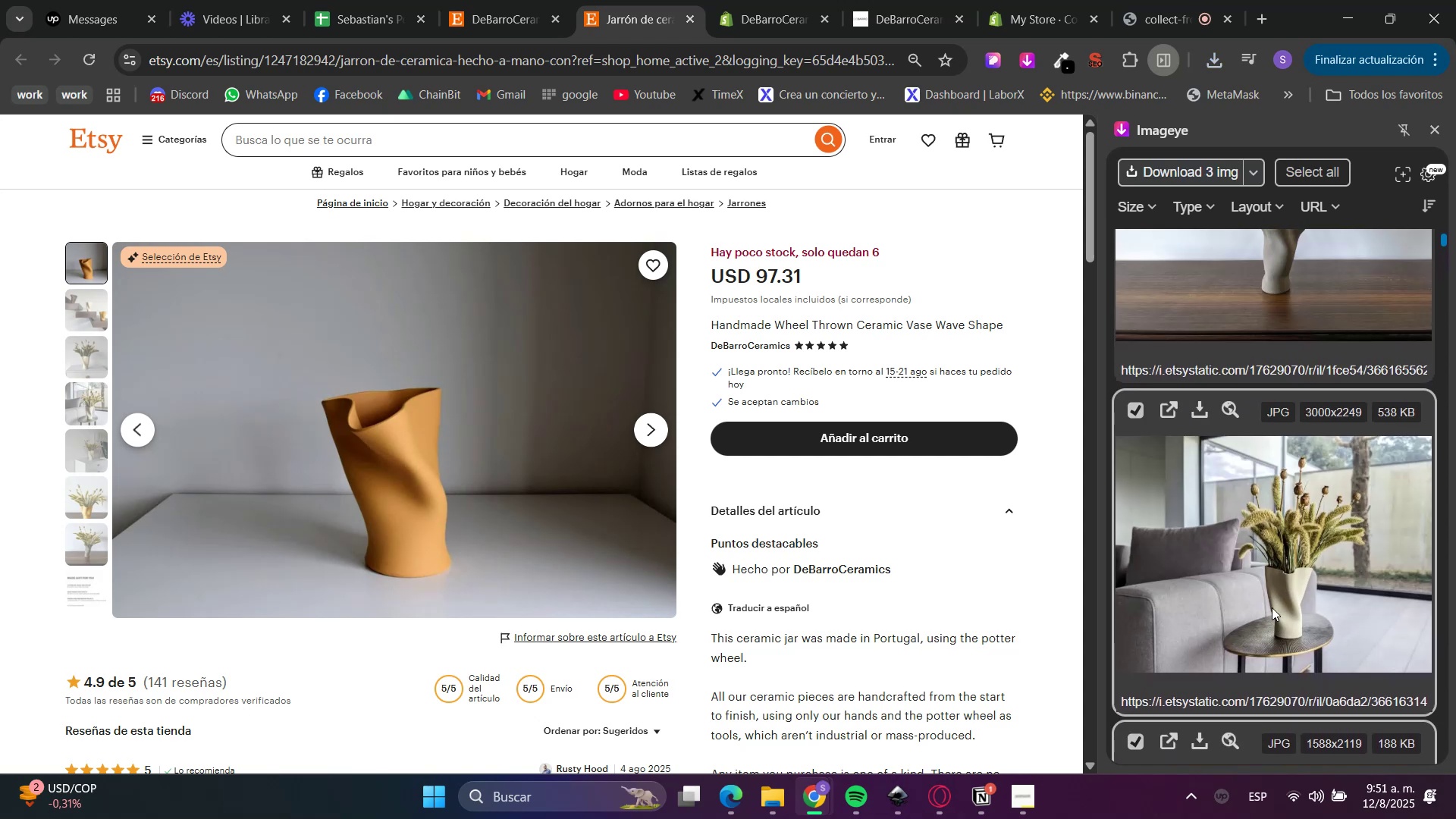 
left_click([1272, 607])
 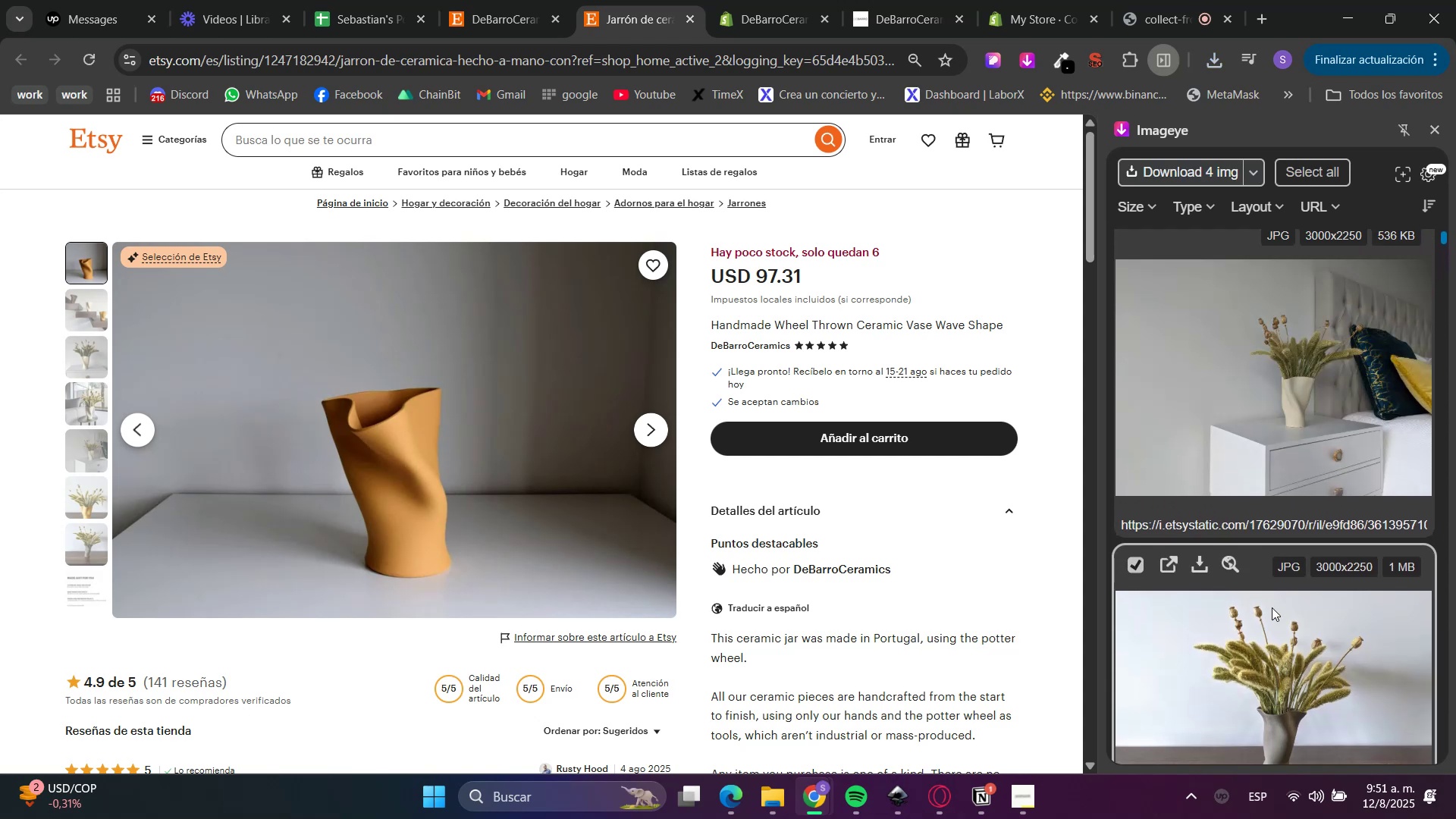 
left_click([1272, 607])
 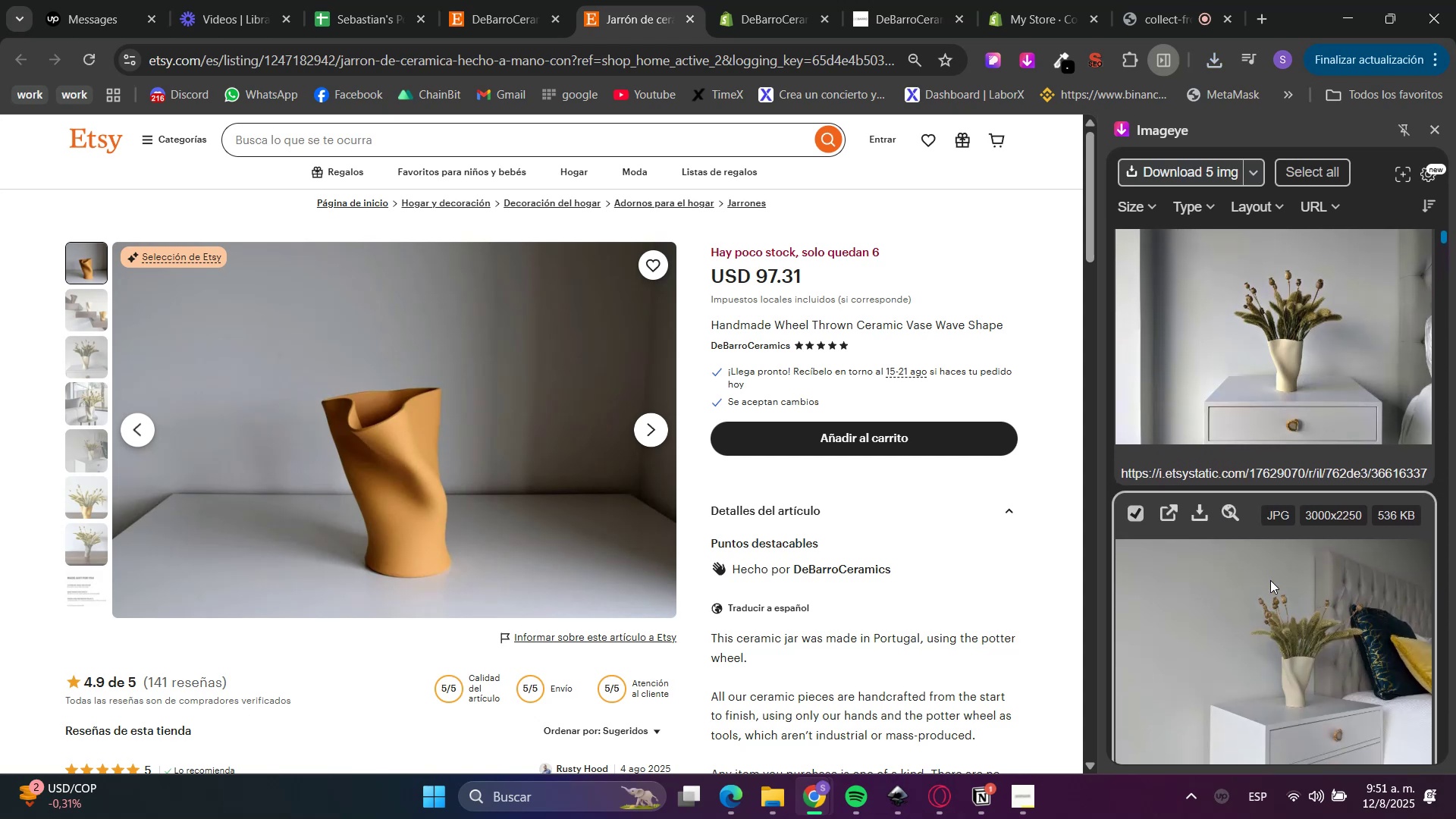 
left_click([1270, 579])
 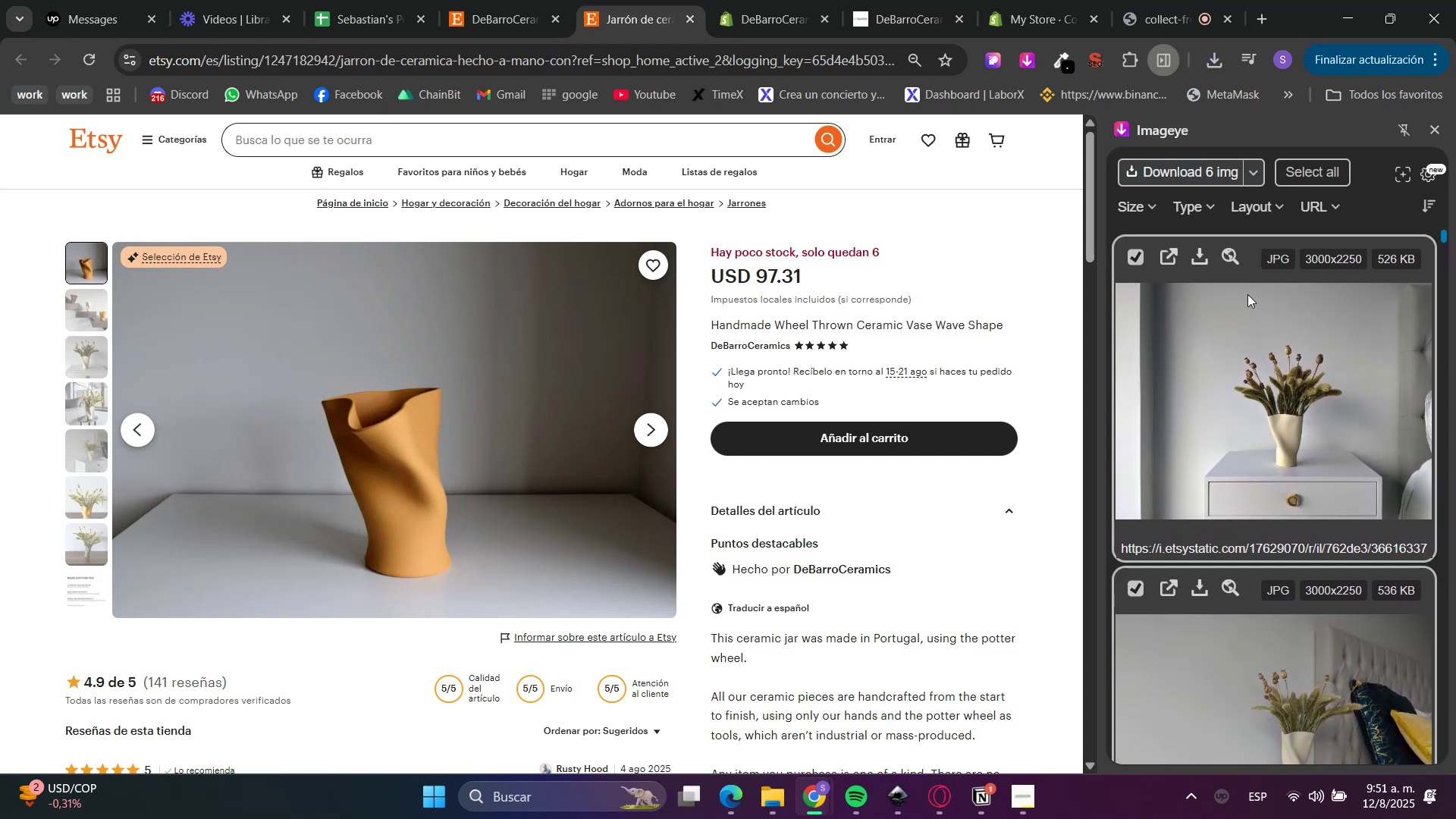 
left_click([1193, 159])
 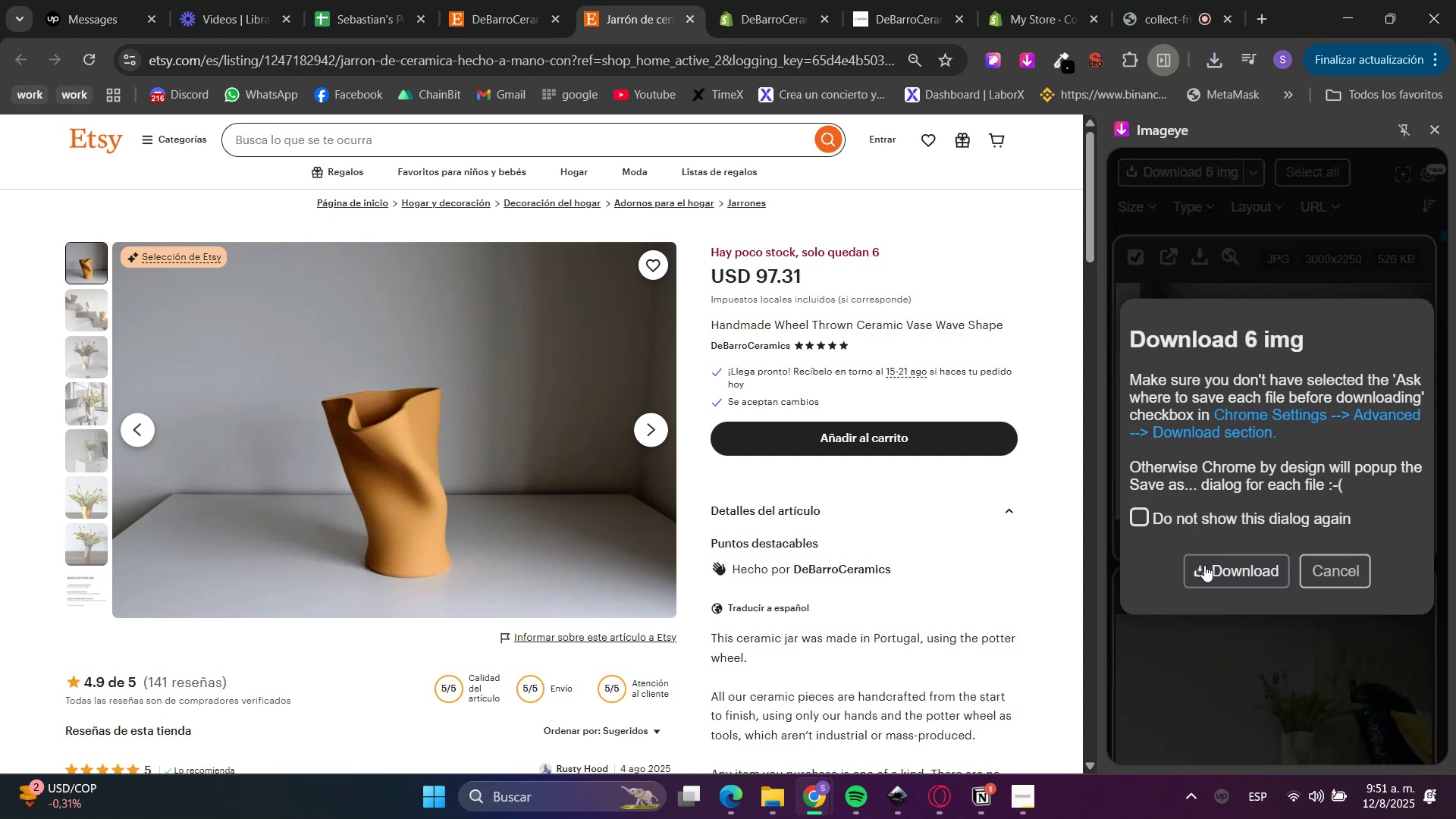 
left_click([1209, 563])
 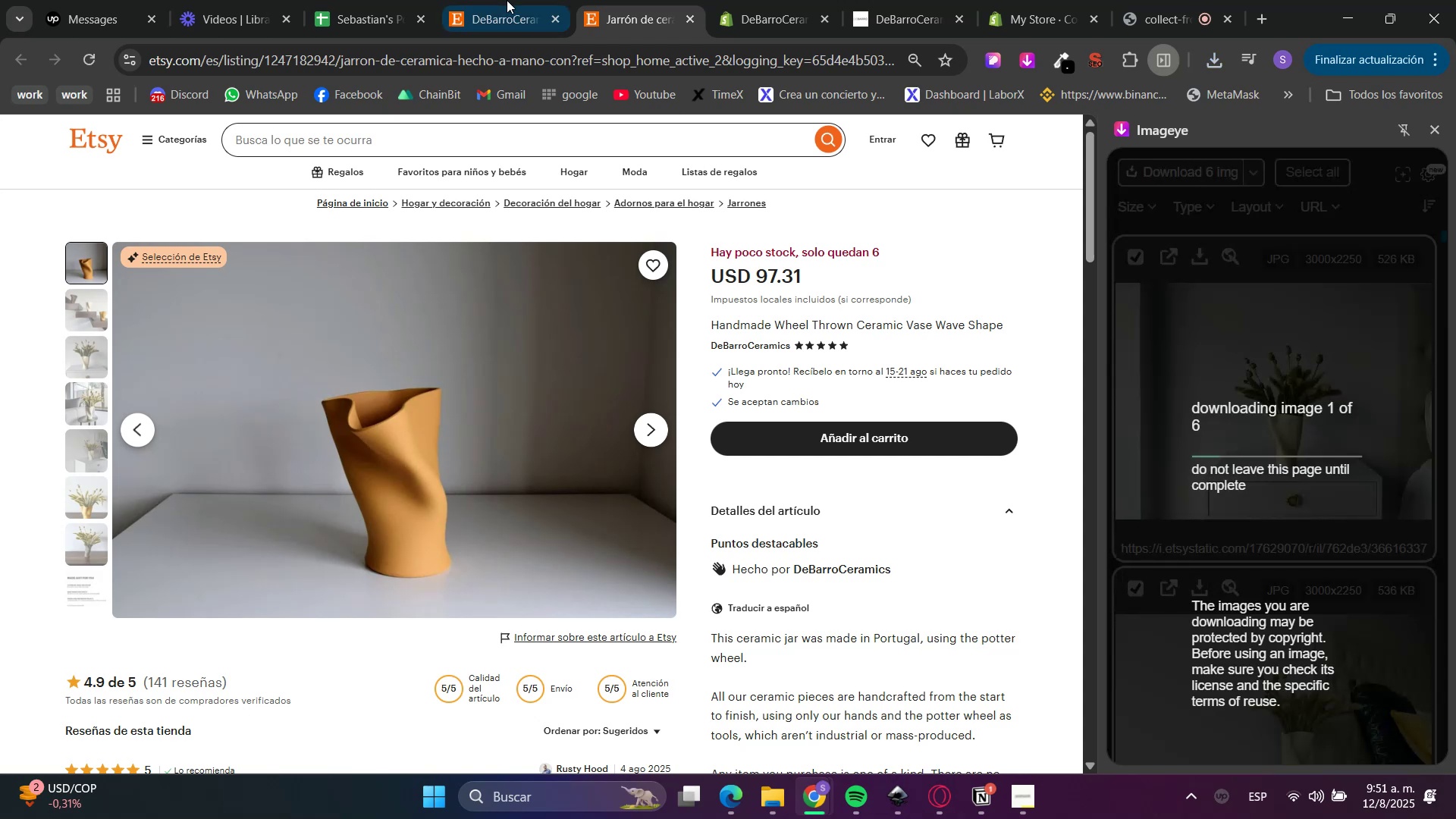 
left_click([783, 0])
 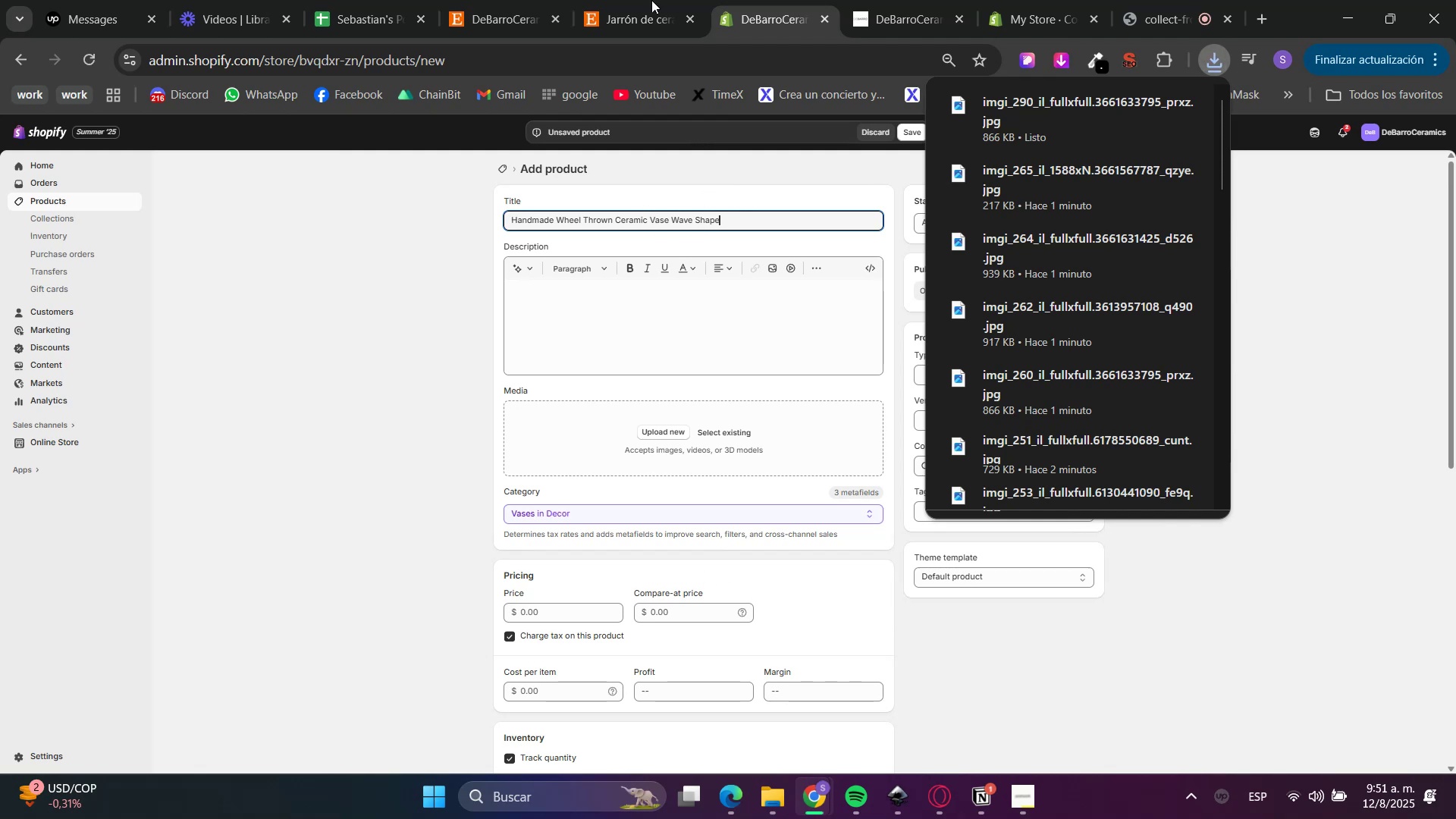 
scroll: coordinate [761, 620], scroll_direction: down, amount: 3.0
 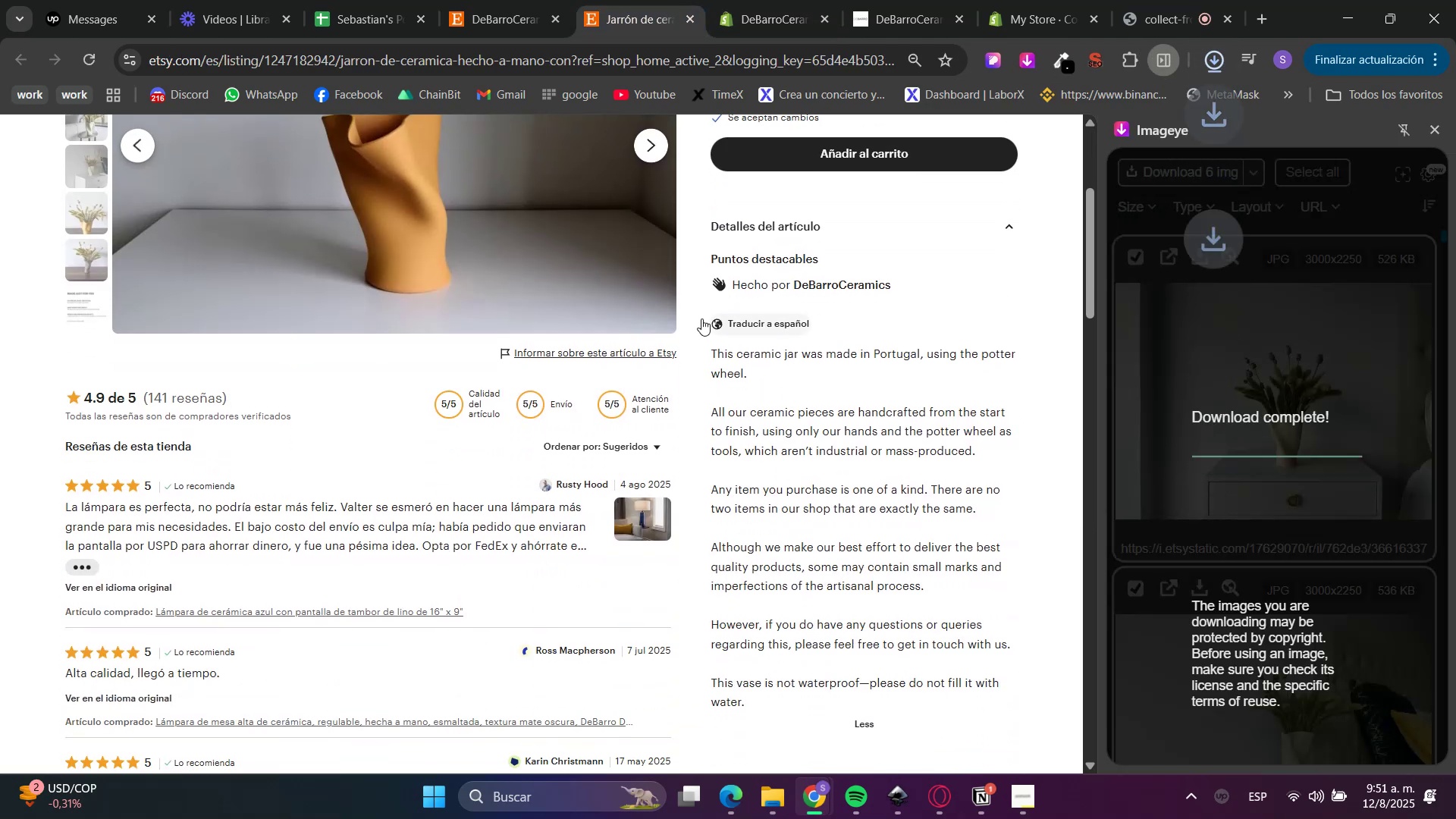 
double_click([733, 356])
 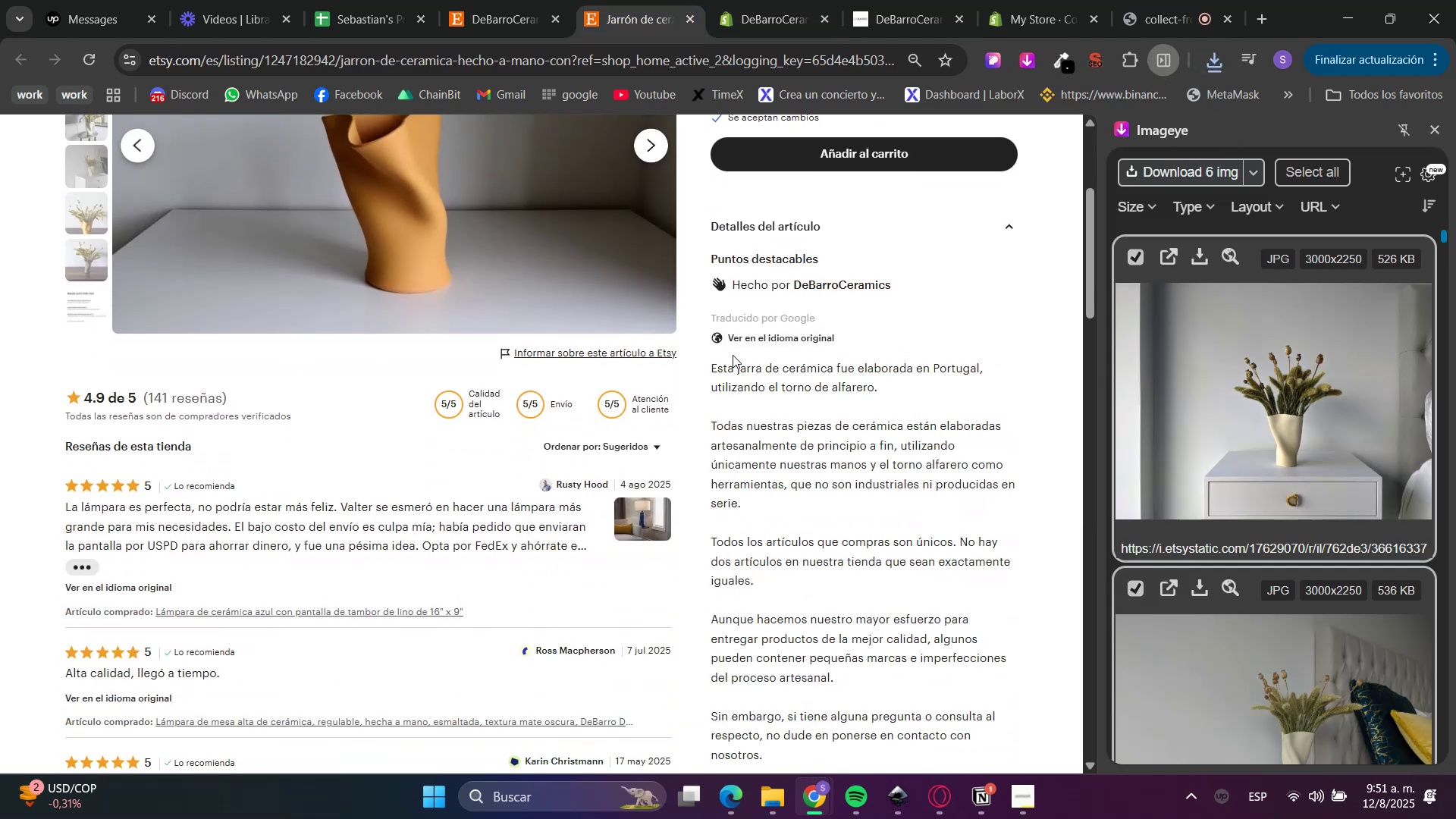 
triple_click([726, 341])
 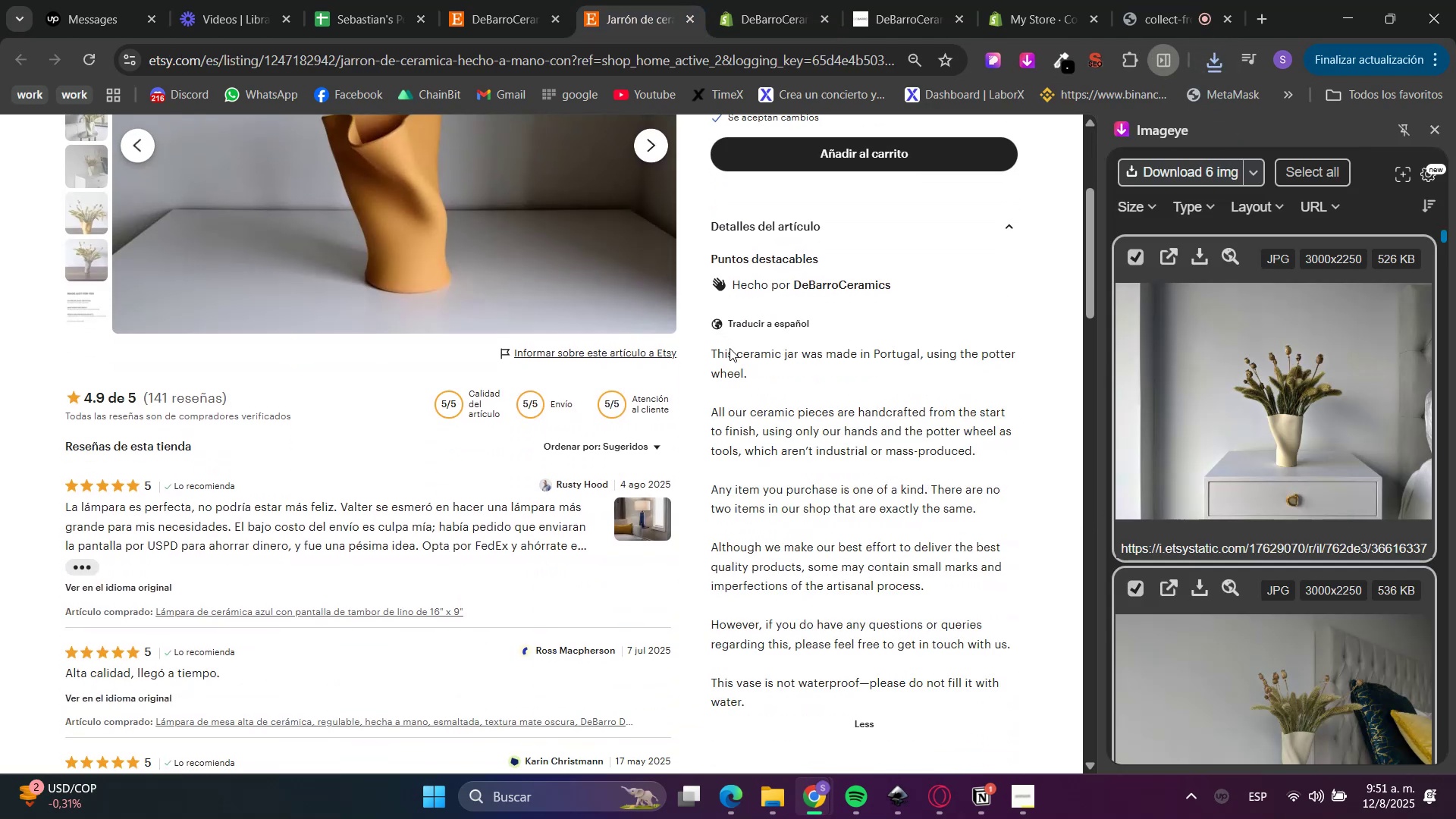 
triple_click([734, 361])
 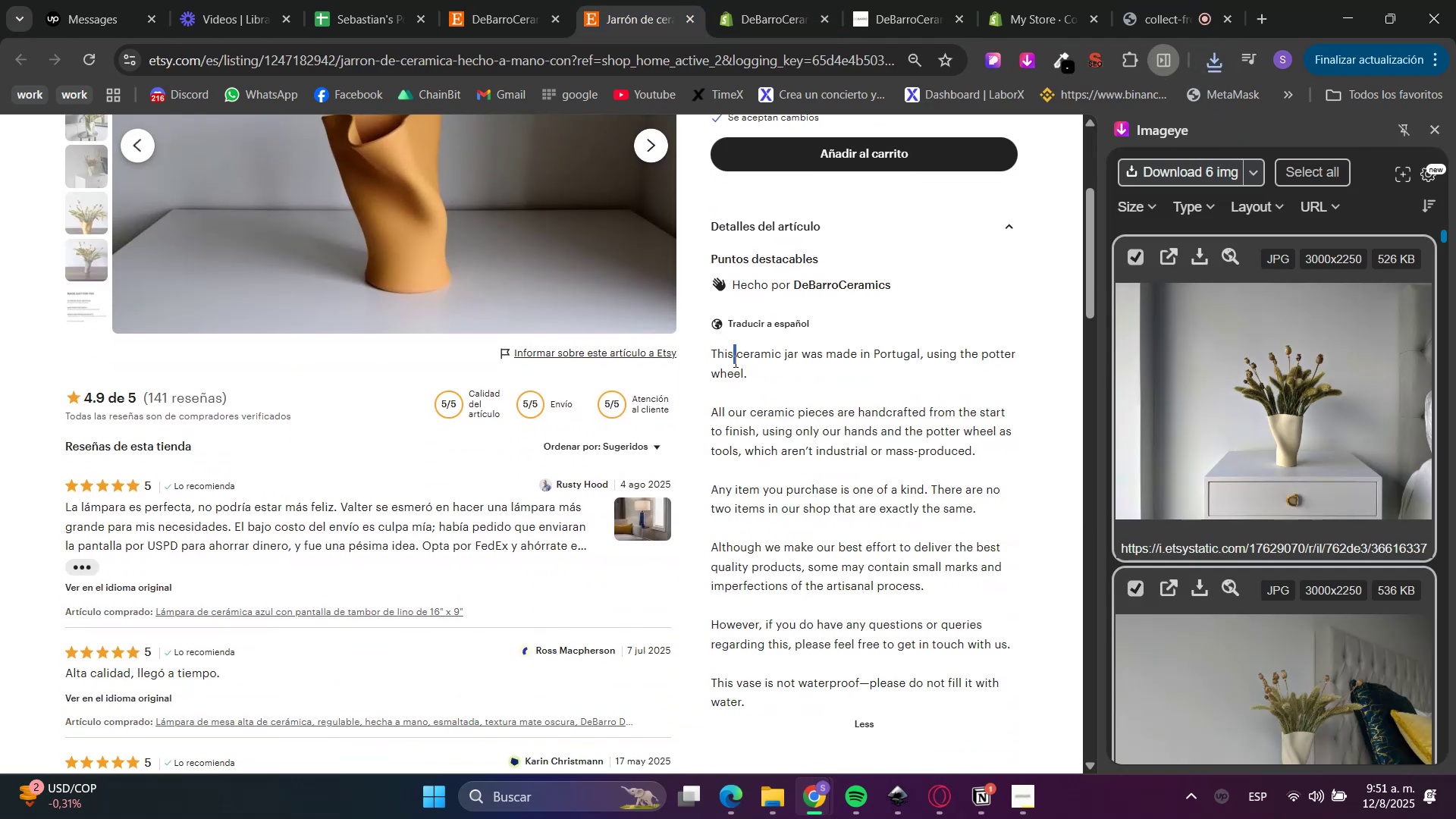 
triple_click([734, 361])
 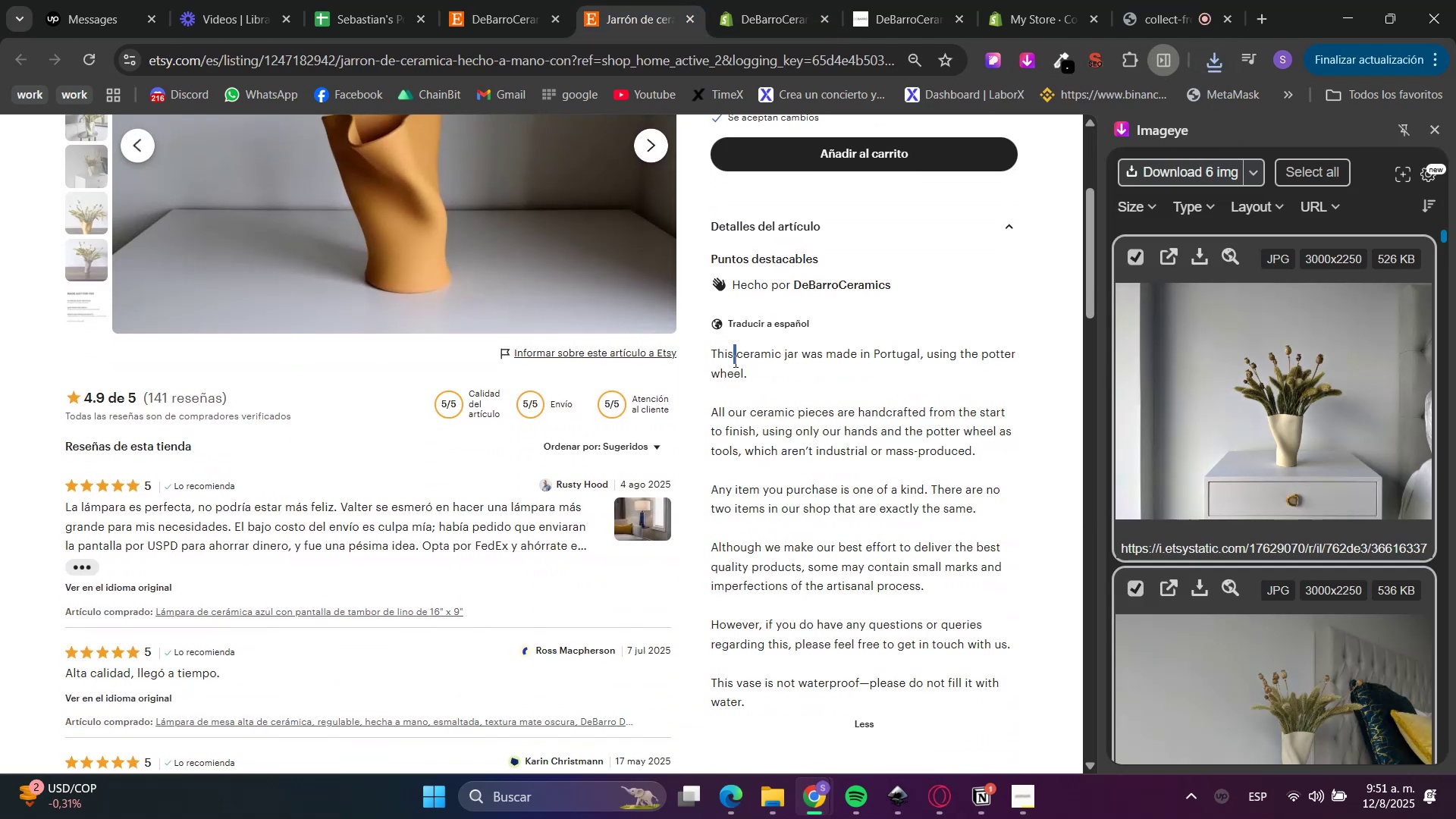 
left_click_drag(start_coordinate=[734, 361], to_coordinate=[784, 687])
 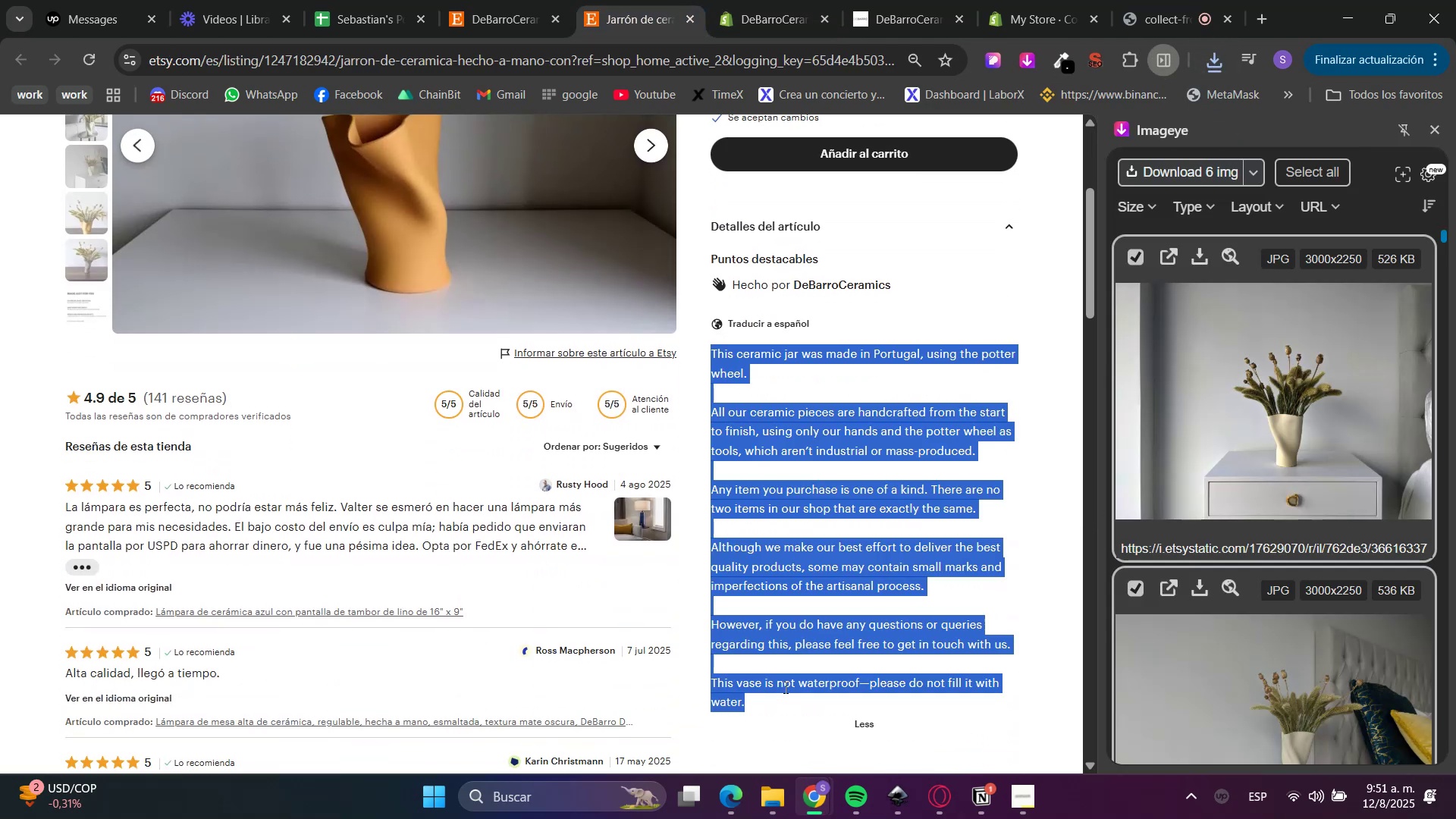 
key(Control+C)
 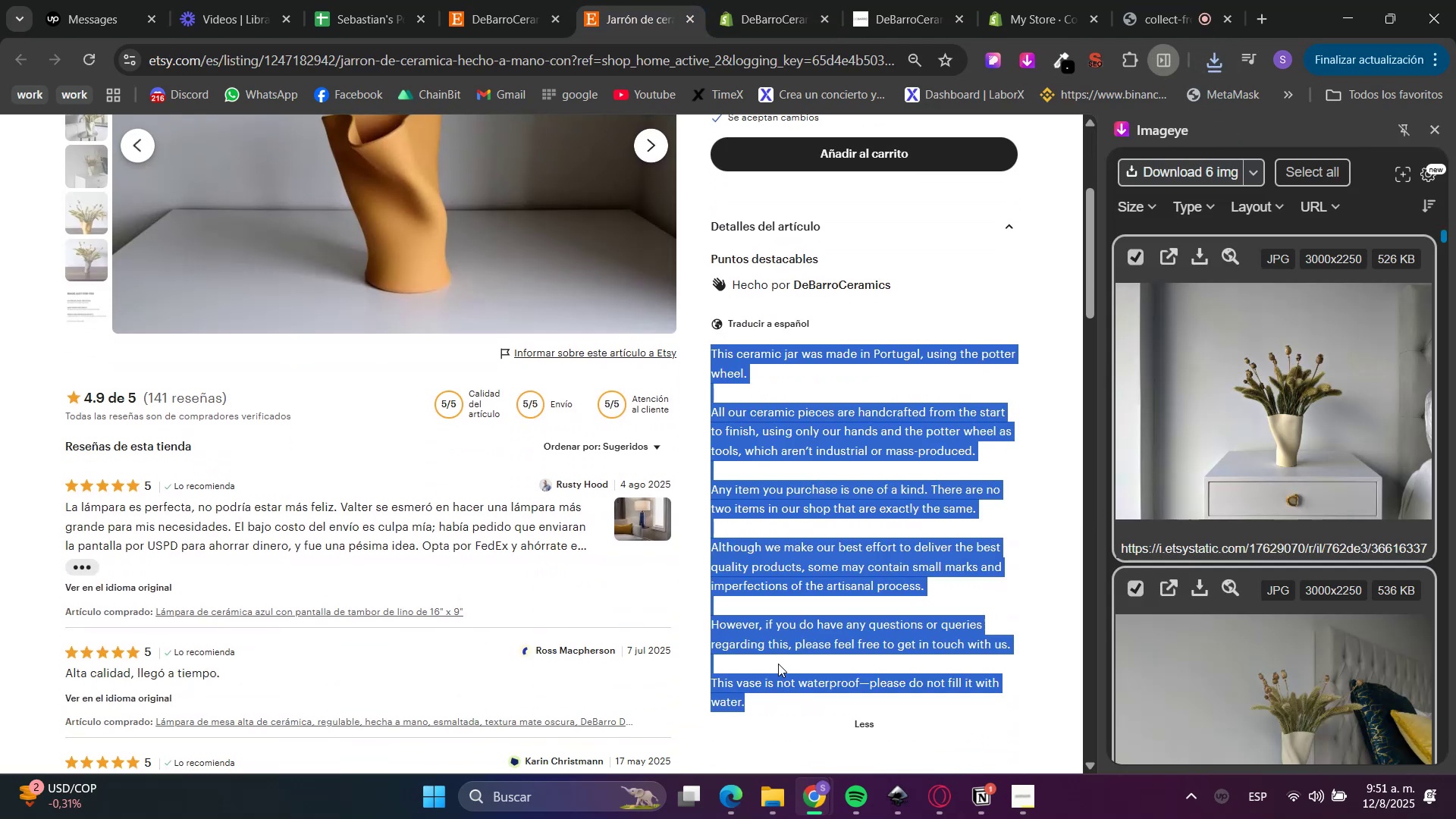 
key(Control+C)
 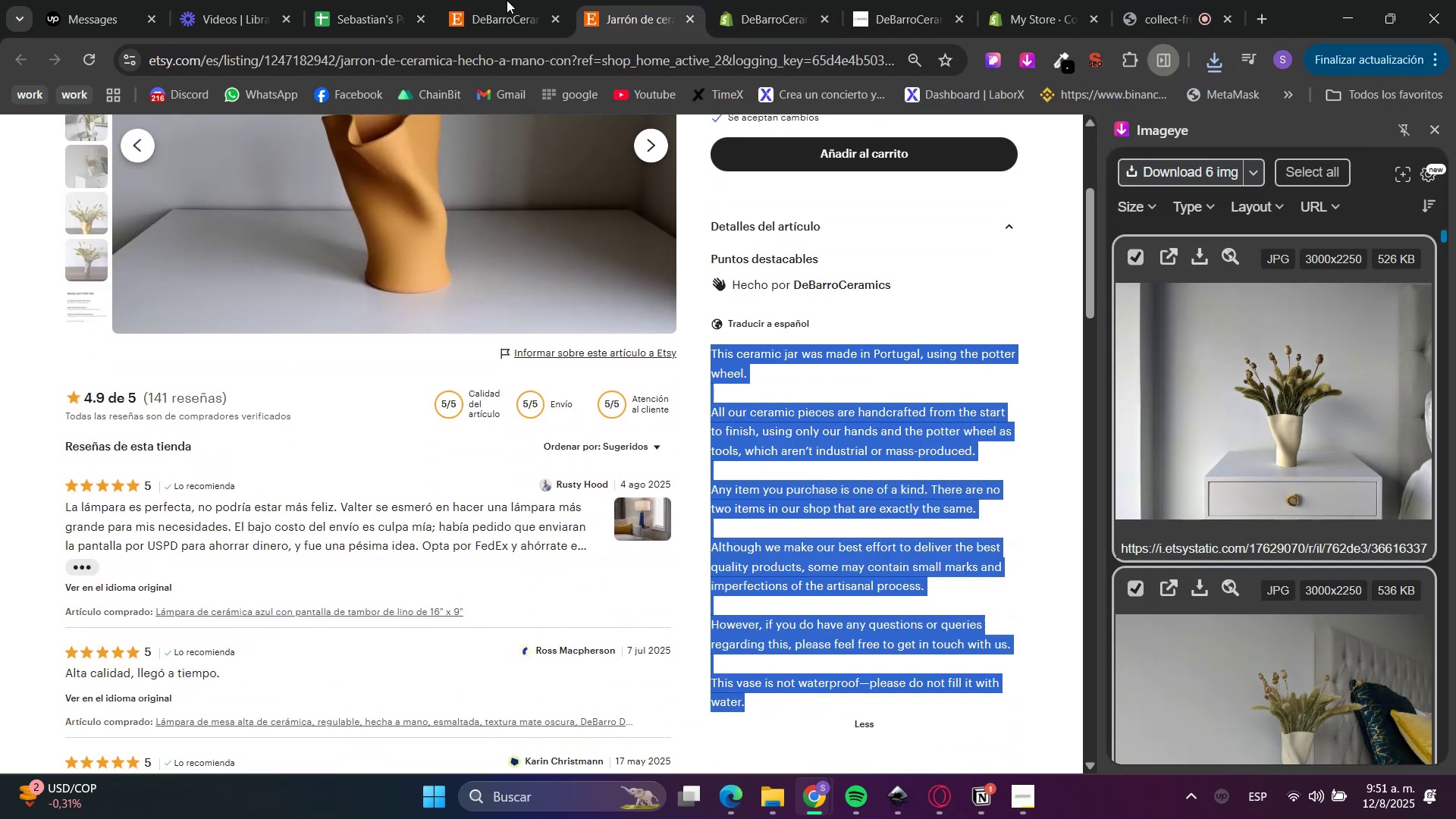 
left_click([498, 0])
 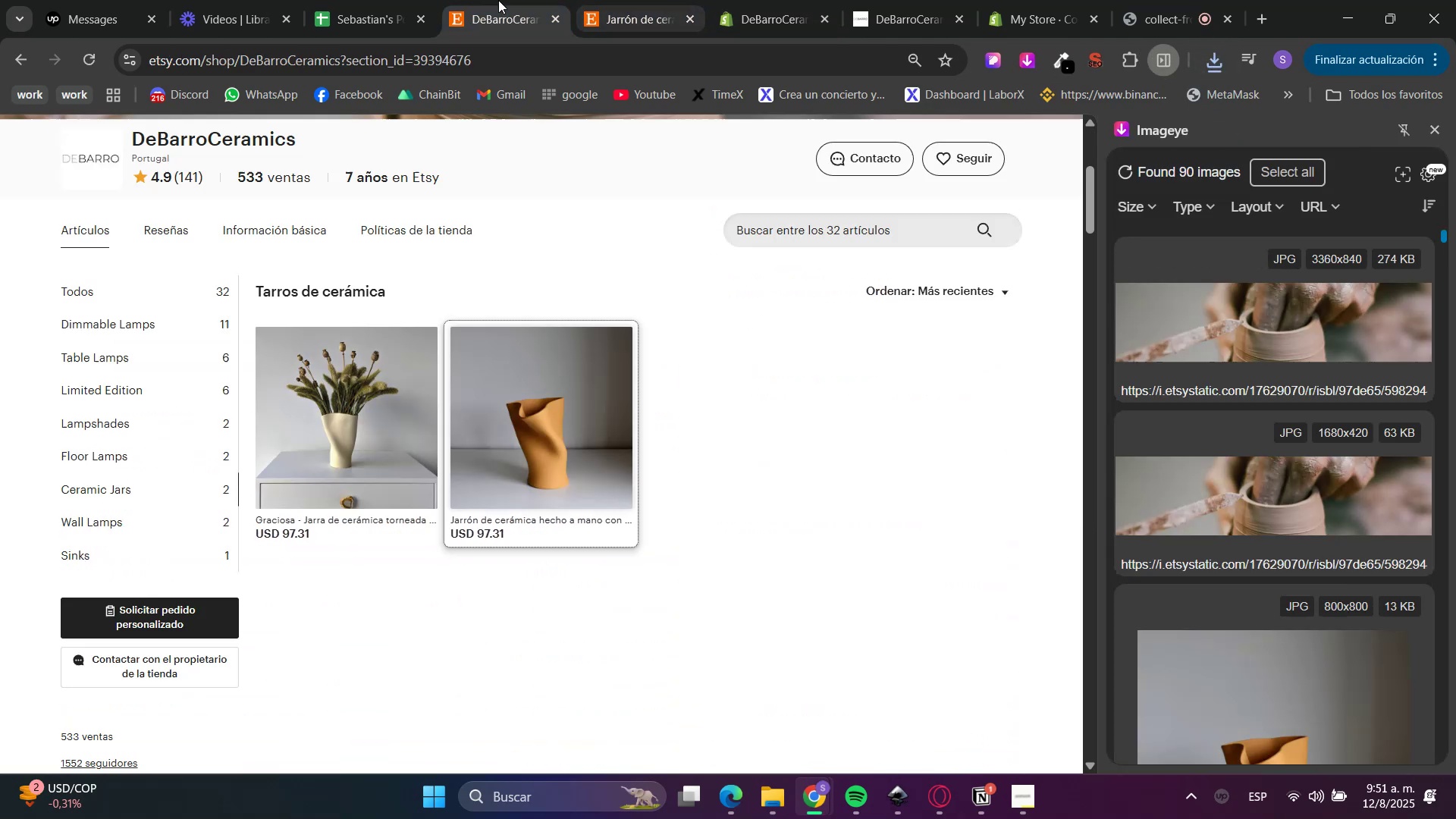 
double_click([846, 5])
 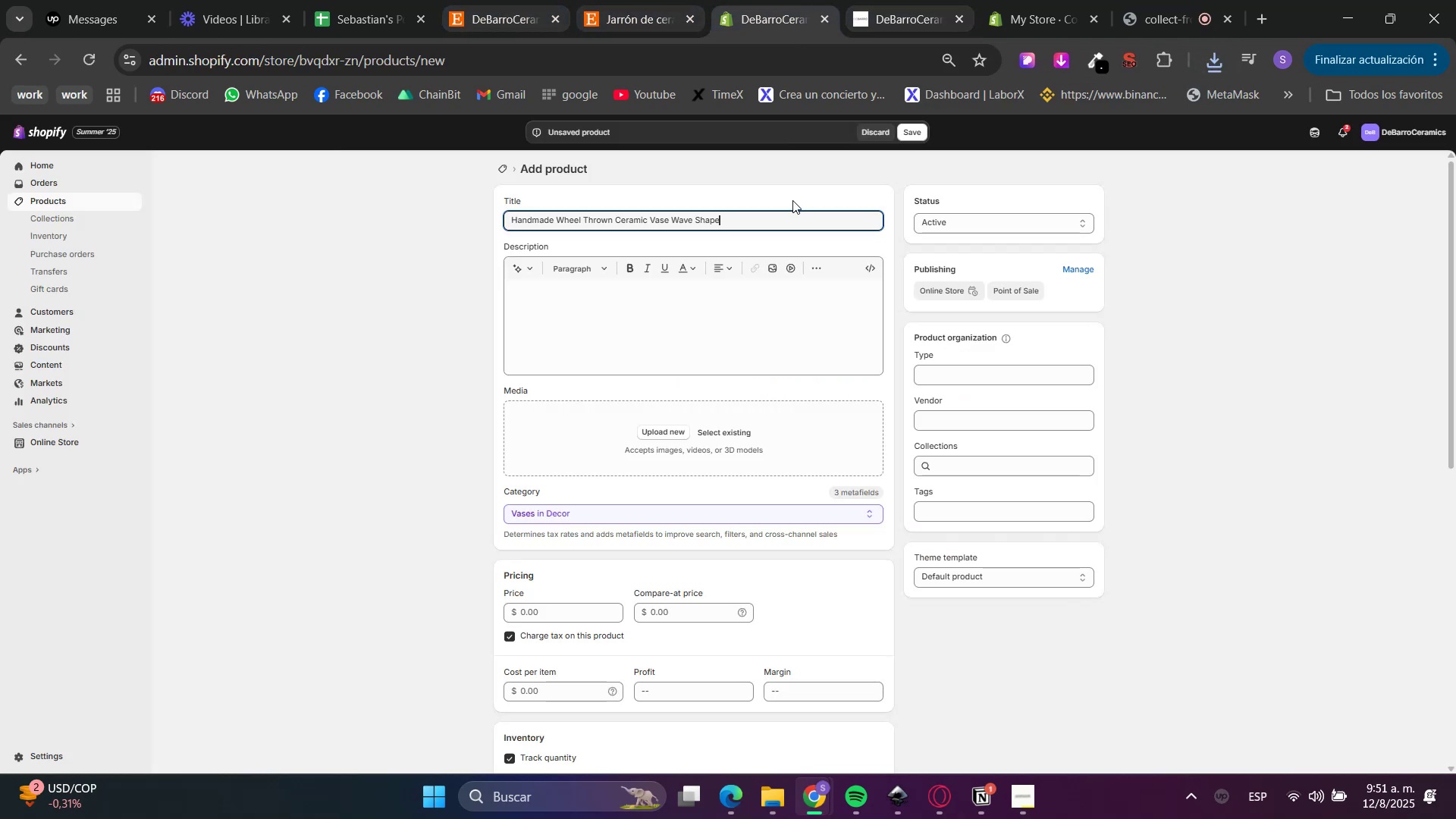 
left_click([668, 282])
 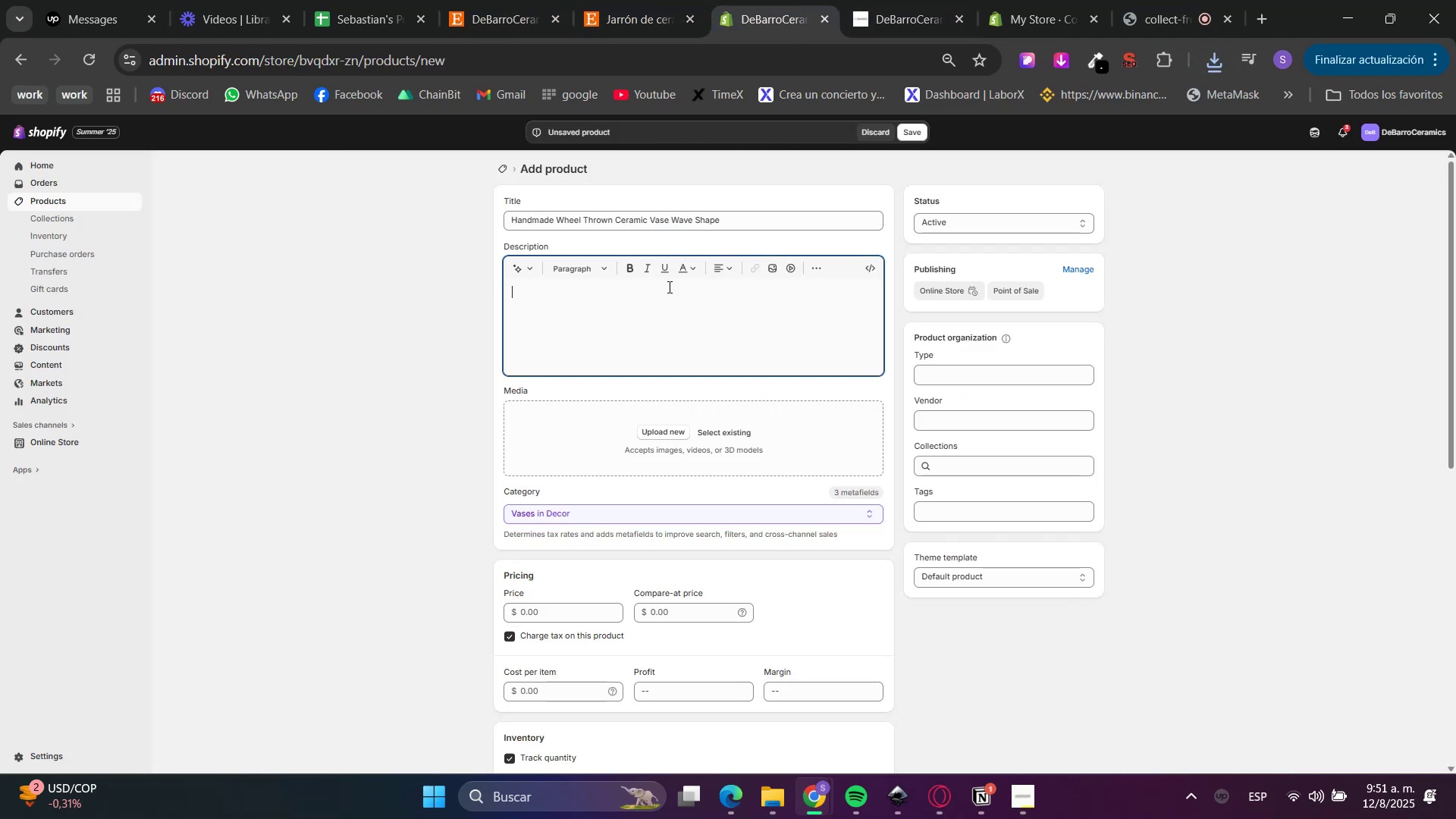 
key(Control+V)
 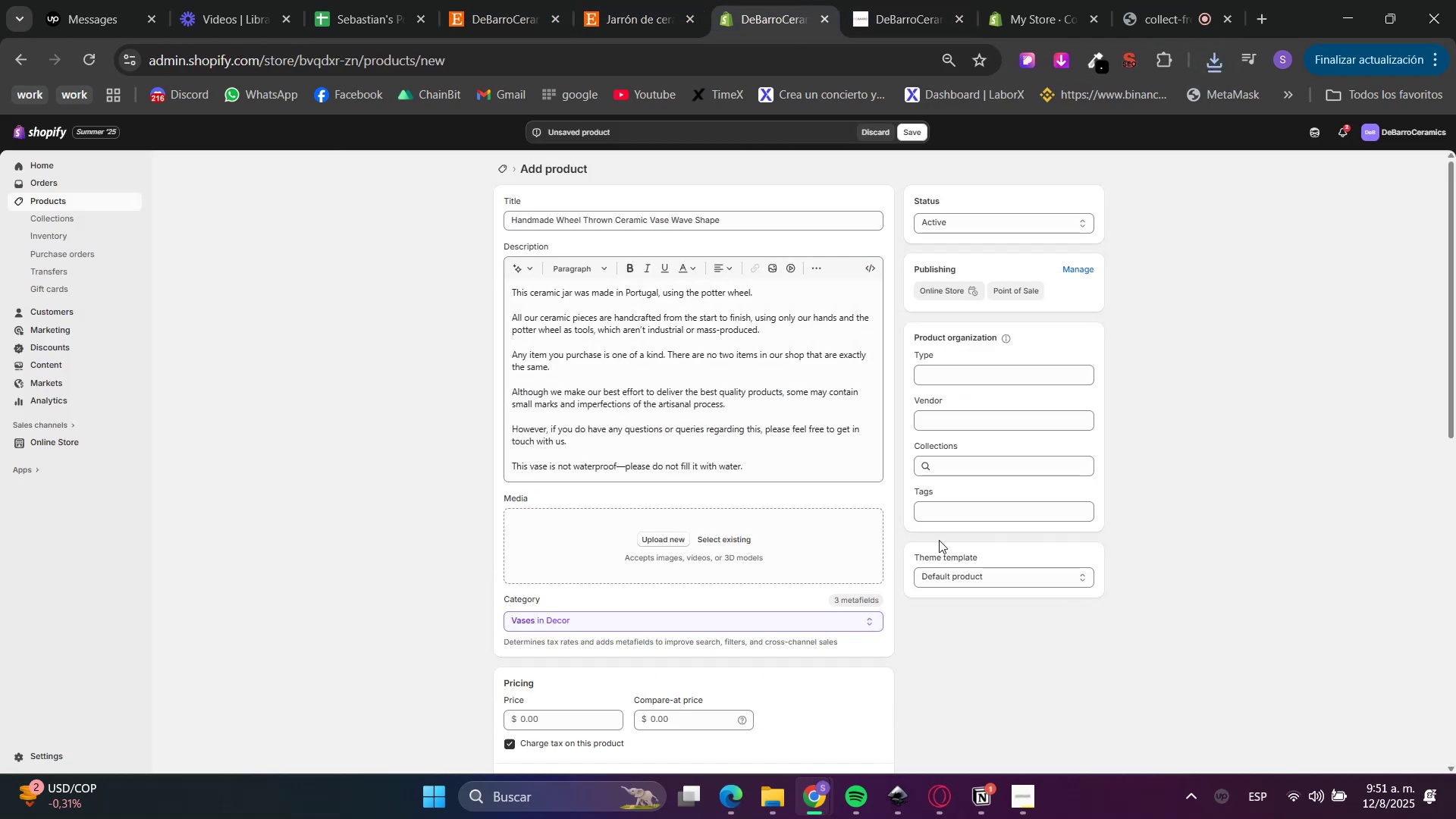 
left_click([994, 467])
 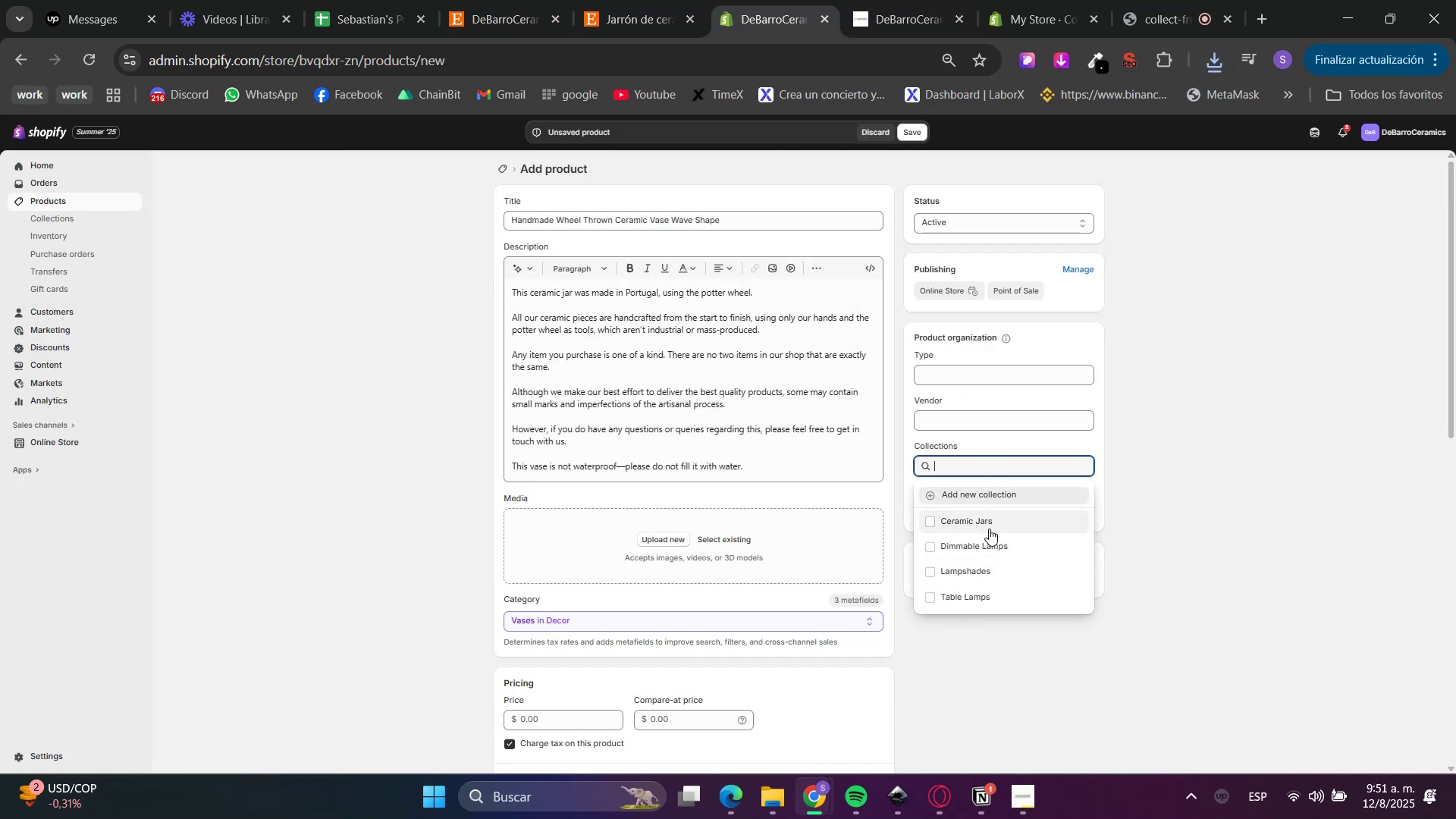 
left_click([983, 516])
 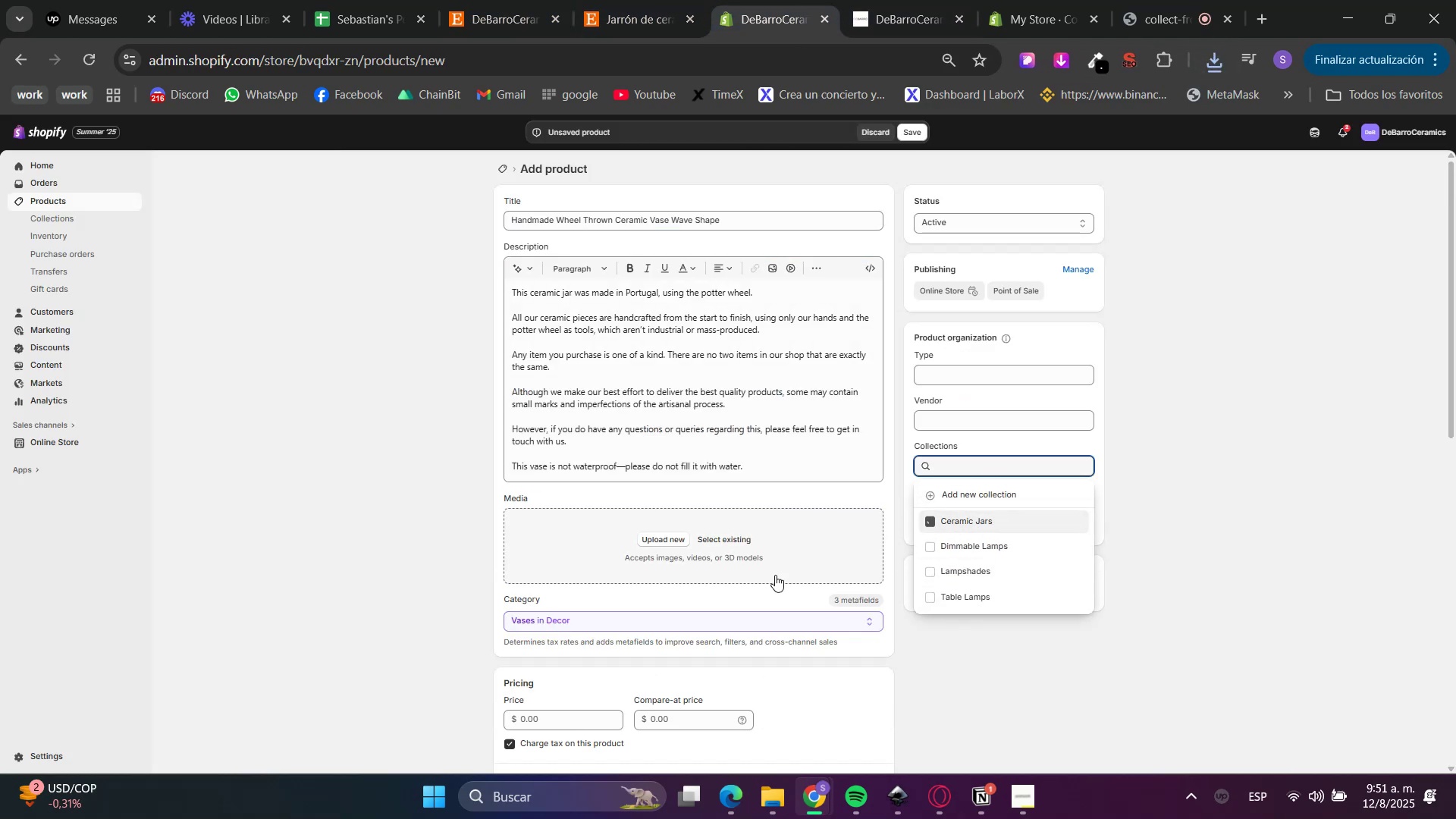 
left_click_drag(start_coordinate=[371, 609], to_coordinate=[363, 613])
 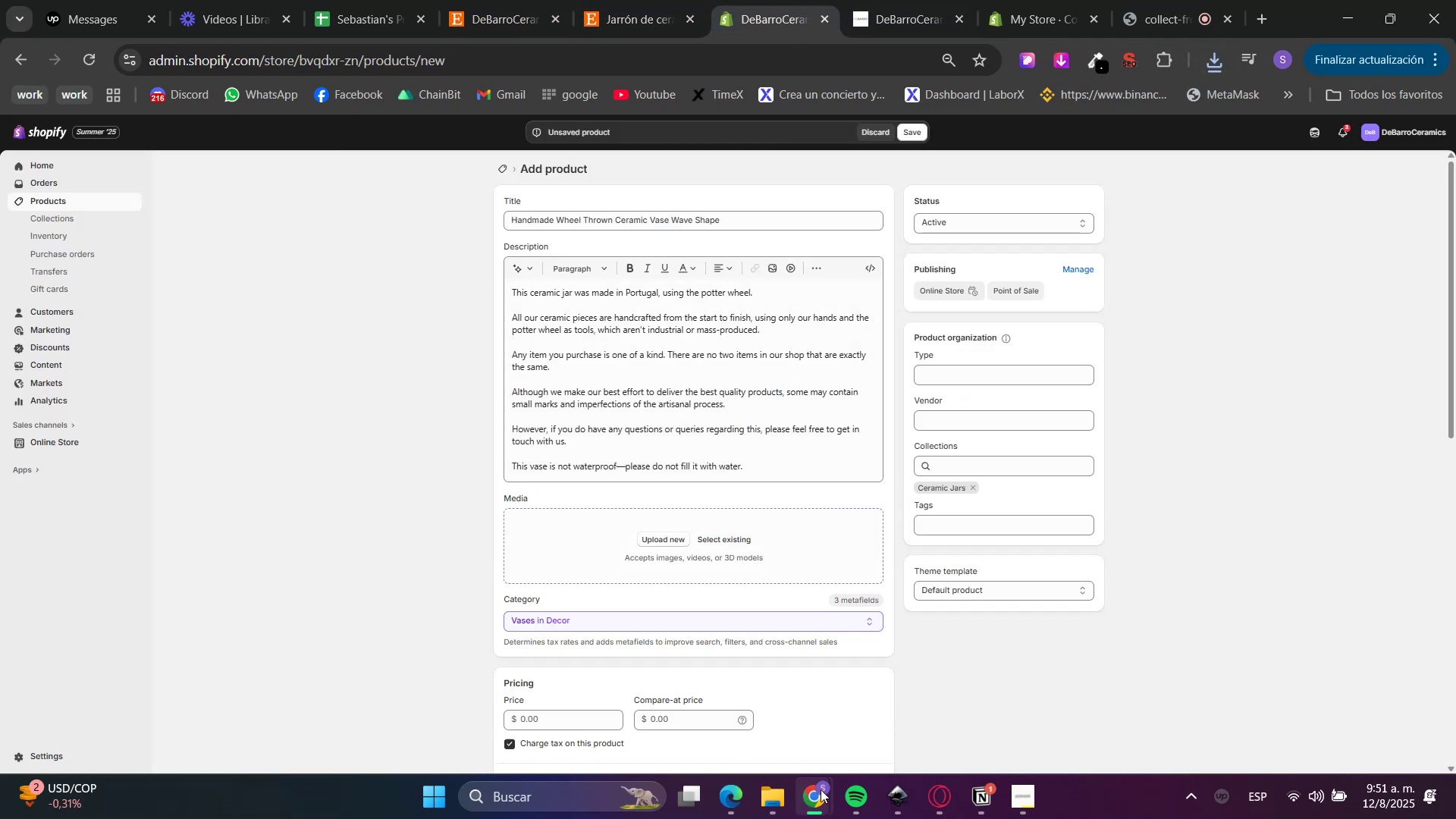 
left_click([779, 808])
 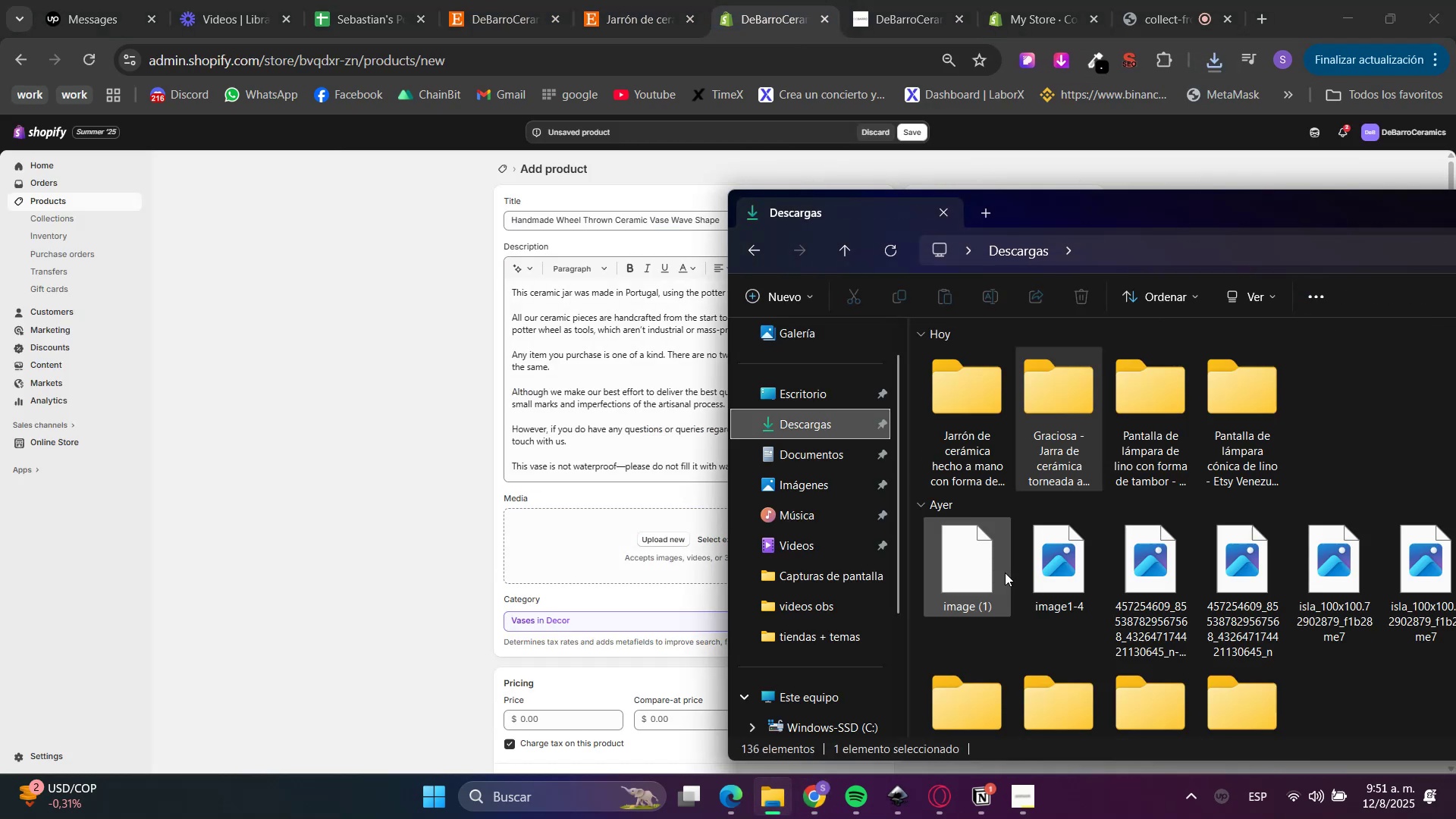 
double_click([990, 391])
 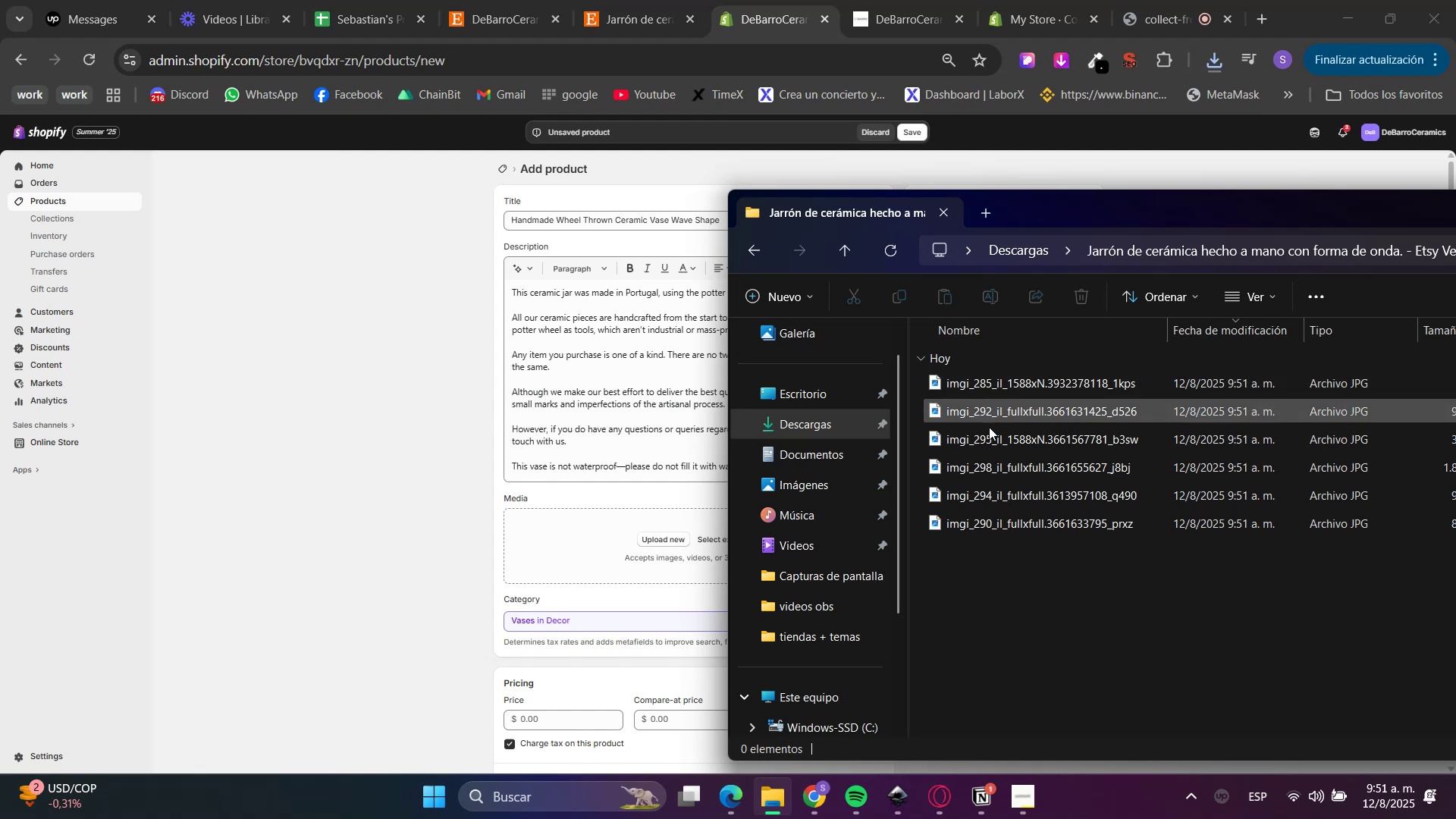 
left_click_drag(start_coordinate=[981, 650], to_coordinate=[994, 254])
 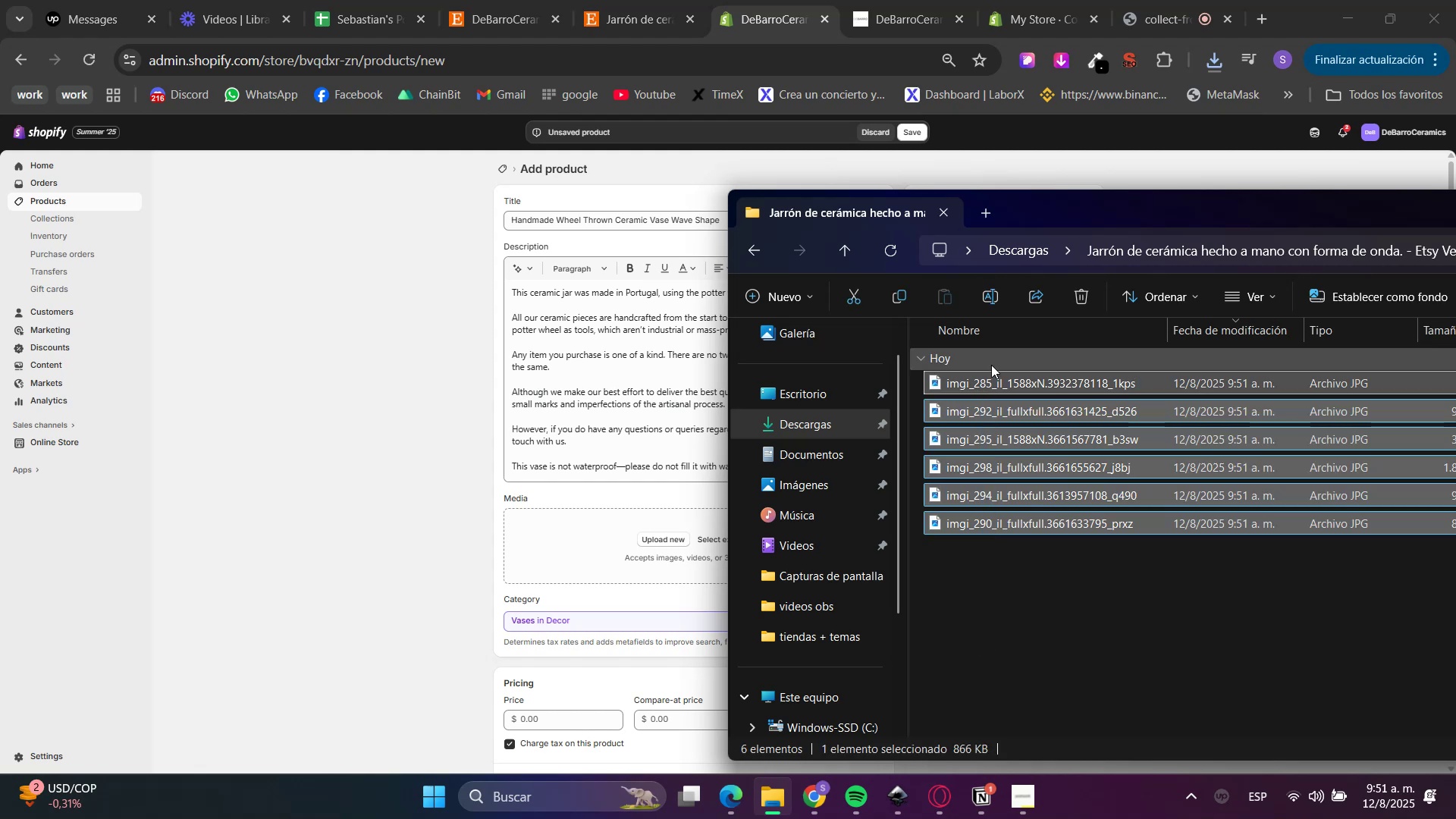 
left_click_drag(start_coordinate=[993, 379], to_coordinate=[609, 545])
 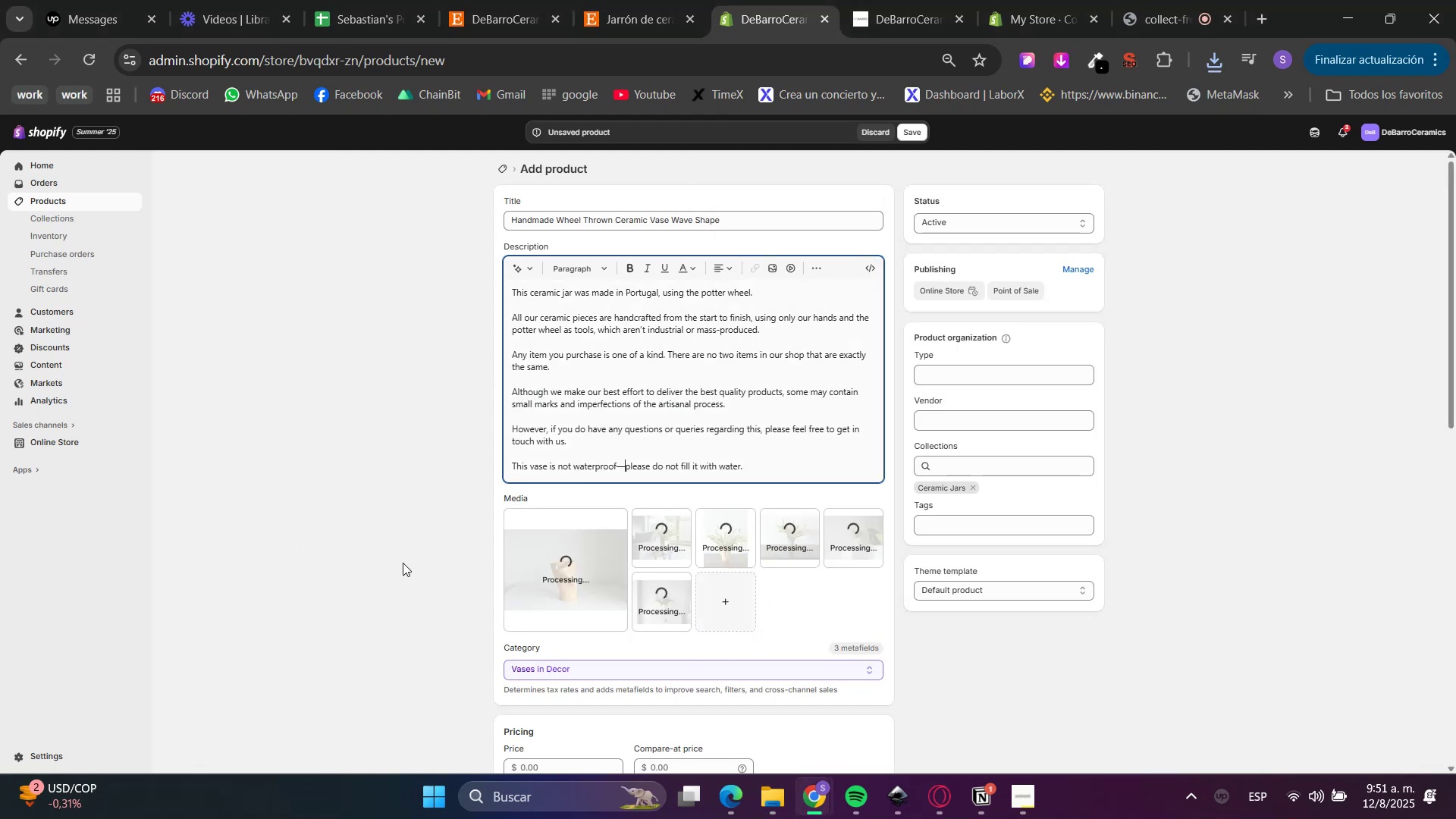 
scroll: coordinate [443, 664], scroll_direction: down, amount: 1.0
 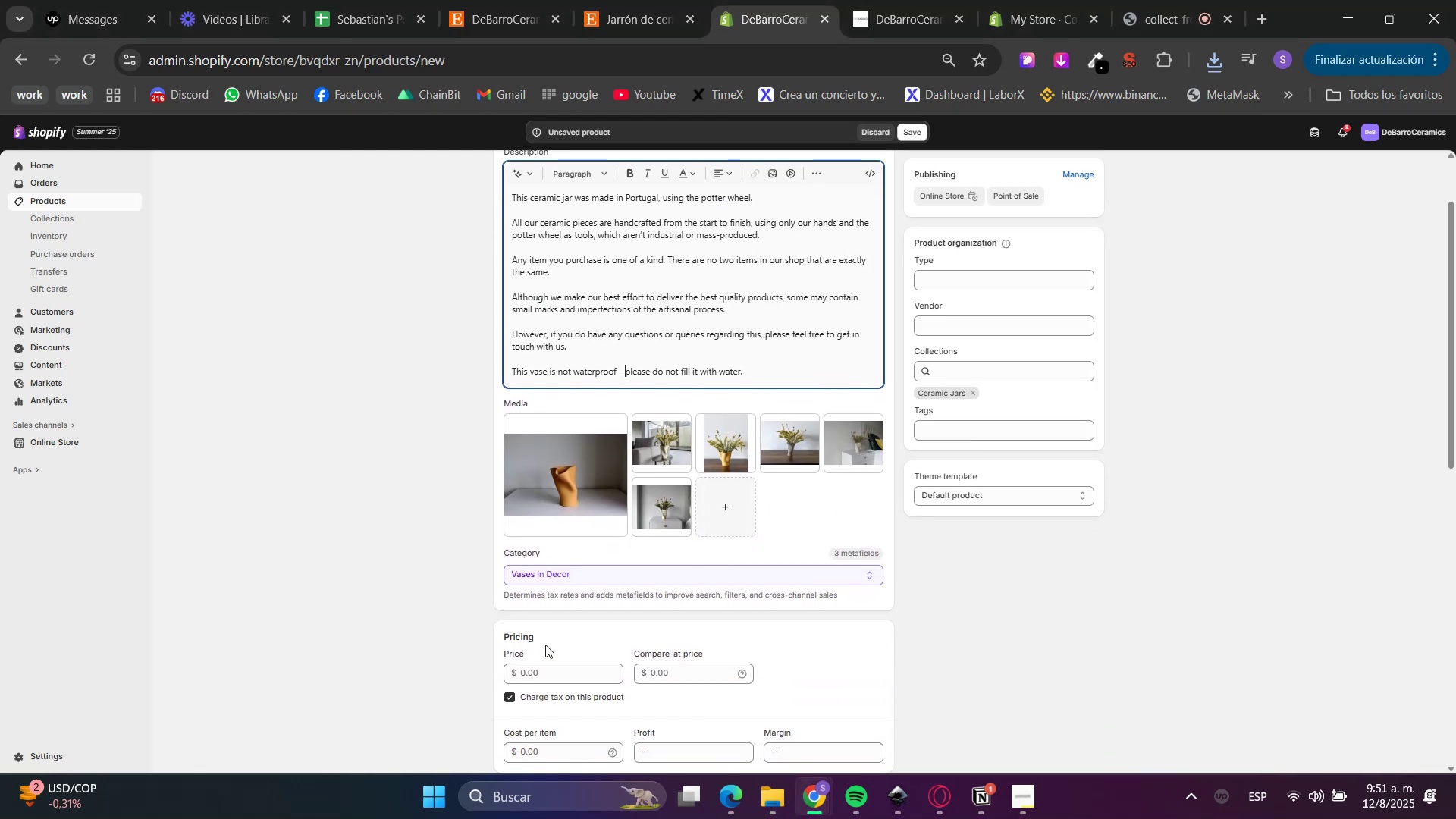 
left_click([545, 658])
 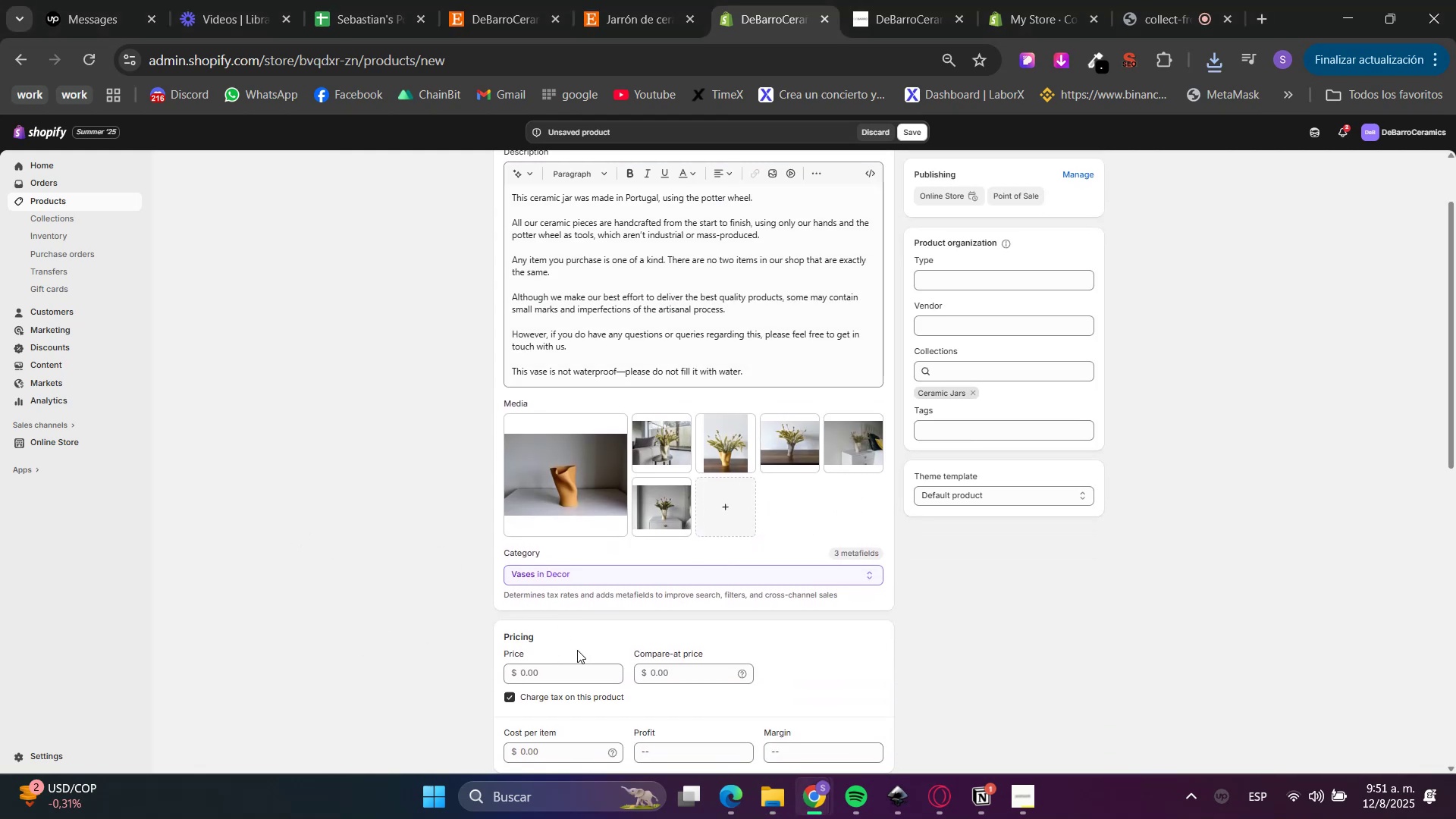 
left_click_drag(start_coordinate=[573, 686], to_coordinate=[571, 690])
 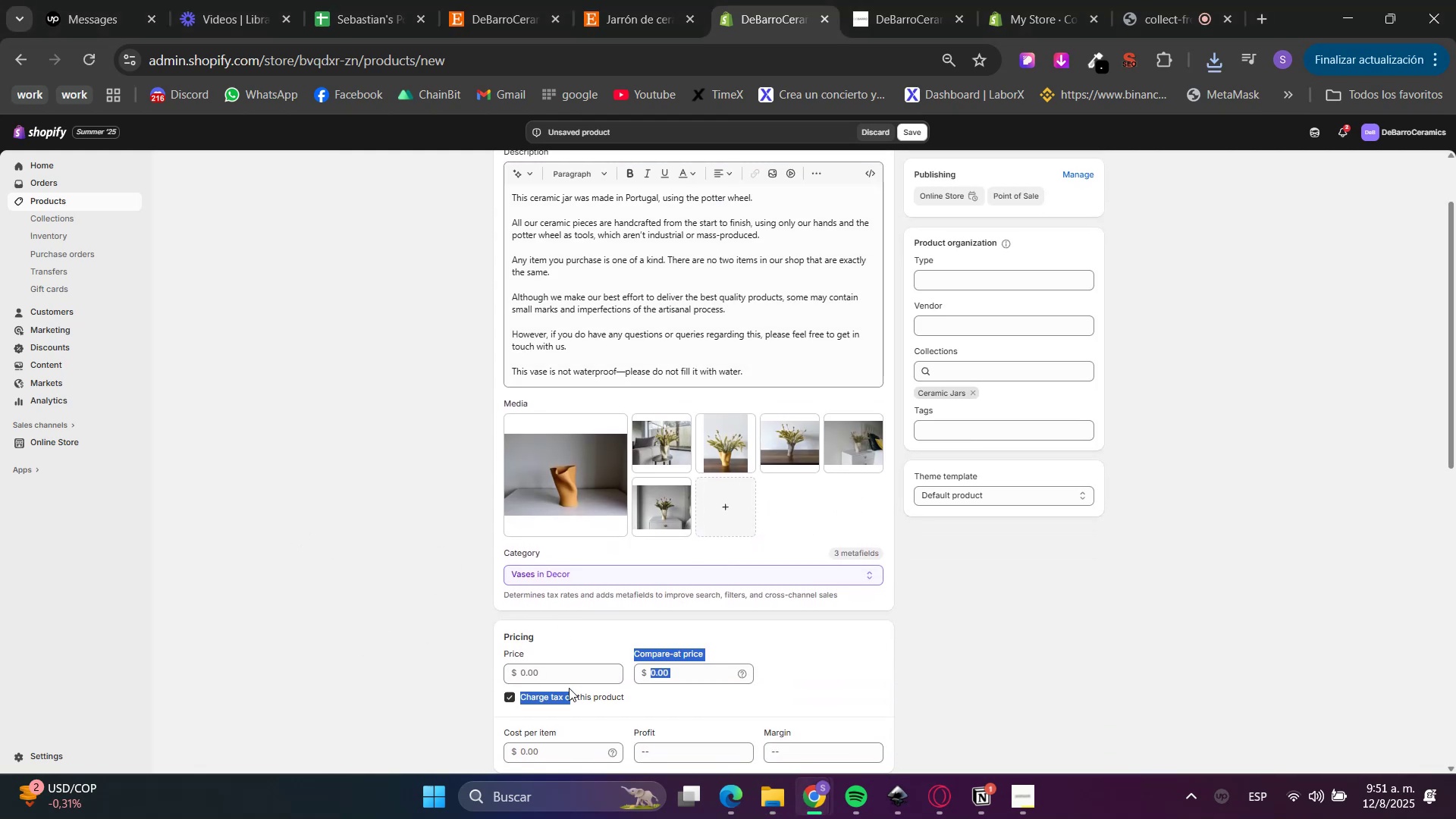 
scroll: coordinate [424, 652], scroll_direction: down, amount: 3.0
 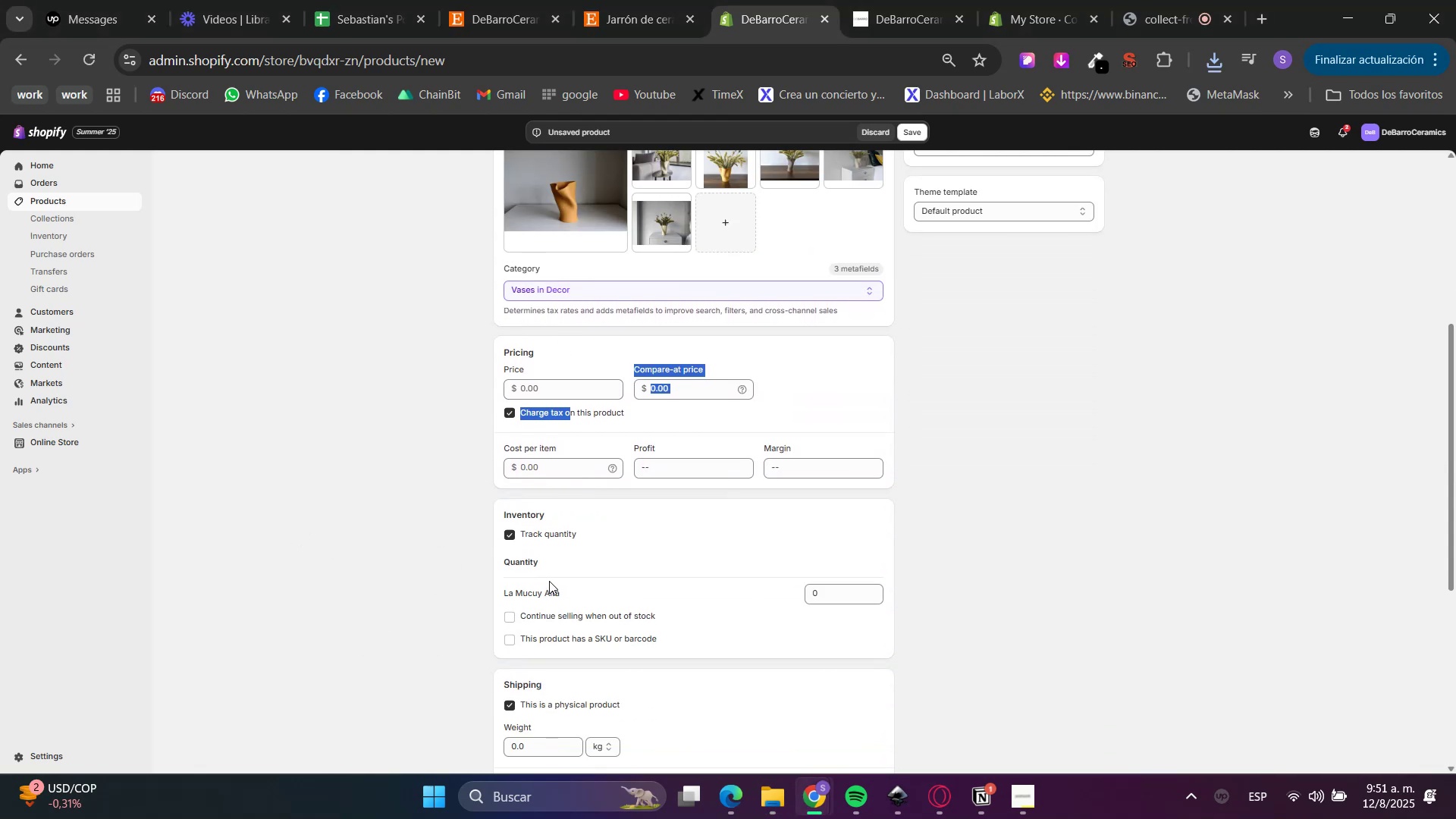 
left_click([535, 542])
 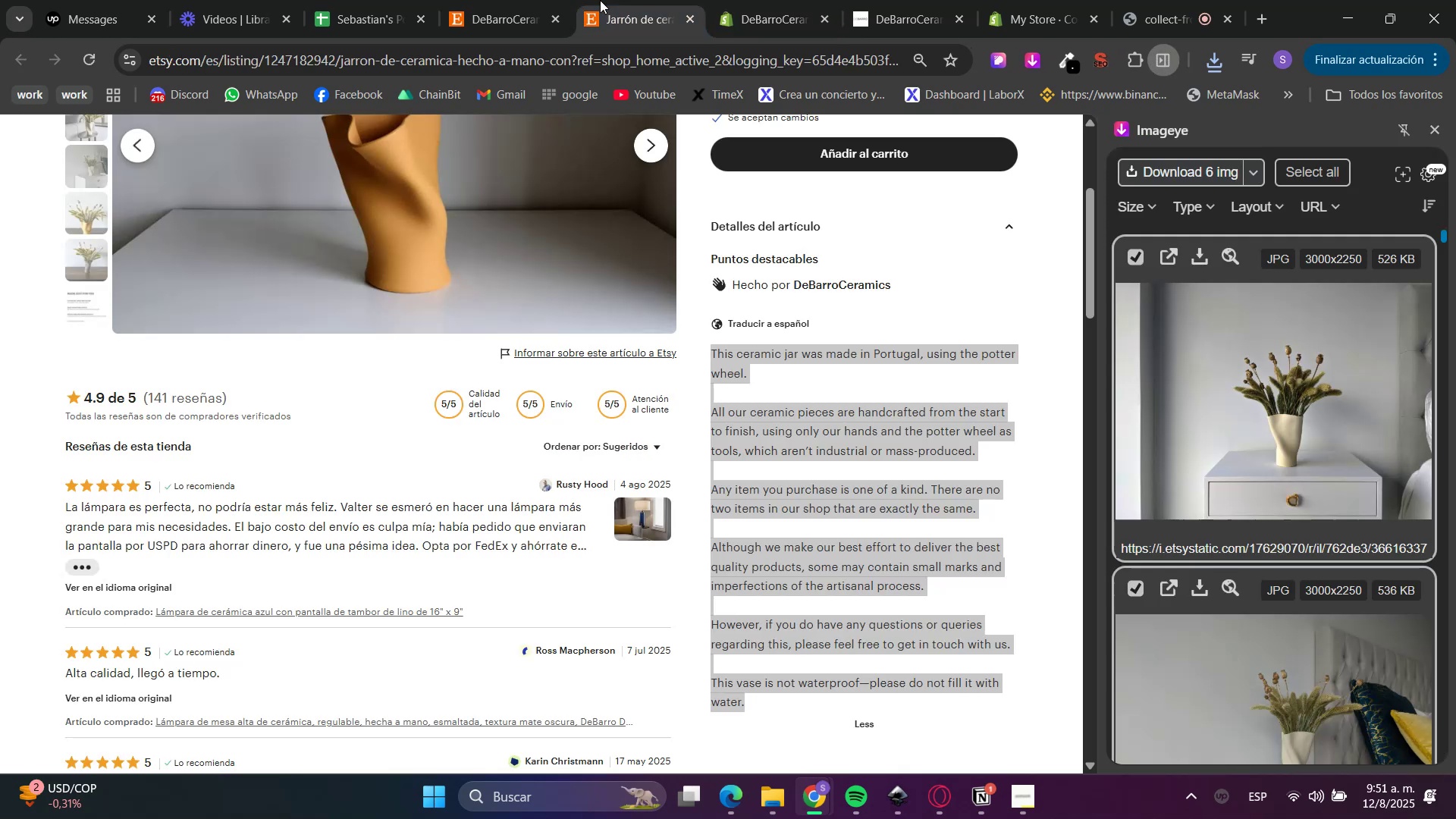 
scroll: coordinate [737, 402], scroll_direction: up, amount: 6.0
 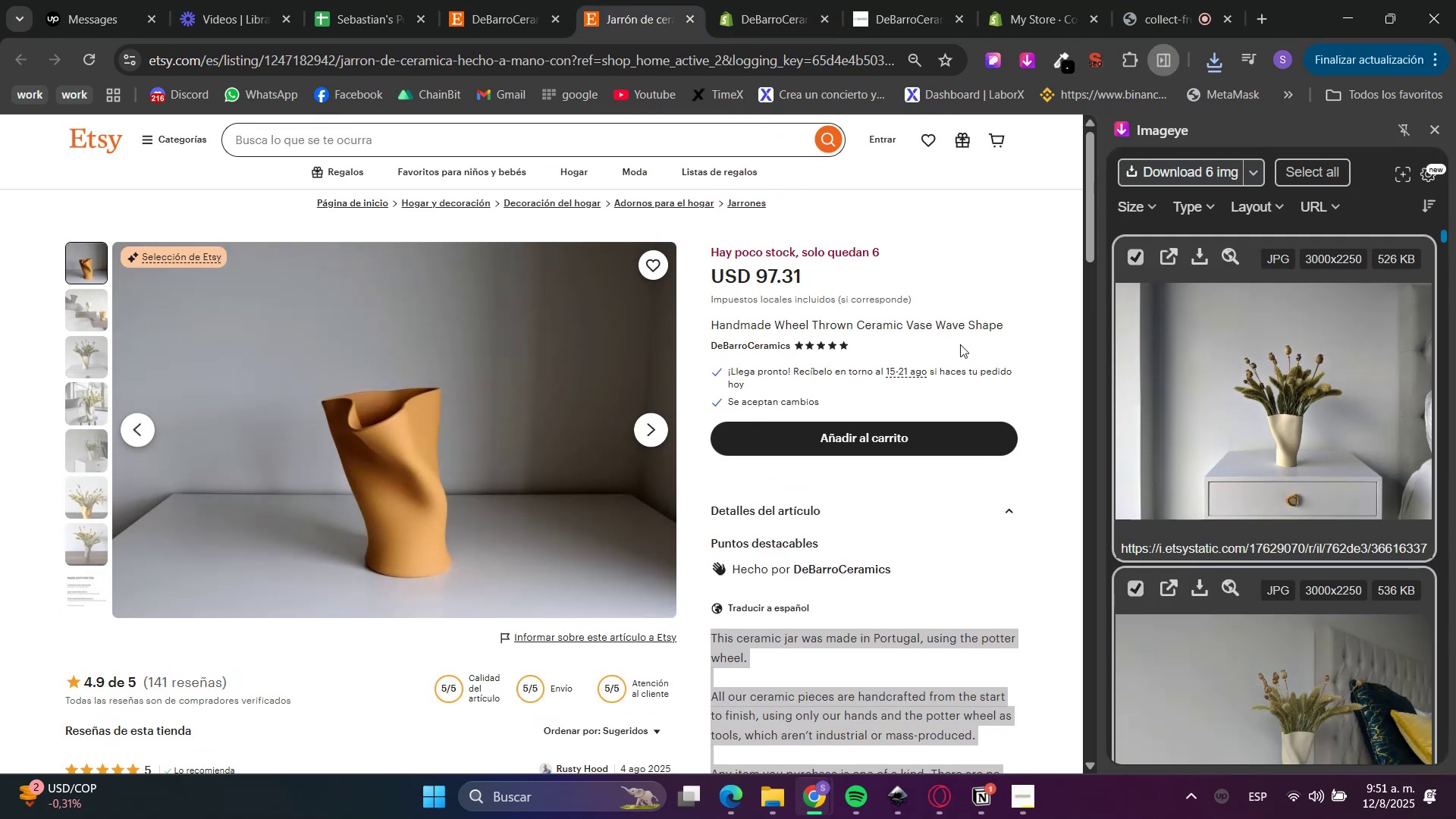 
left_click([1035, 315])
 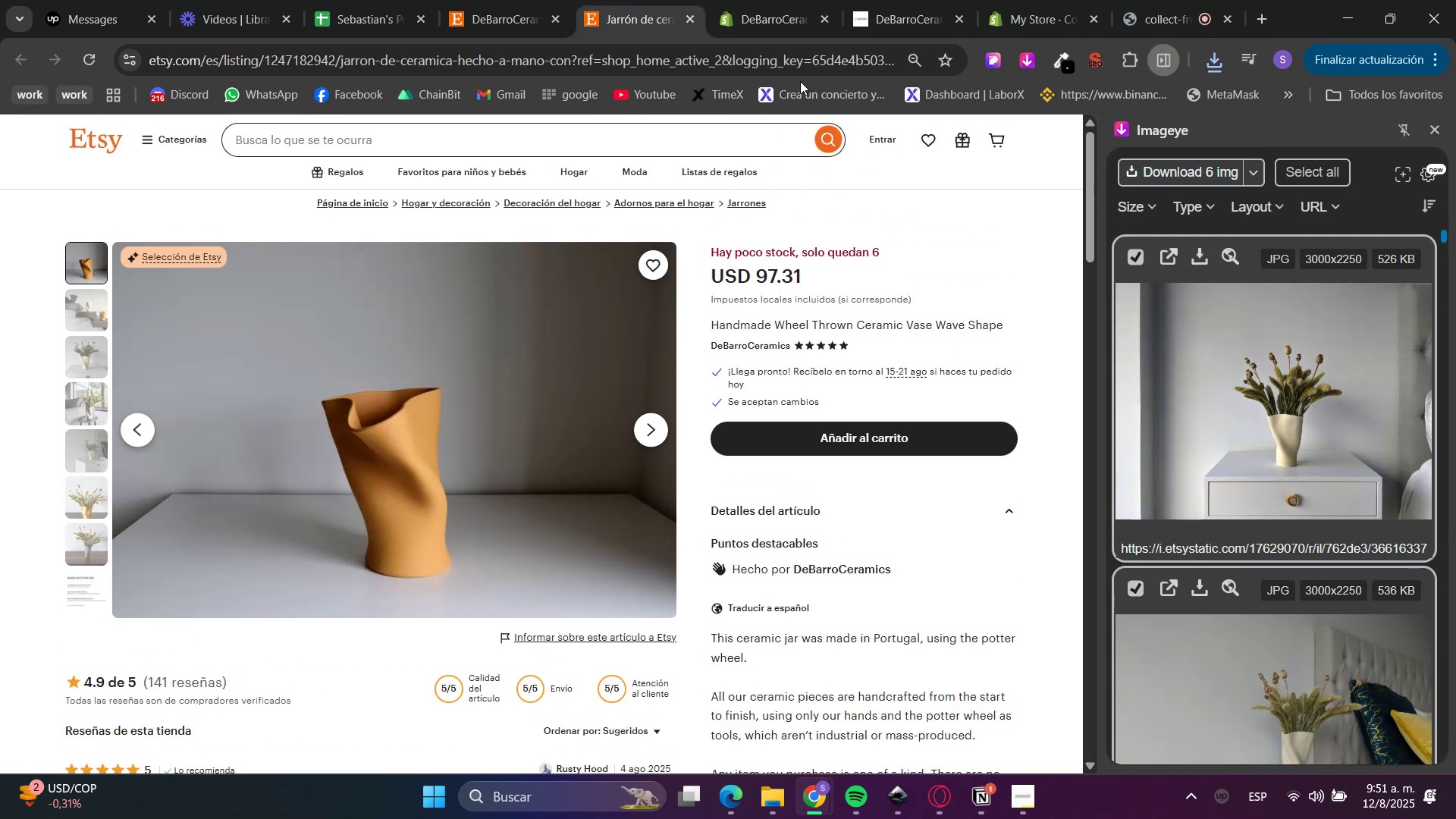 
left_click([687, 0])
 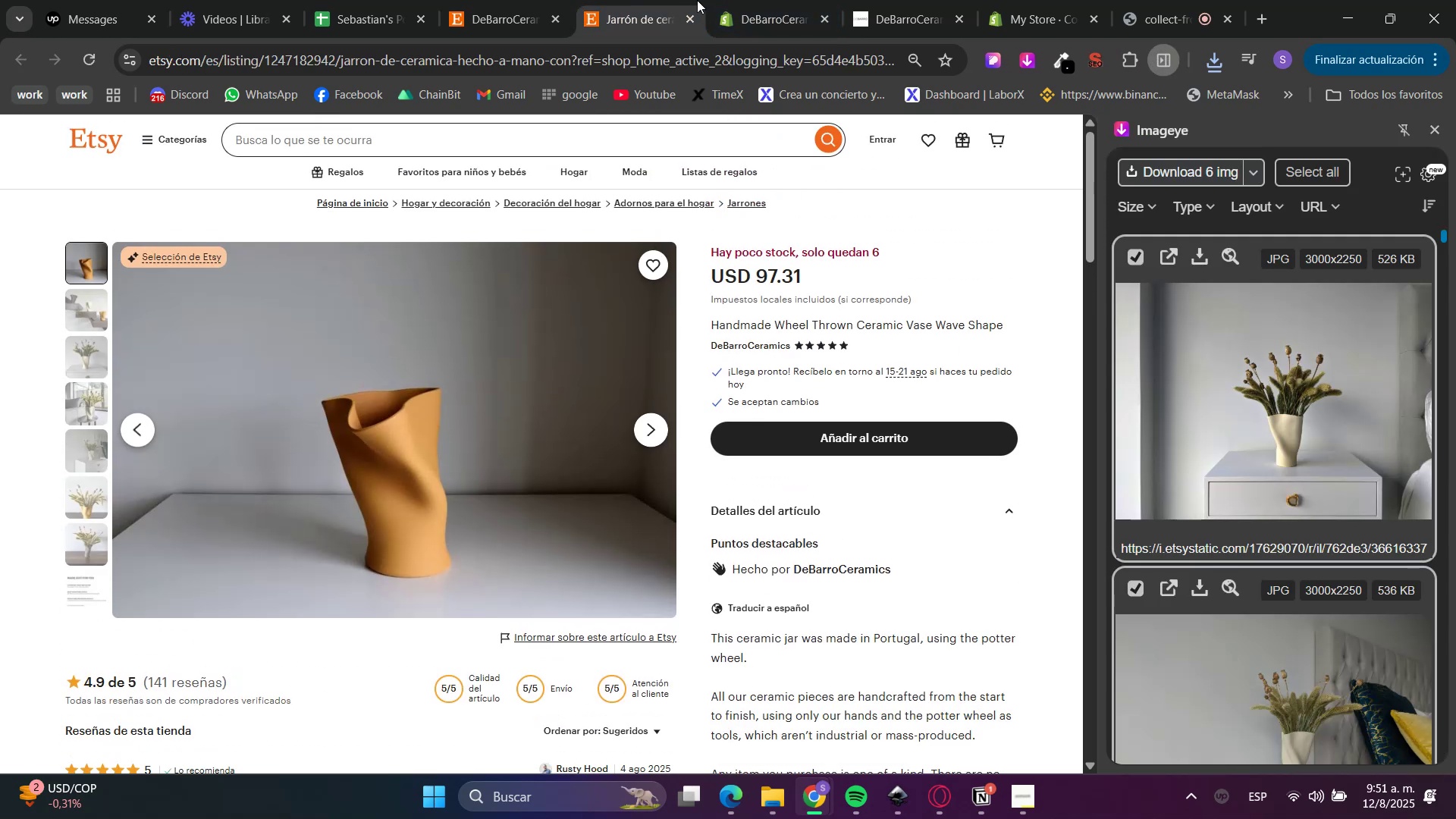 
left_click_drag(start_coordinate=[730, 13], to_coordinate=[735, 0])
 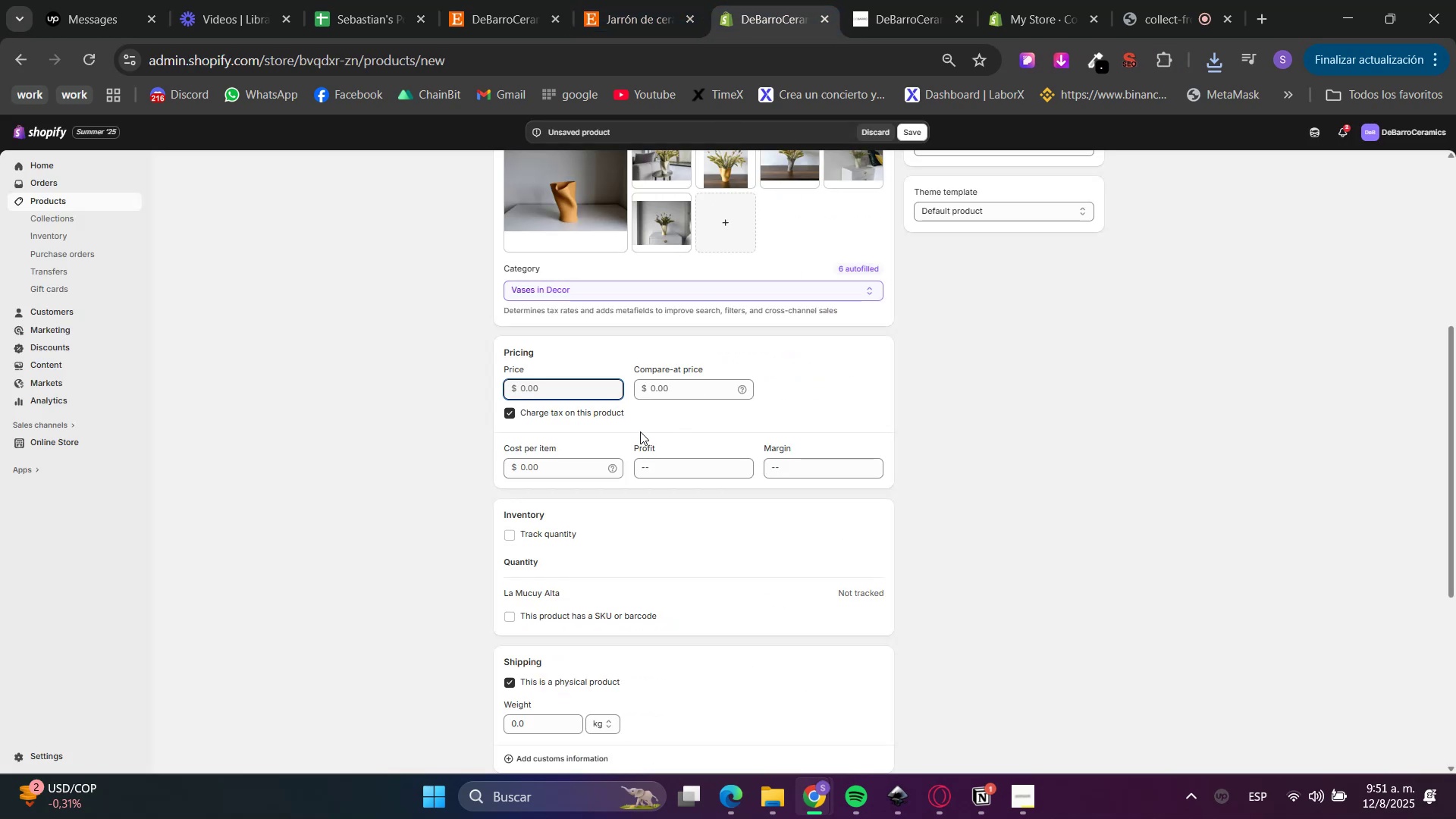 
key(Numpad9)
 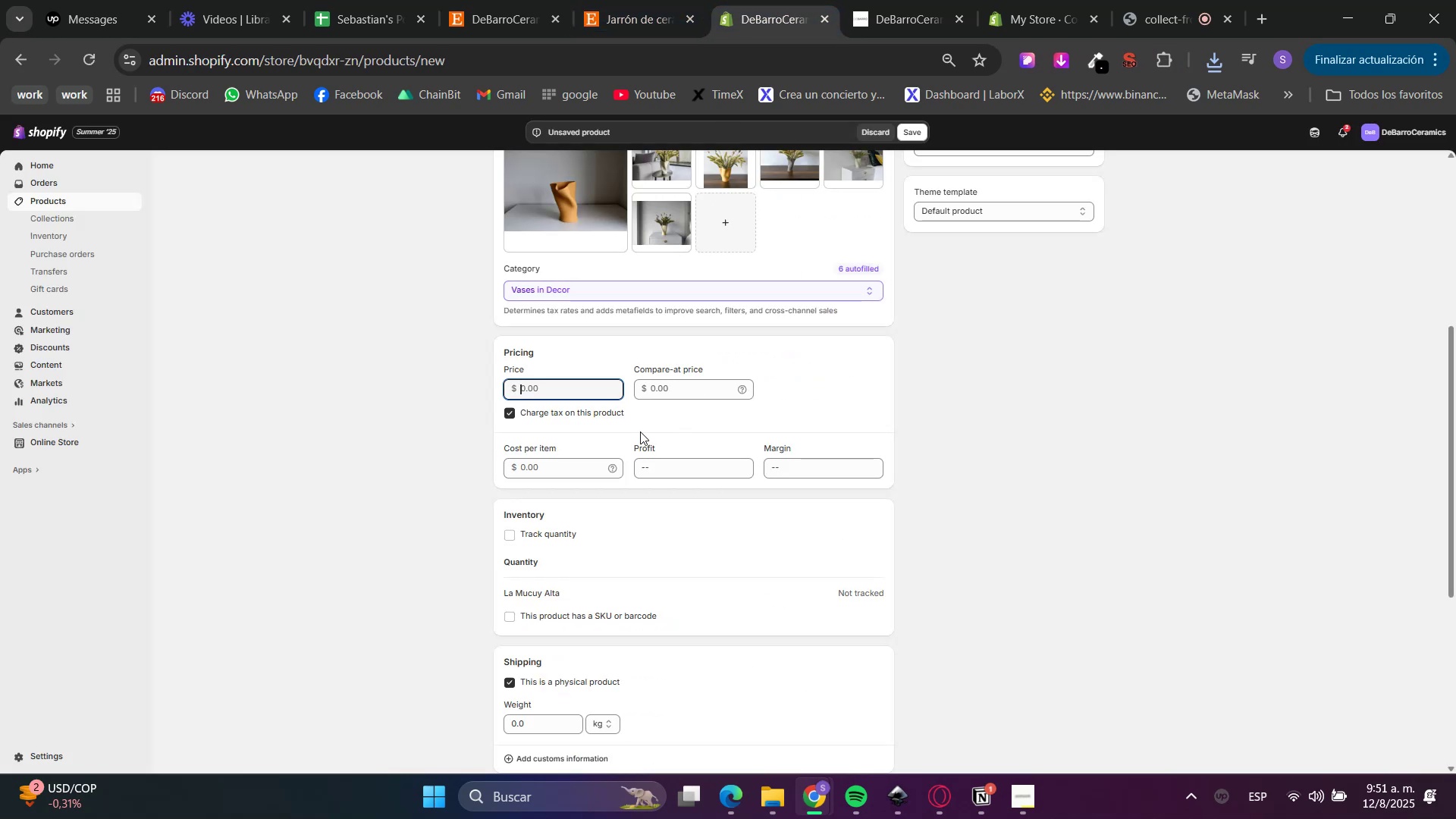 
key(Numpad7)
 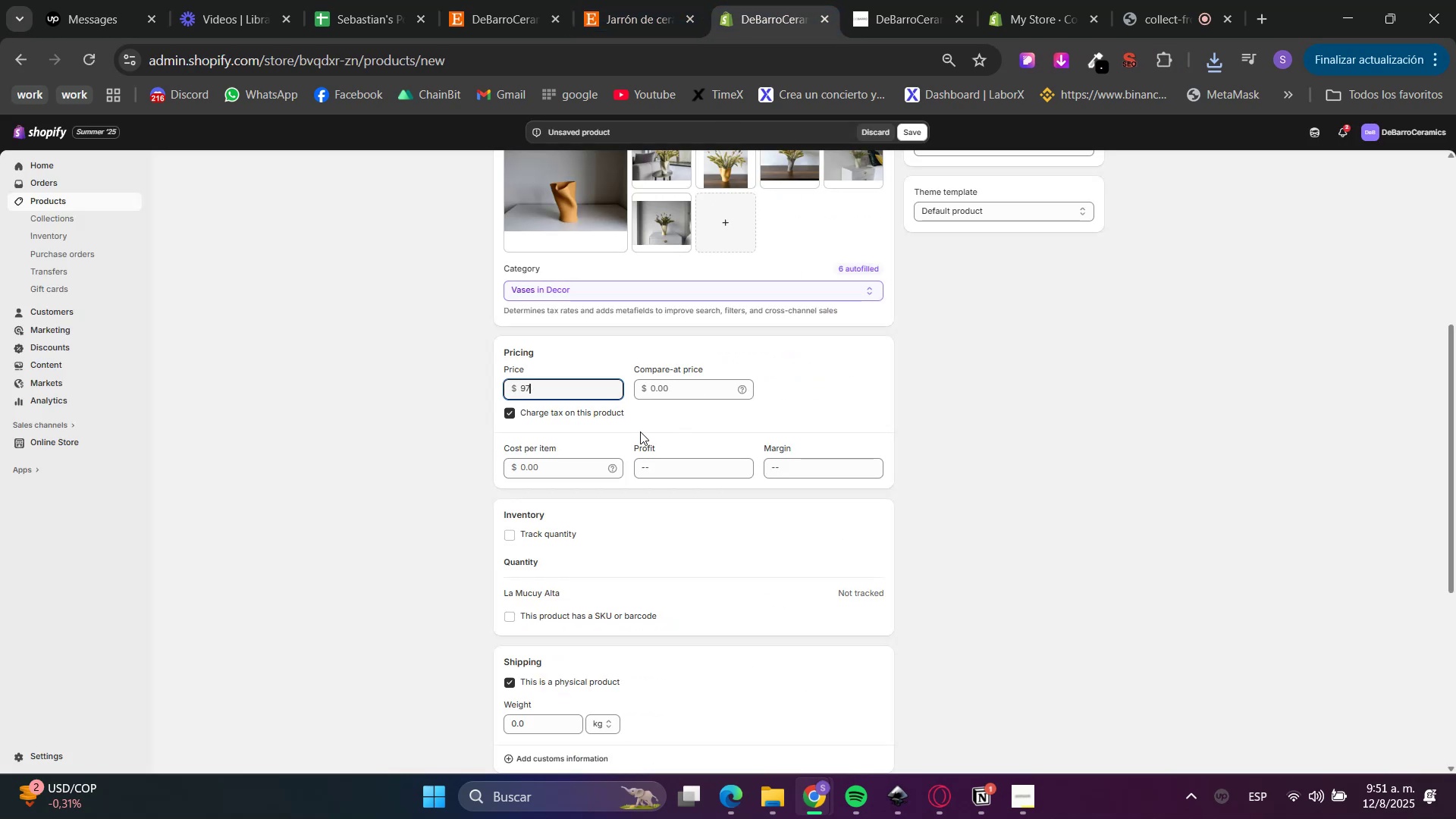 
key(NumpadDecimal)
 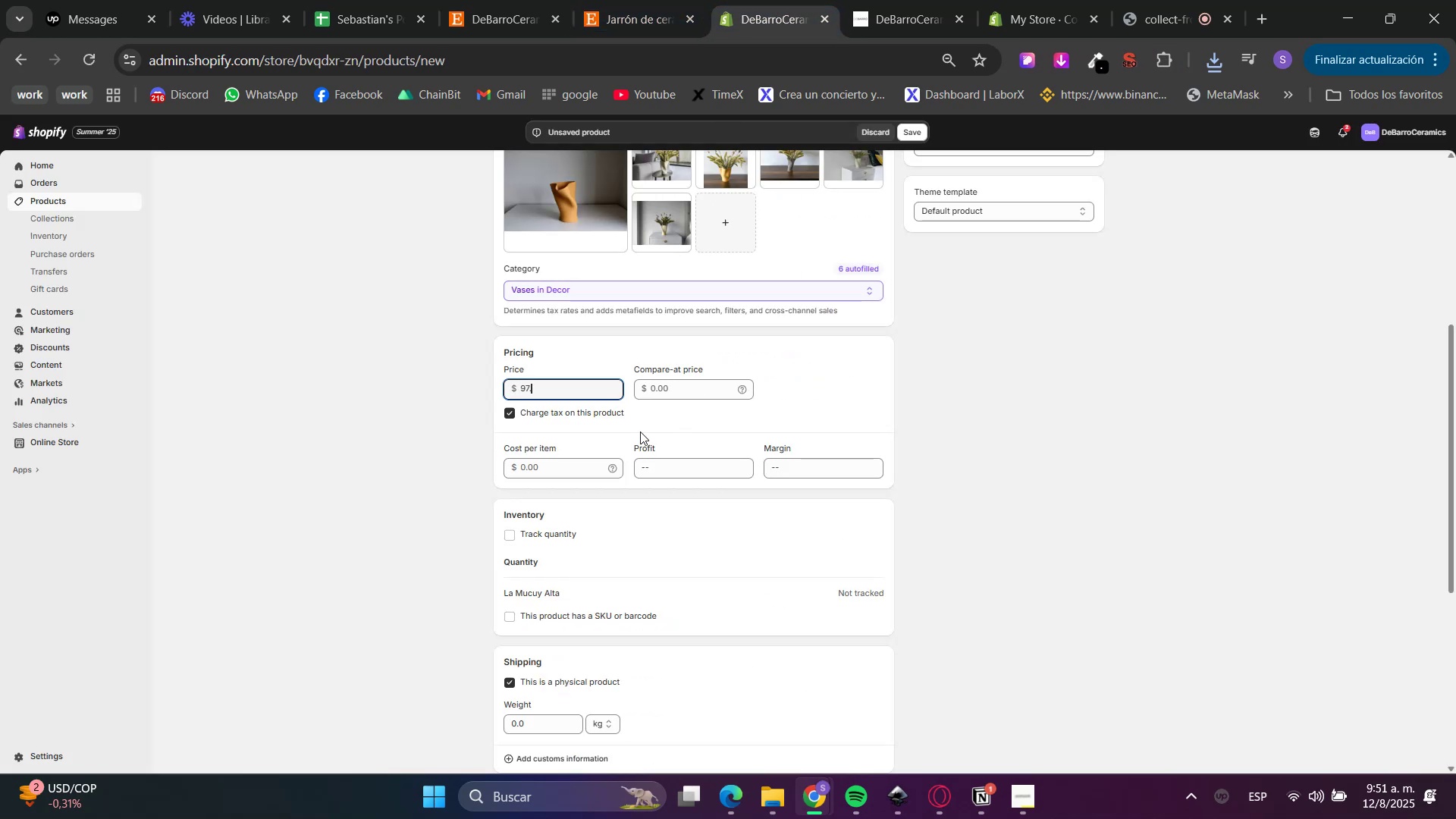 
key(Numpad3)
 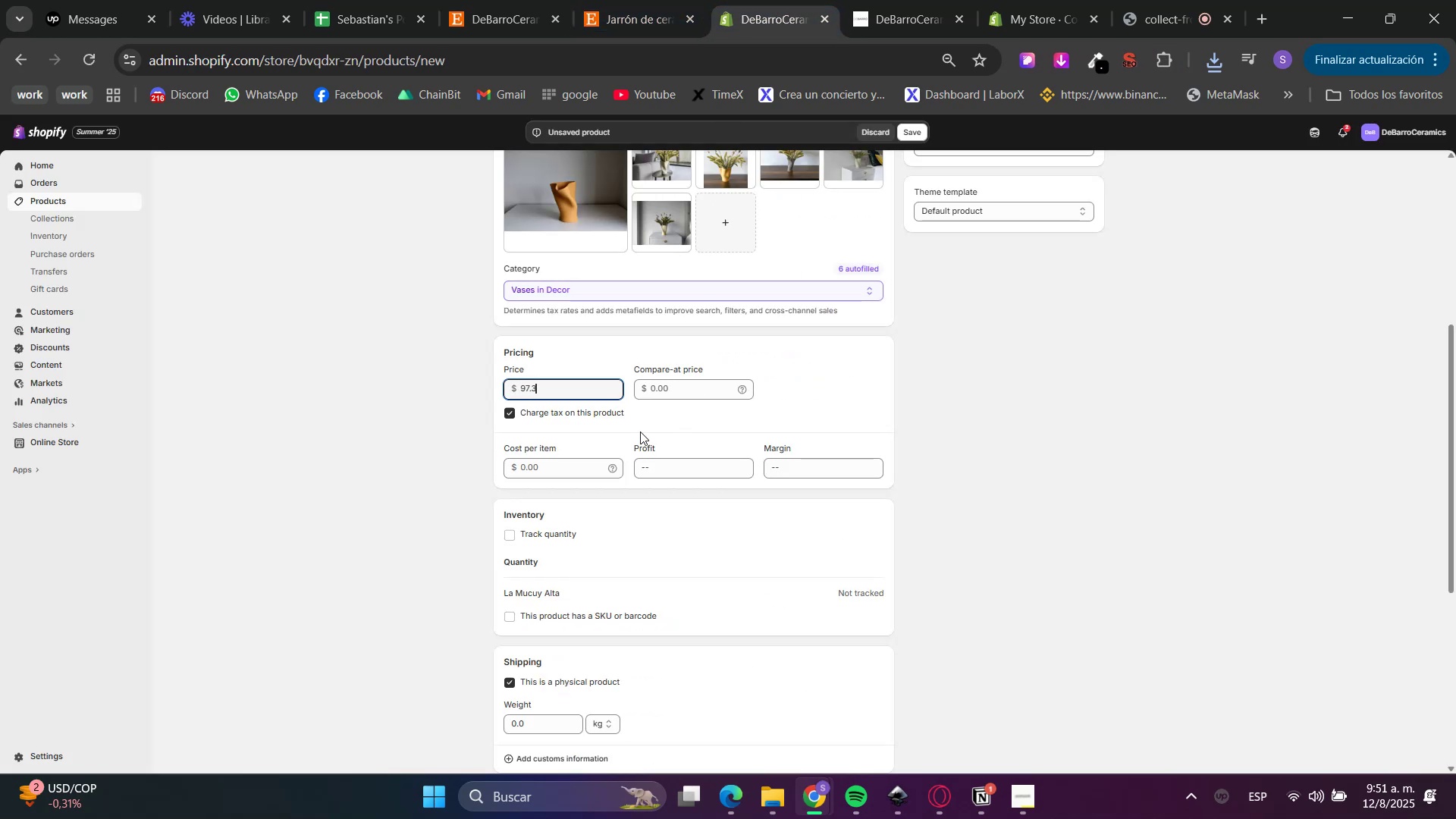 
key(Numpad1)
 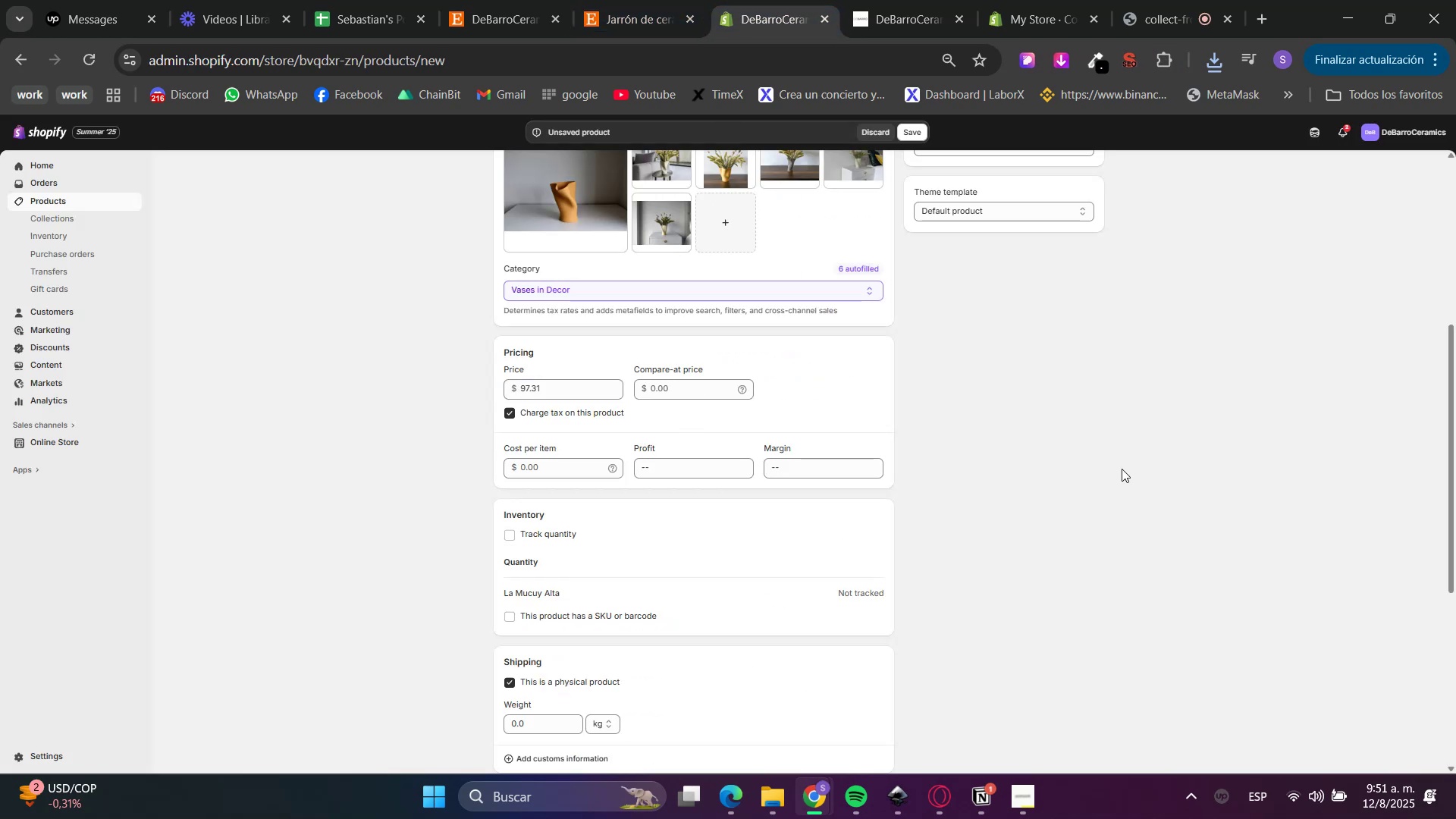 
scroll: coordinate [1068, 529], scroll_direction: up, amount: 3.0
 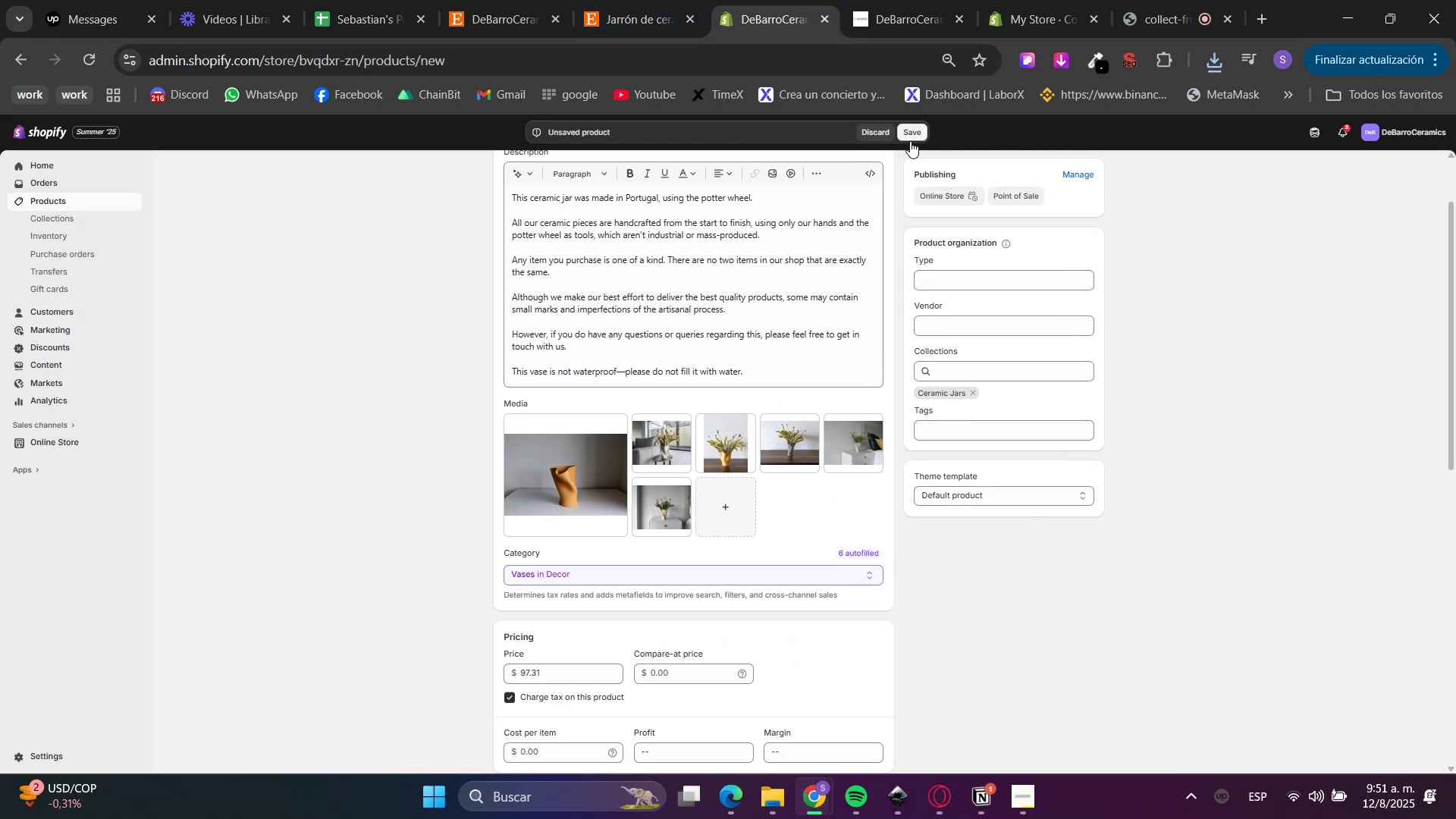 
double_click([911, 136])
 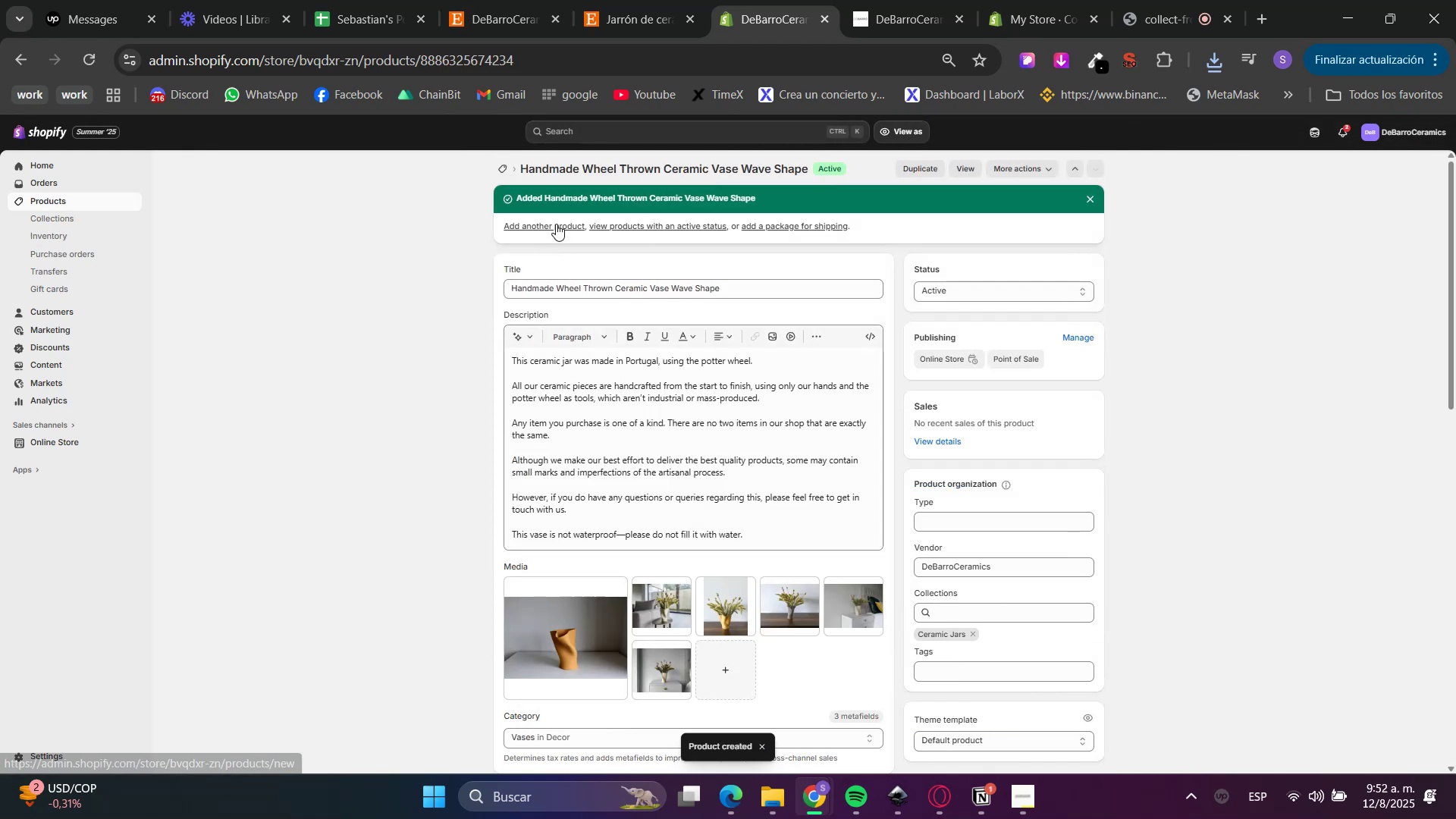 
wait(10.03)
 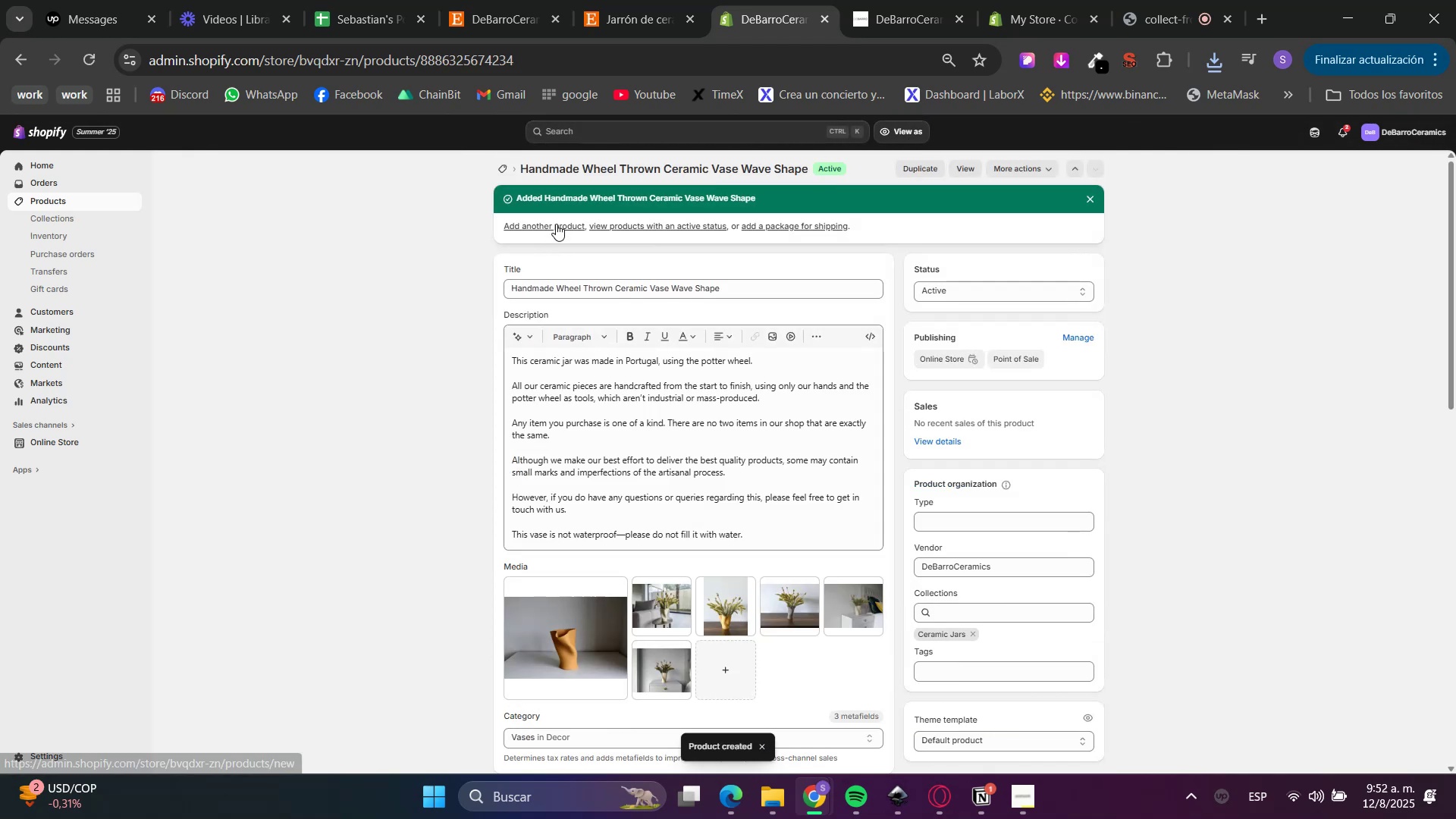 
left_click([548, 0])
 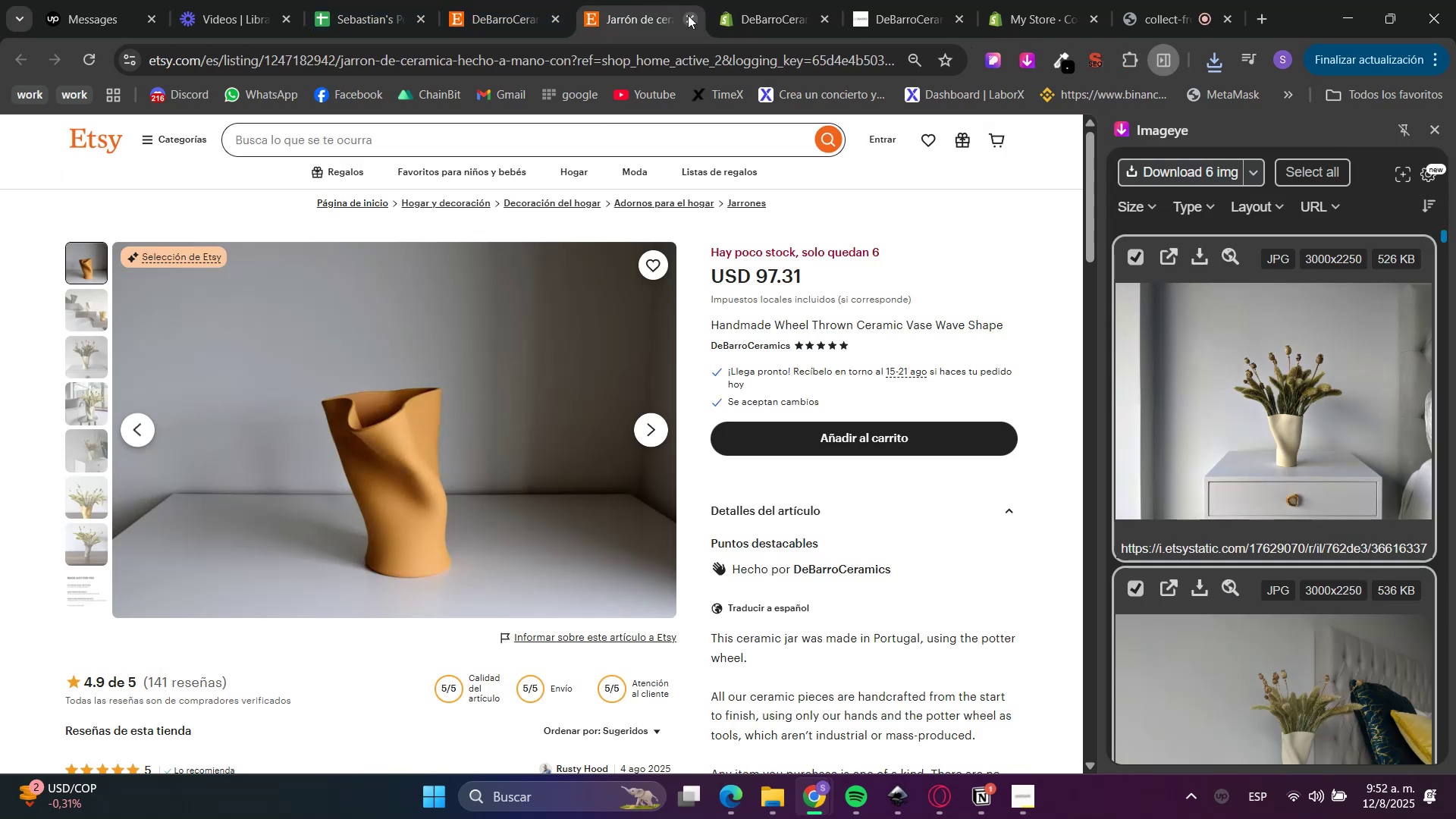 
double_click([518, 0])
 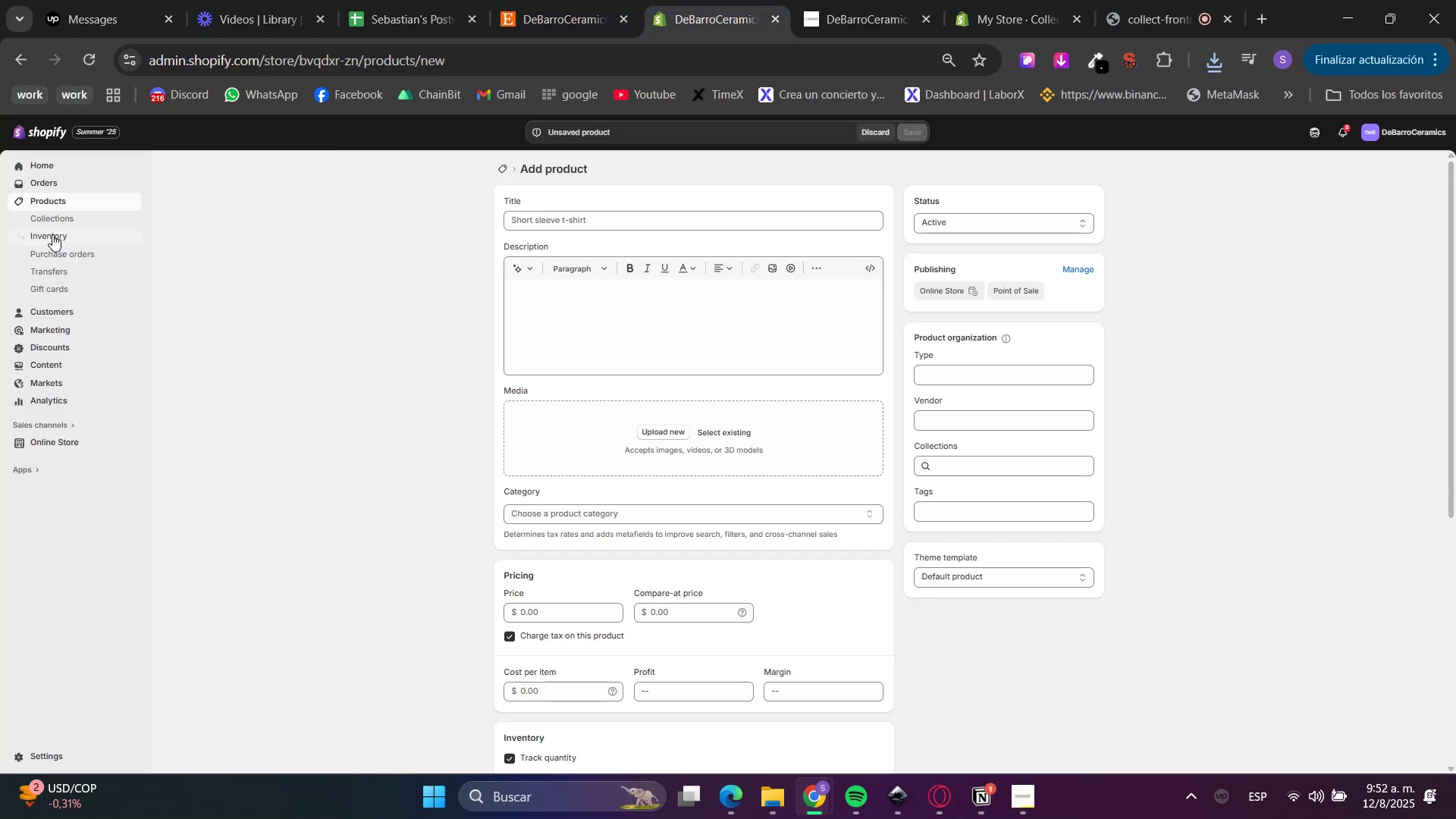 
left_click([48, 216])
 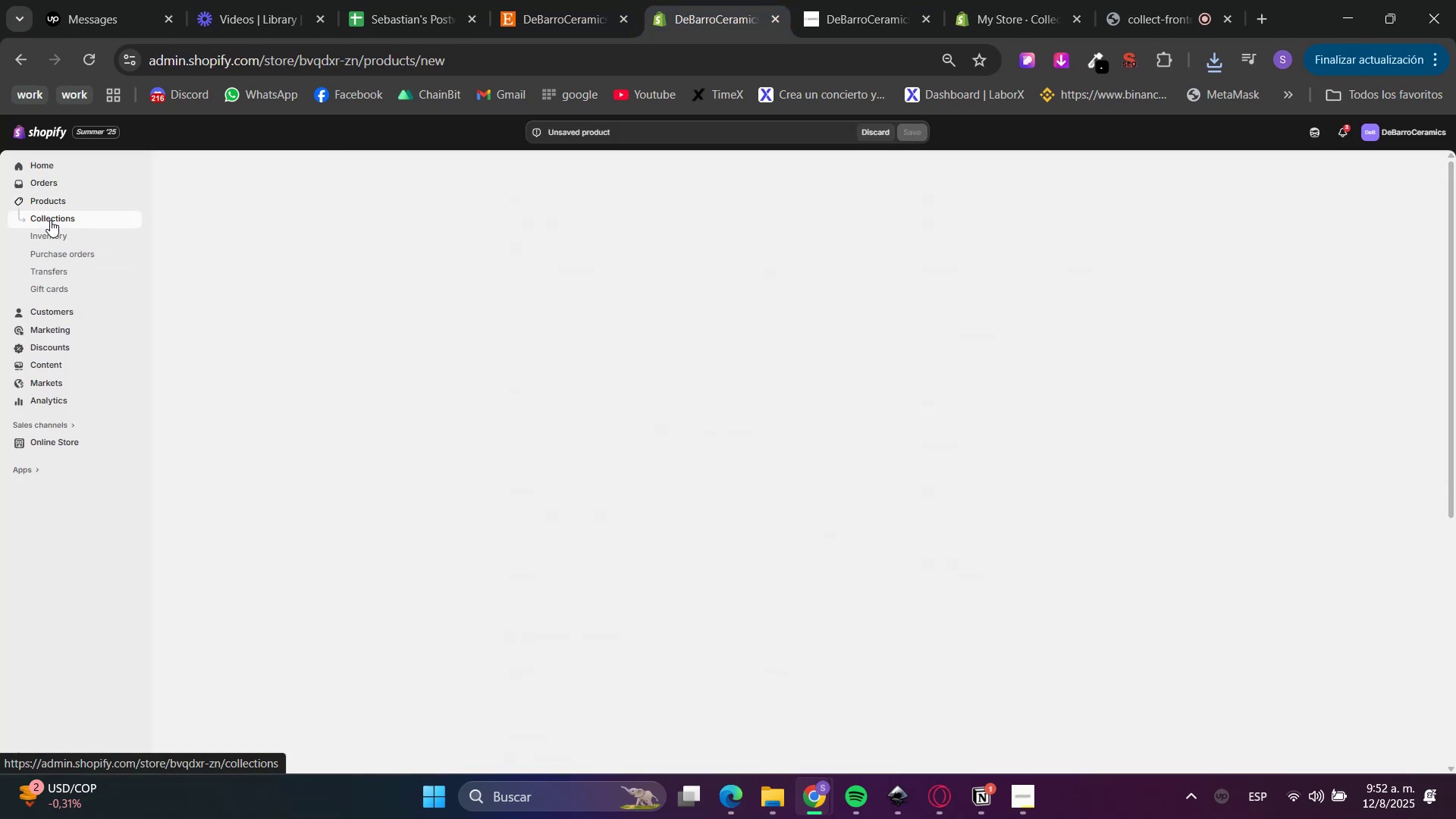 
mouse_move([377, 315])
 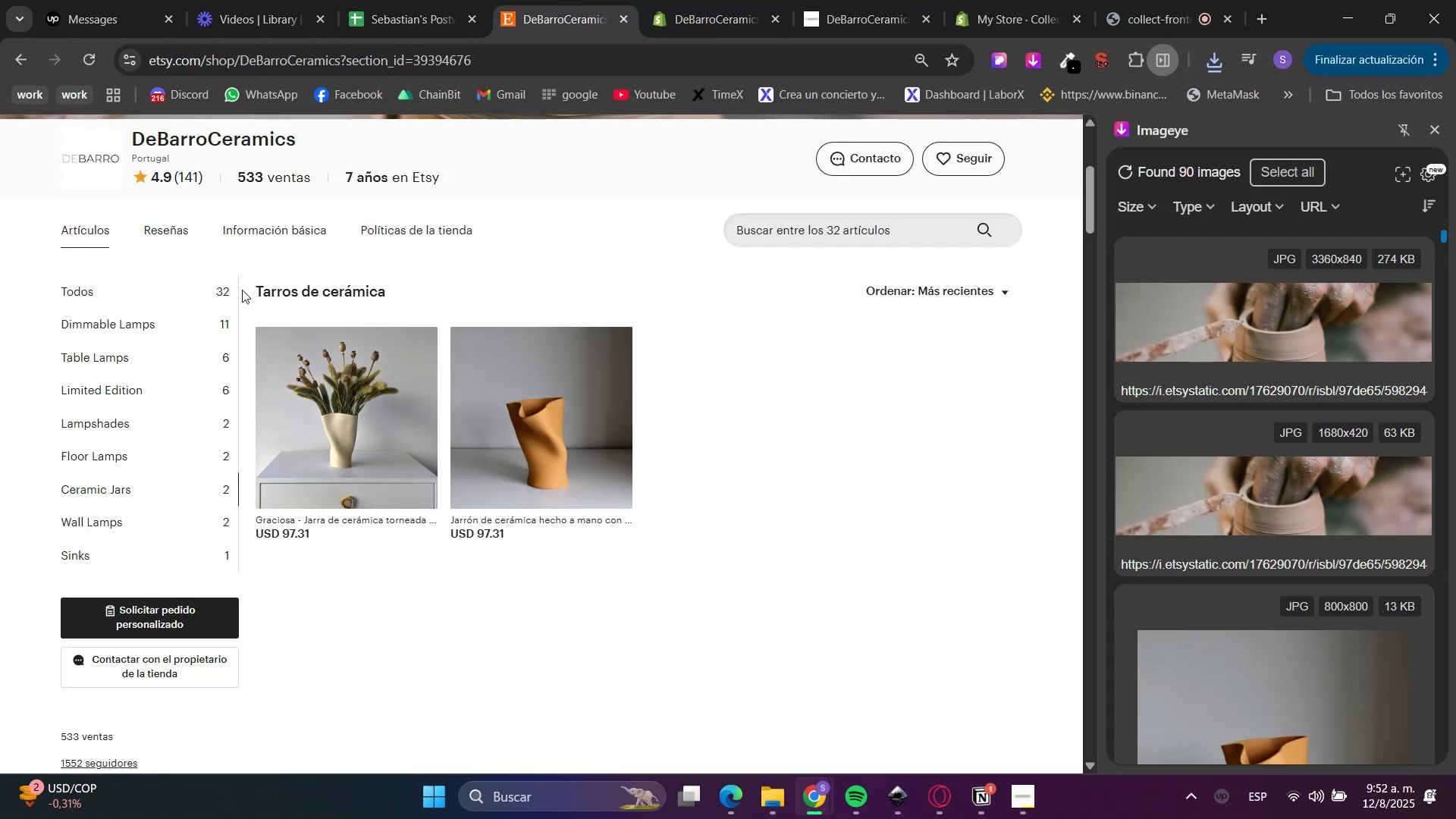 
left_click([133, 350])
 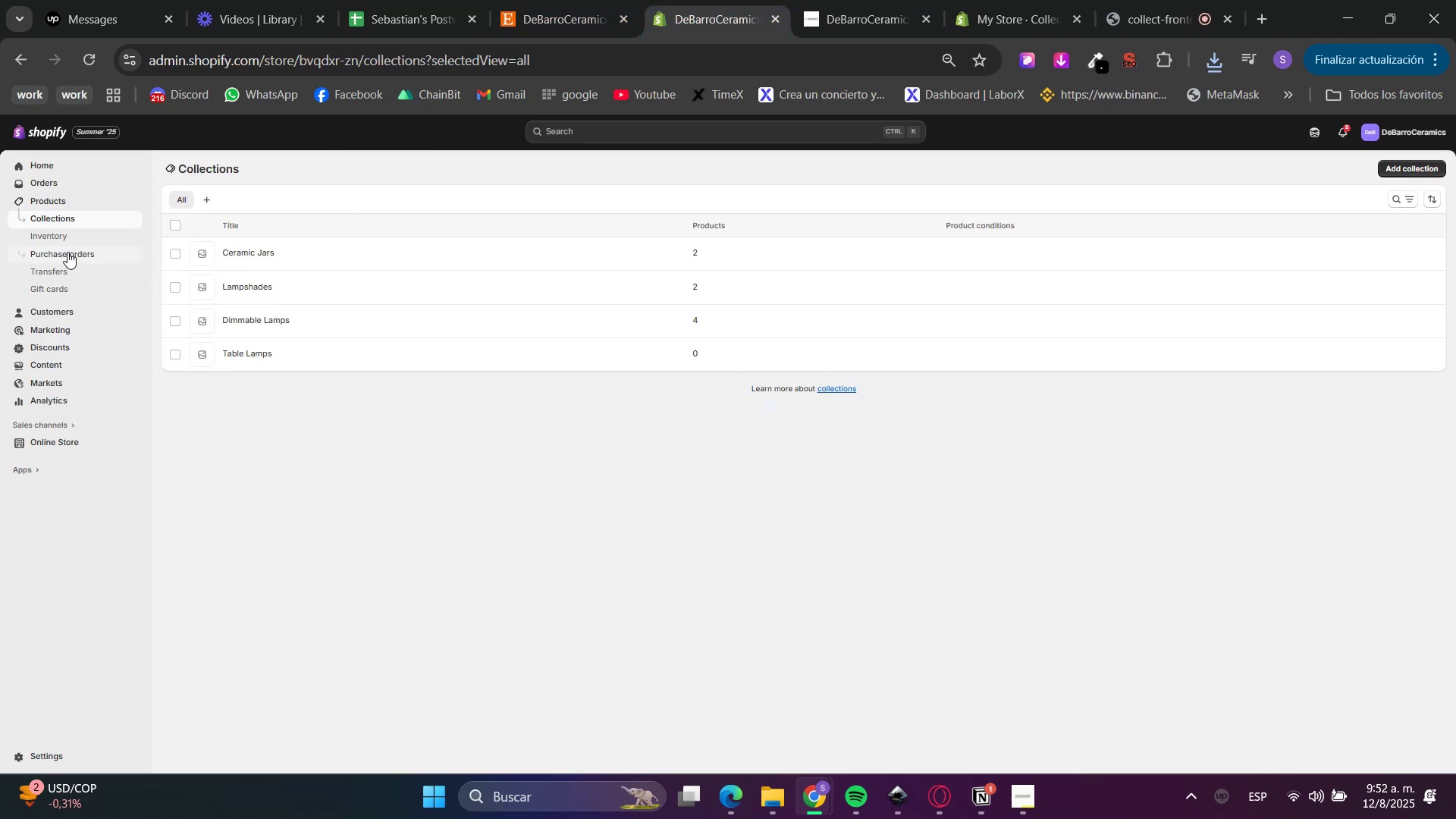 
left_click([53, 202])
 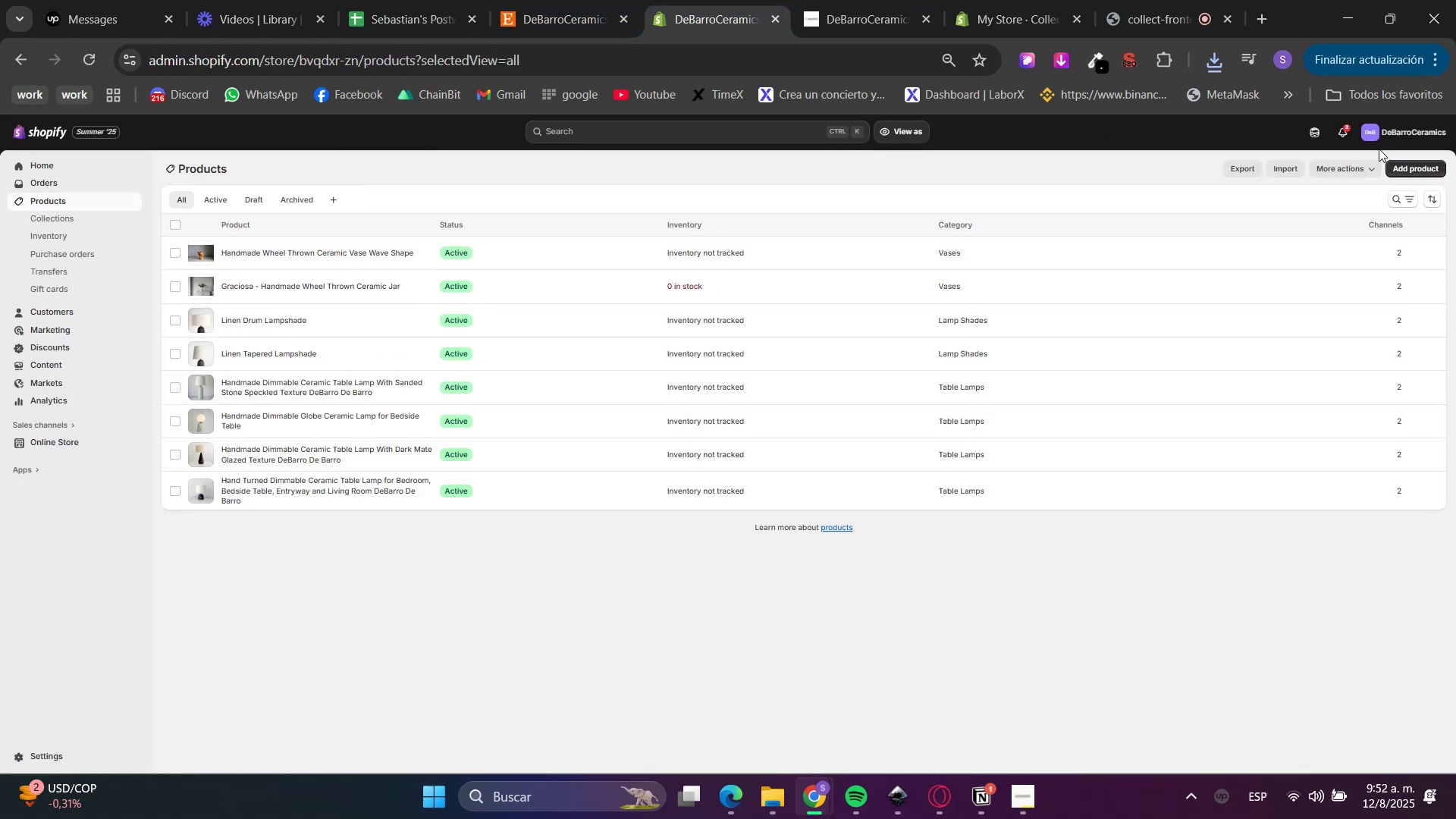 
left_click([1439, 166])
 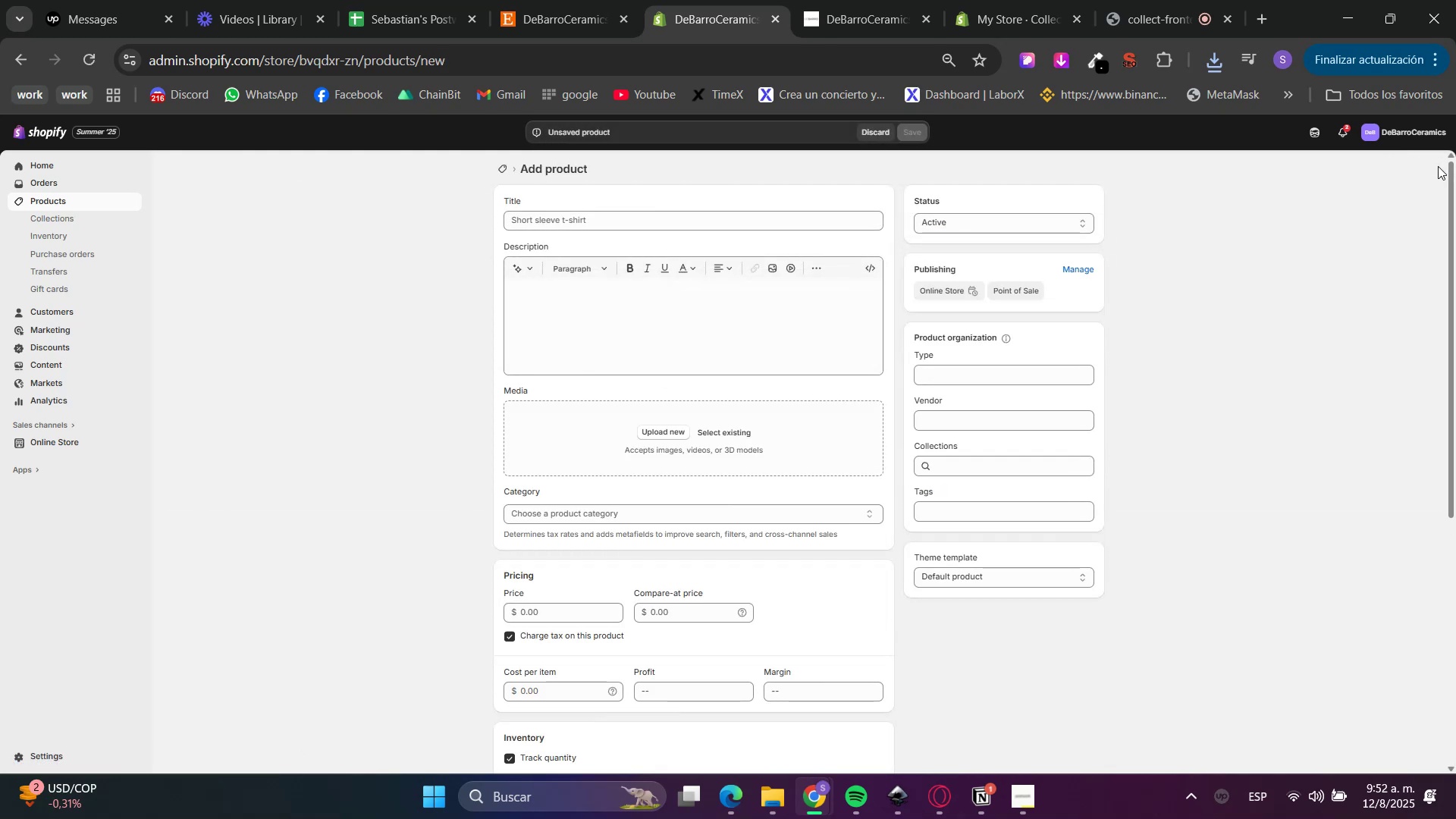 
wait(5.46)
 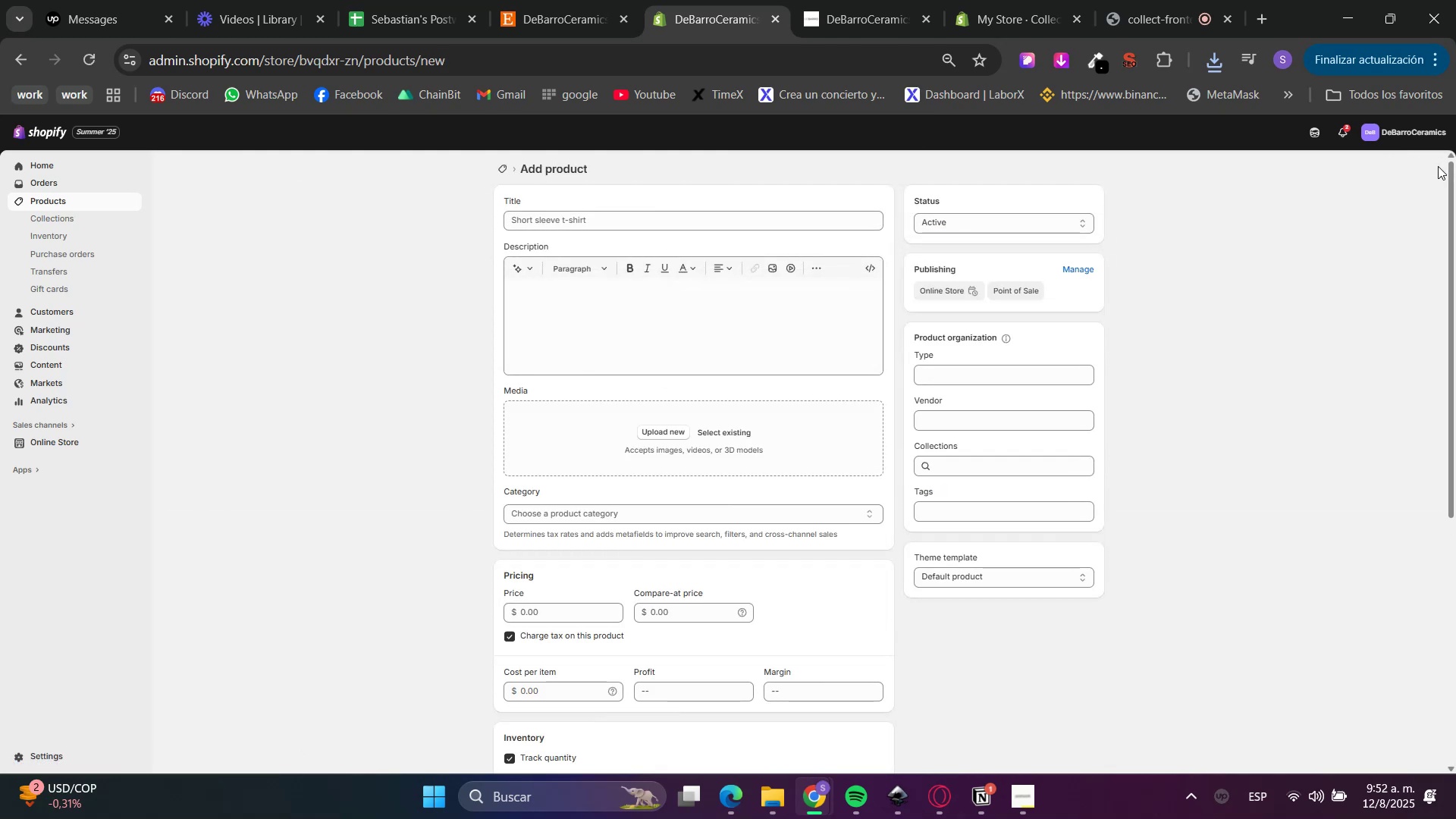 
left_click([16, 53])
 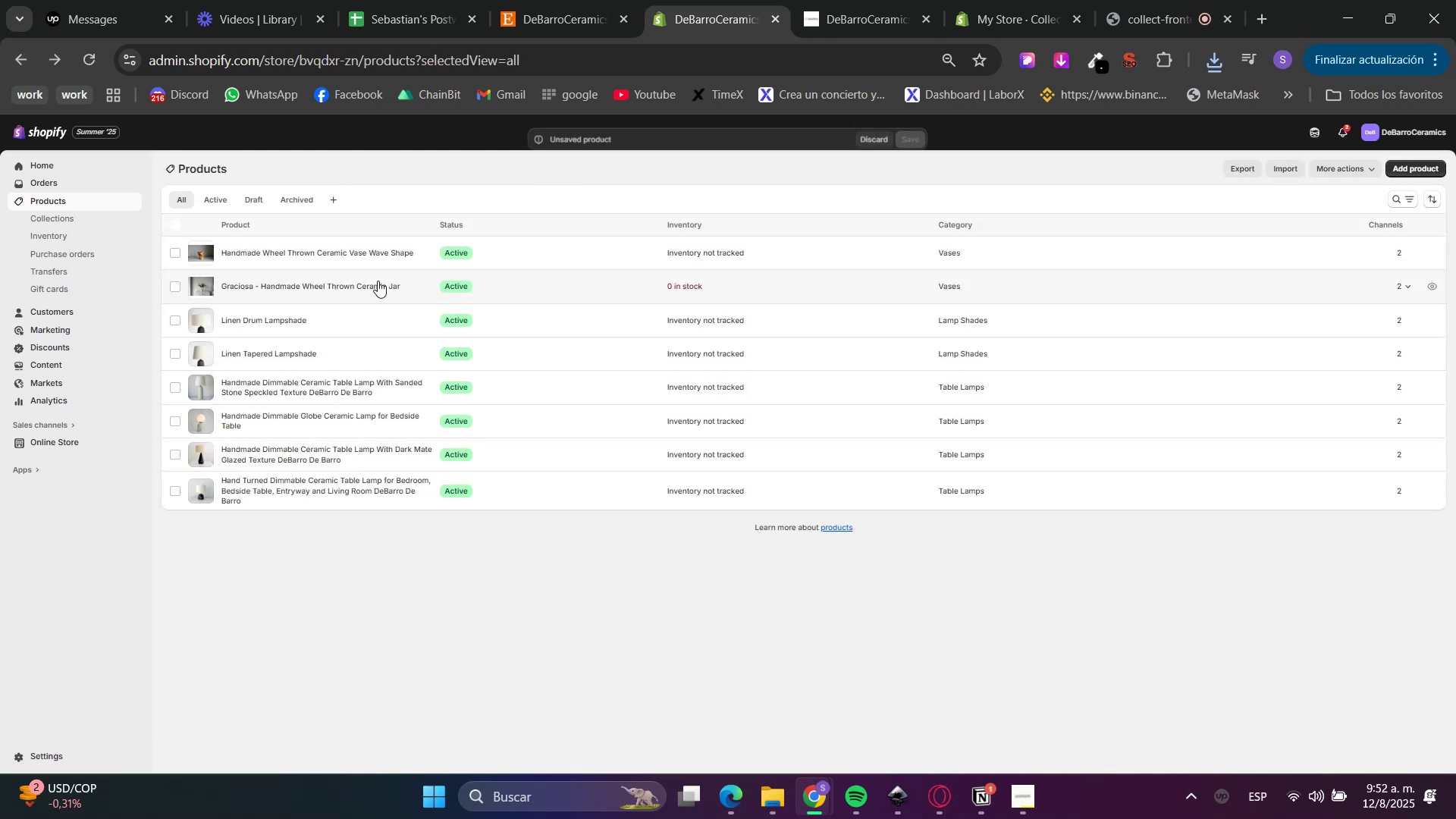 
left_click([541, 288])
 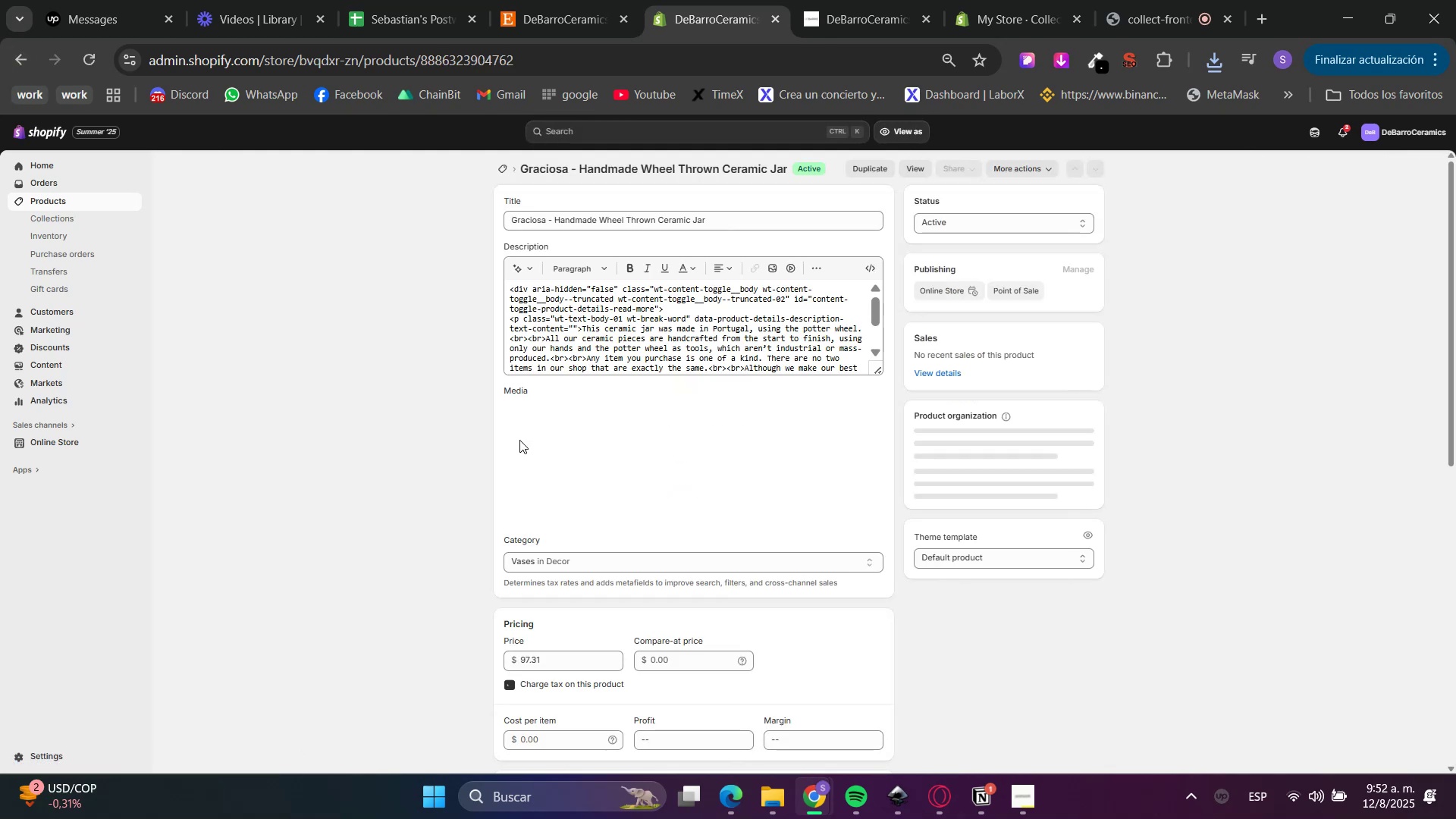 
scroll: coordinate [409, 600], scroll_direction: down, amount: 6.0
 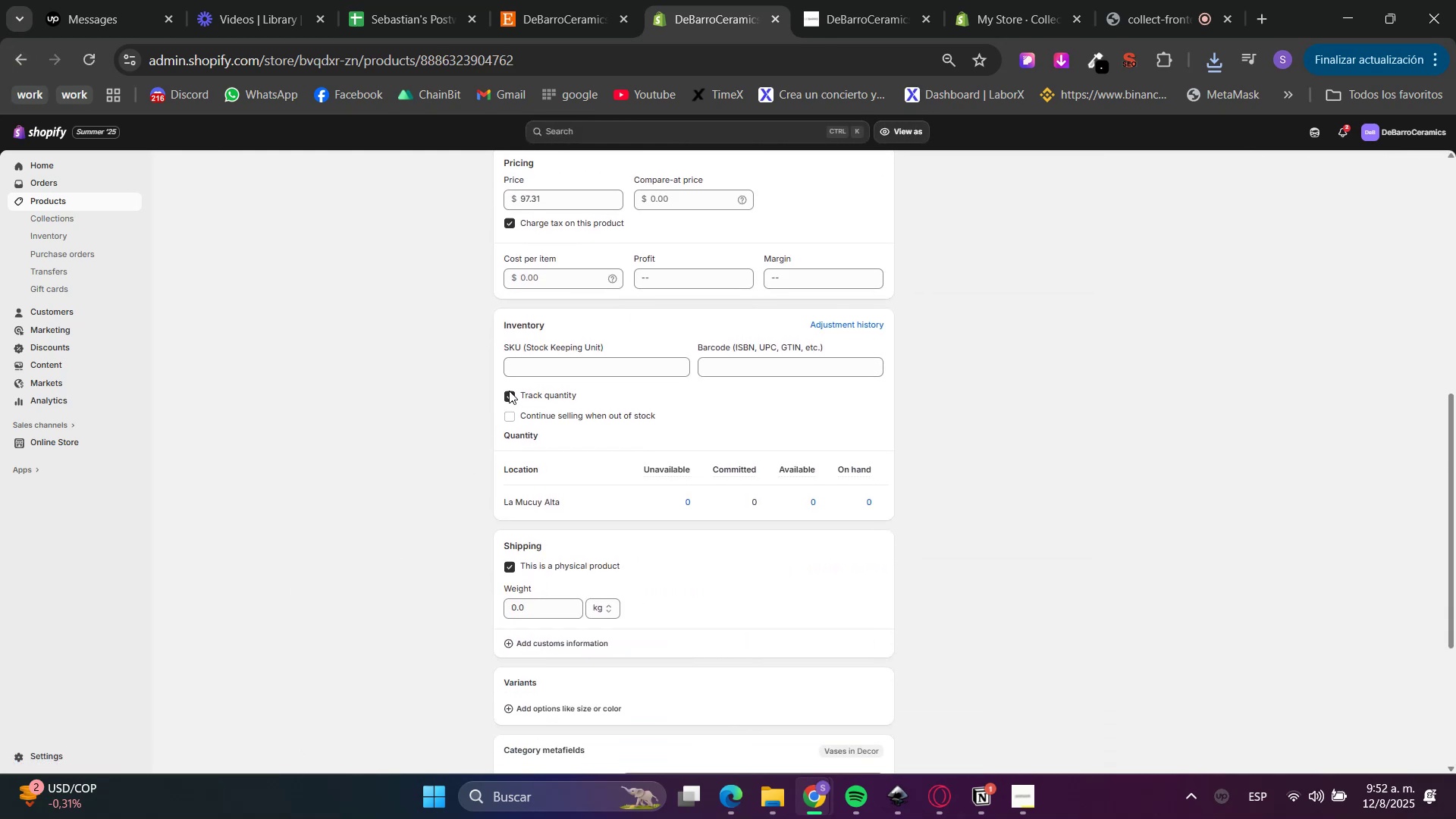 
left_click([533, 400])
 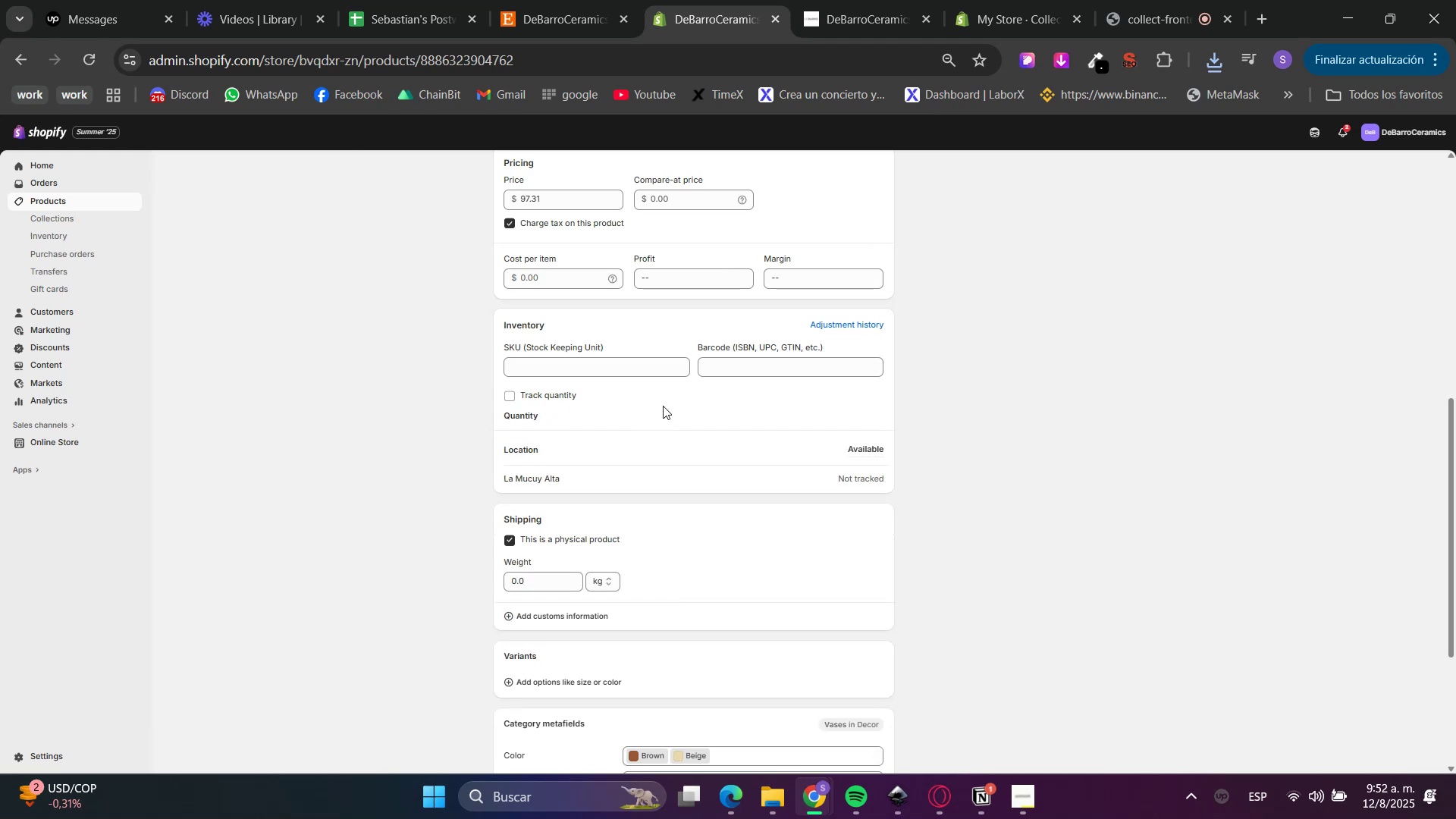 
scroll: coordinate [701, 441], scroll_direction: up, amount: 4.0
 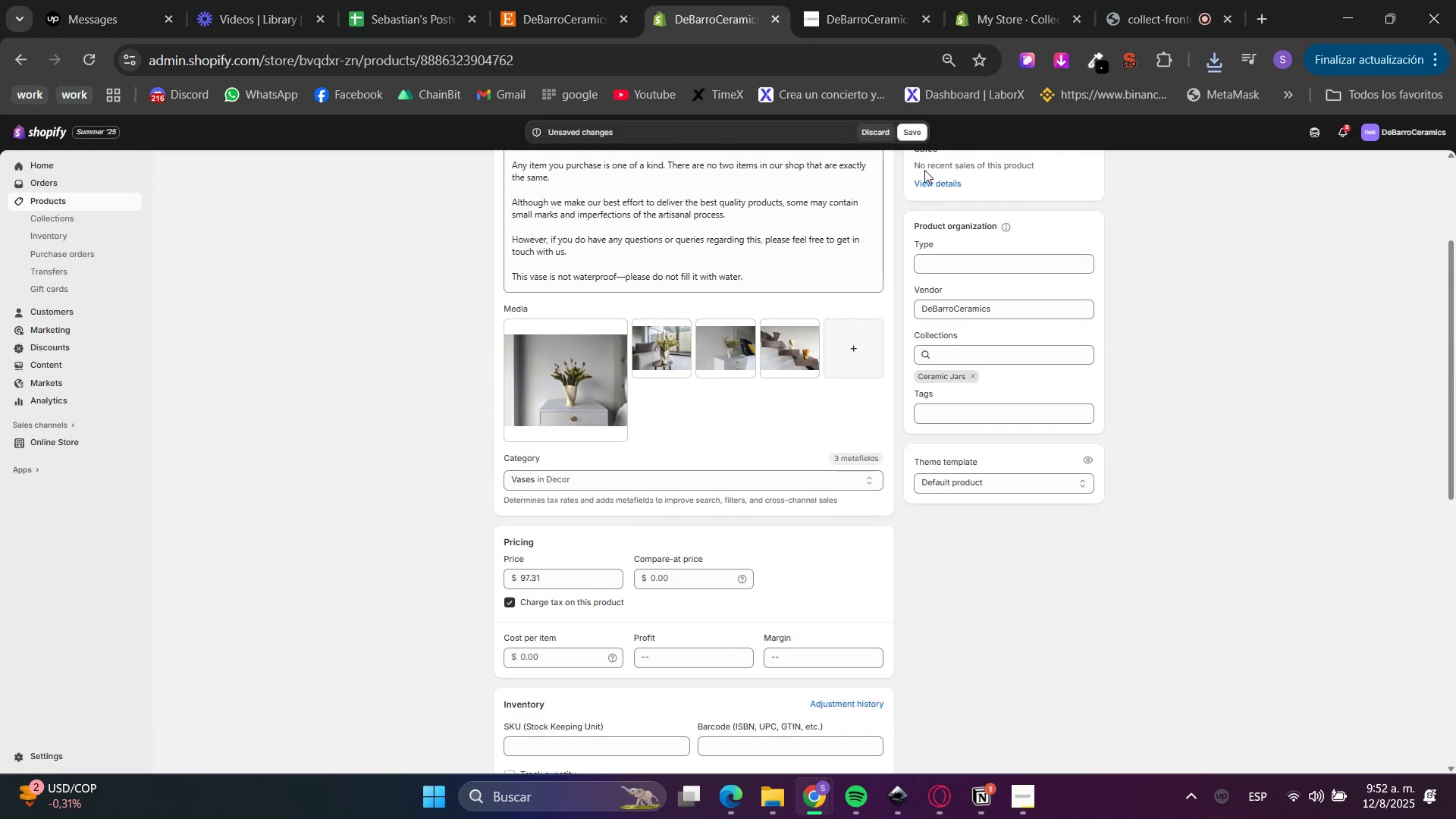 
left_click([912, 140])
 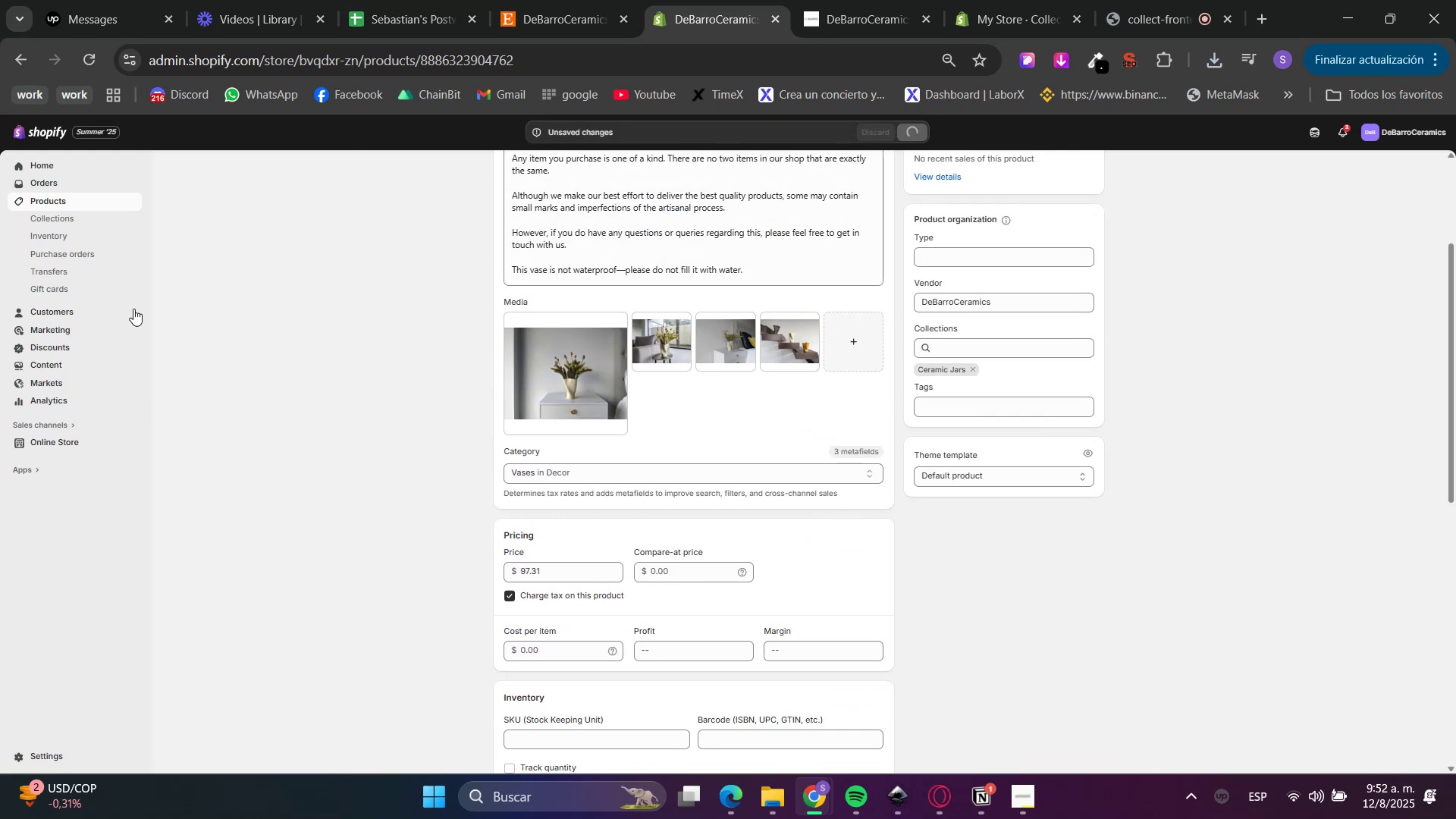 
left_click([70, 200])
 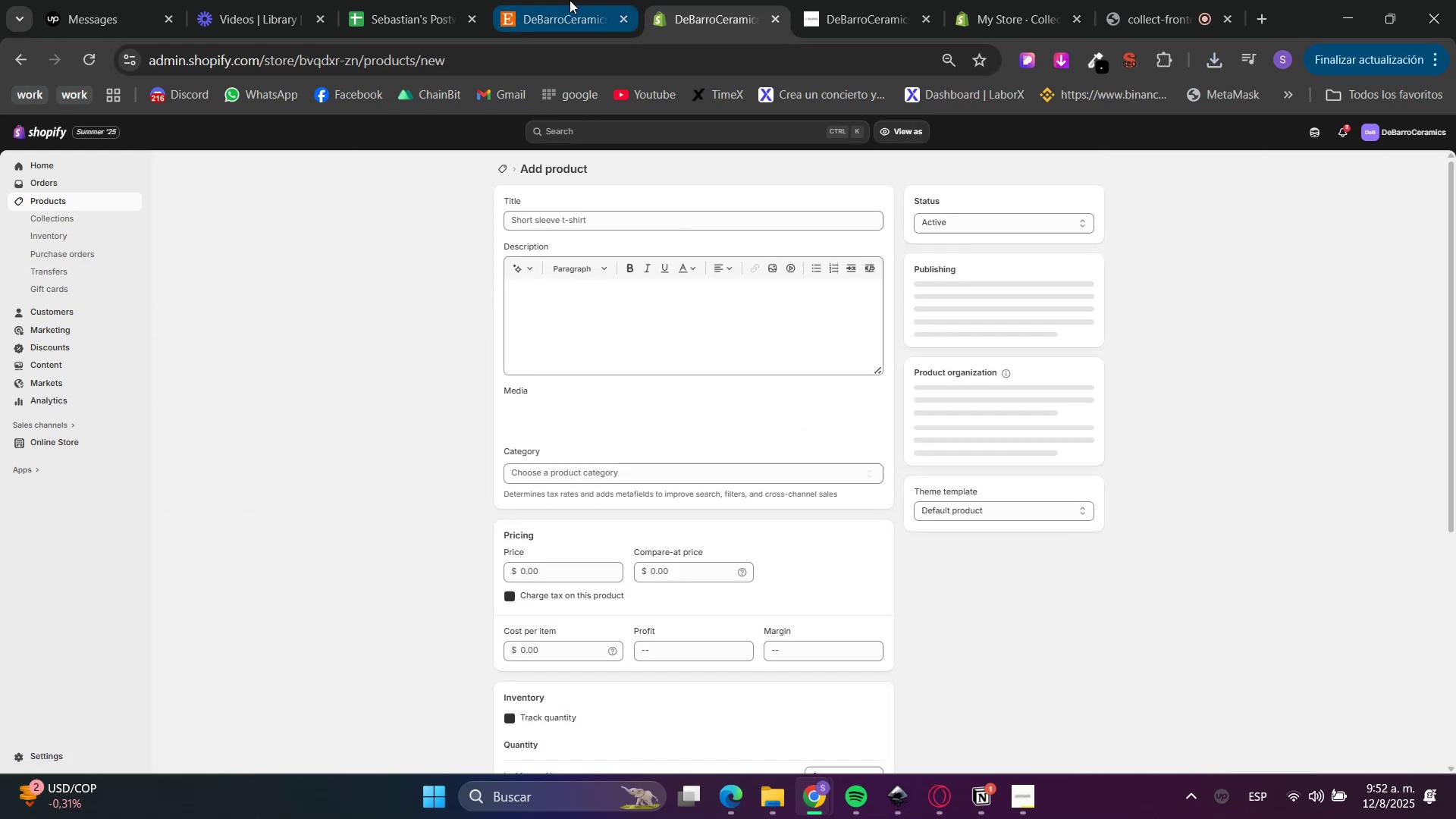 
left_click([569, 0])
 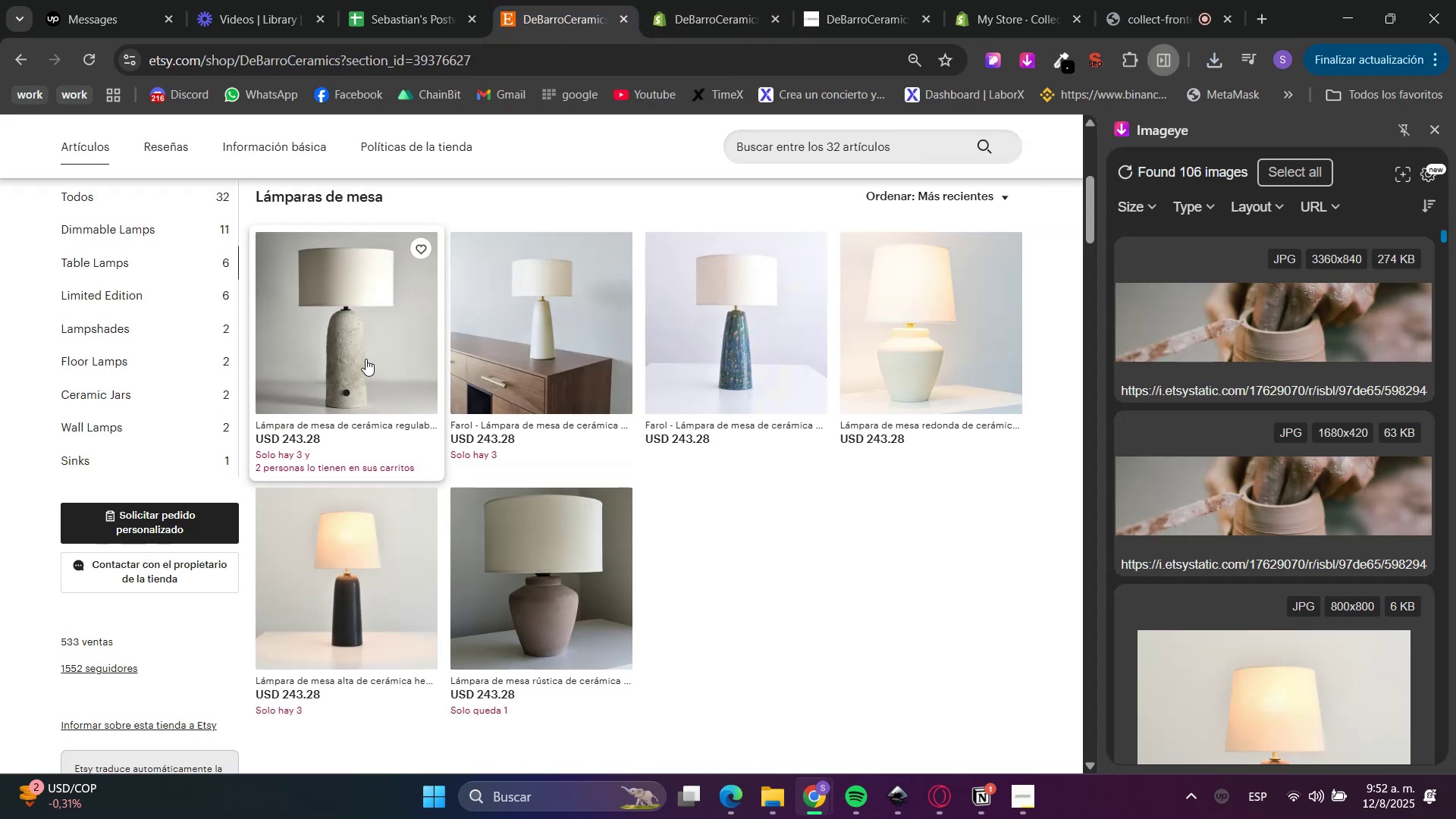 
hold_key(key=ControlLeft, duration=1.25)
 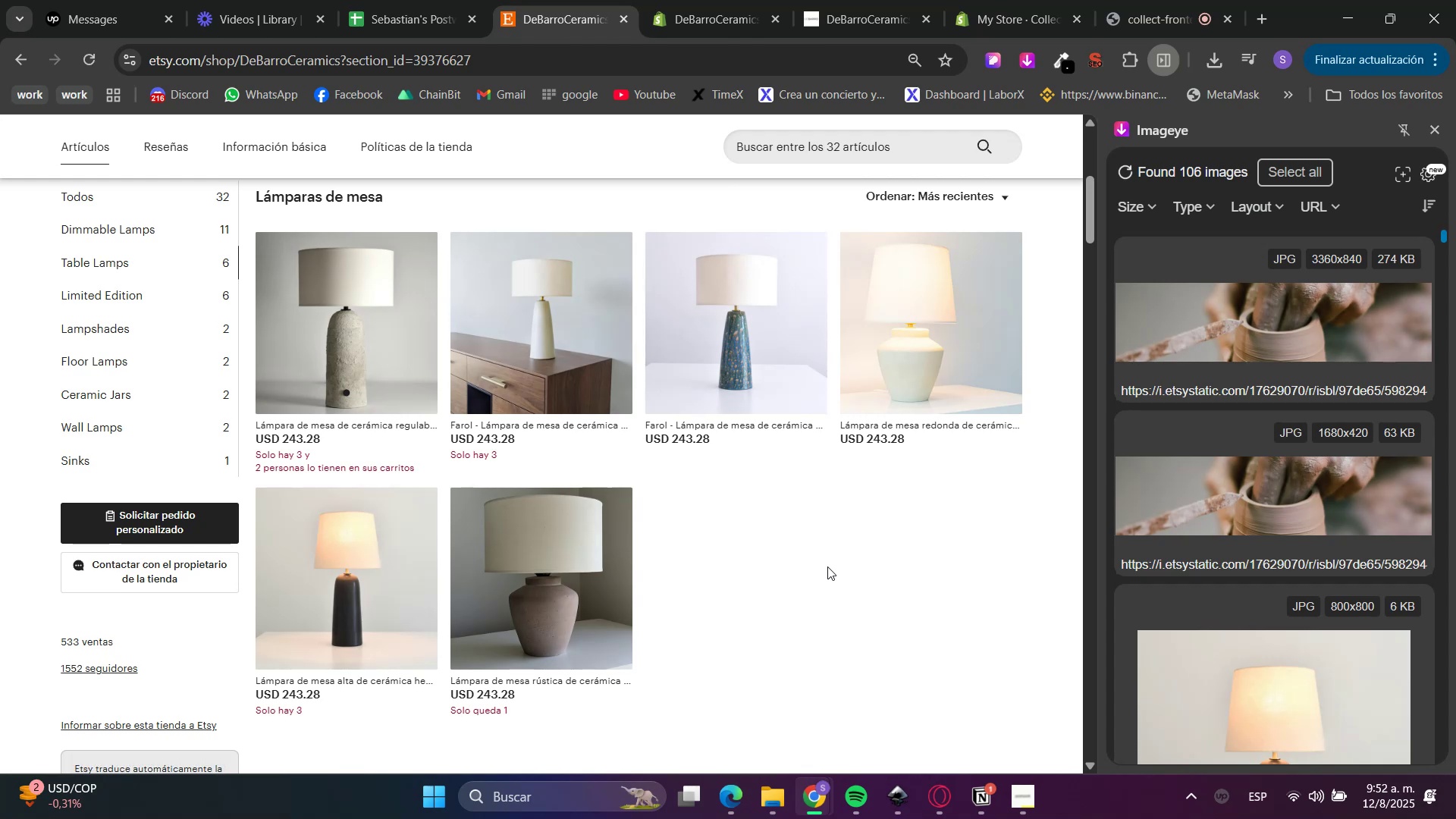 
hold_key(key=ControlLeft, duration=1.53)
double_click([711, 327])
 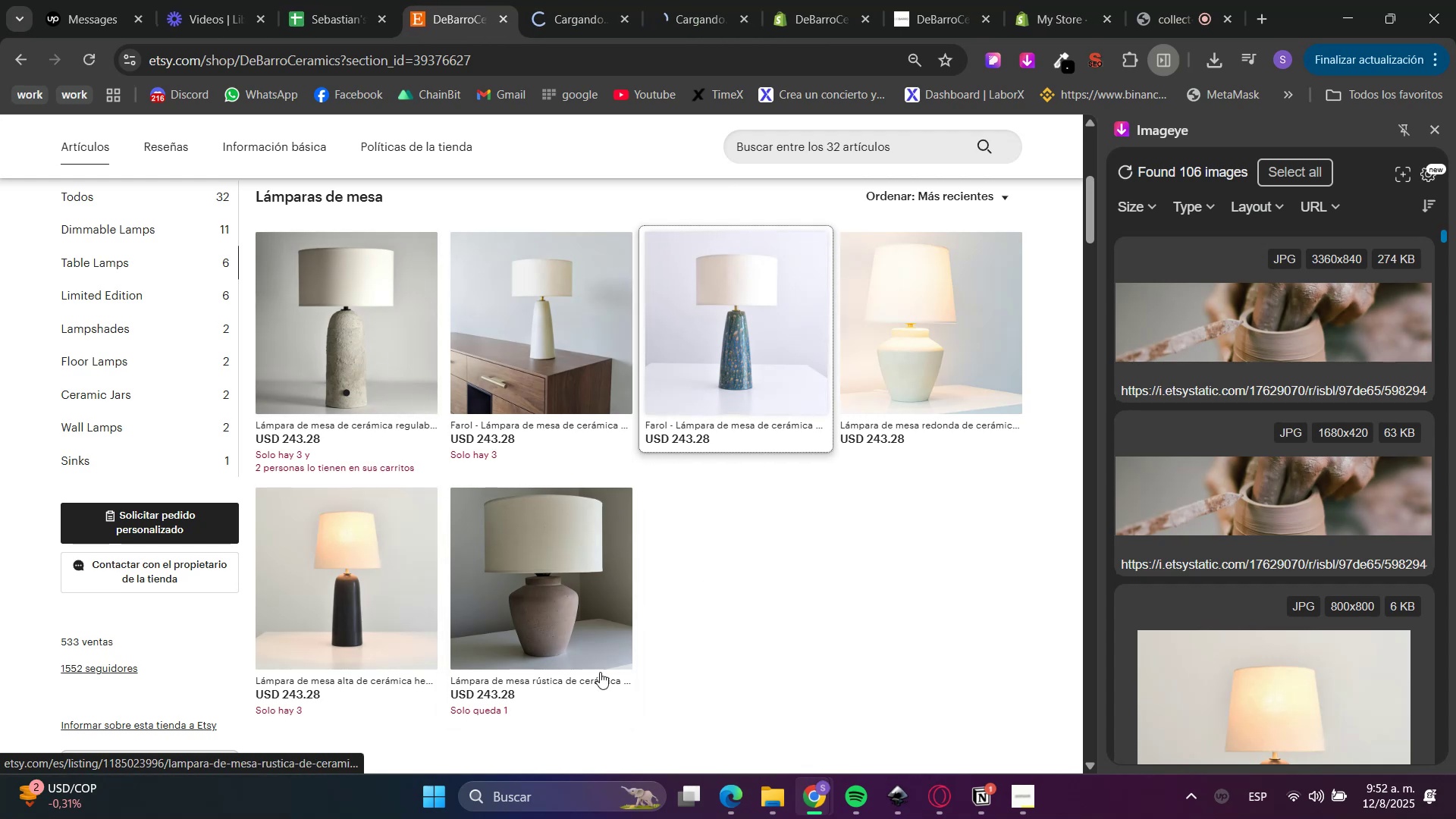 
hold_key(key=ControlLeft, duration=1.52)
 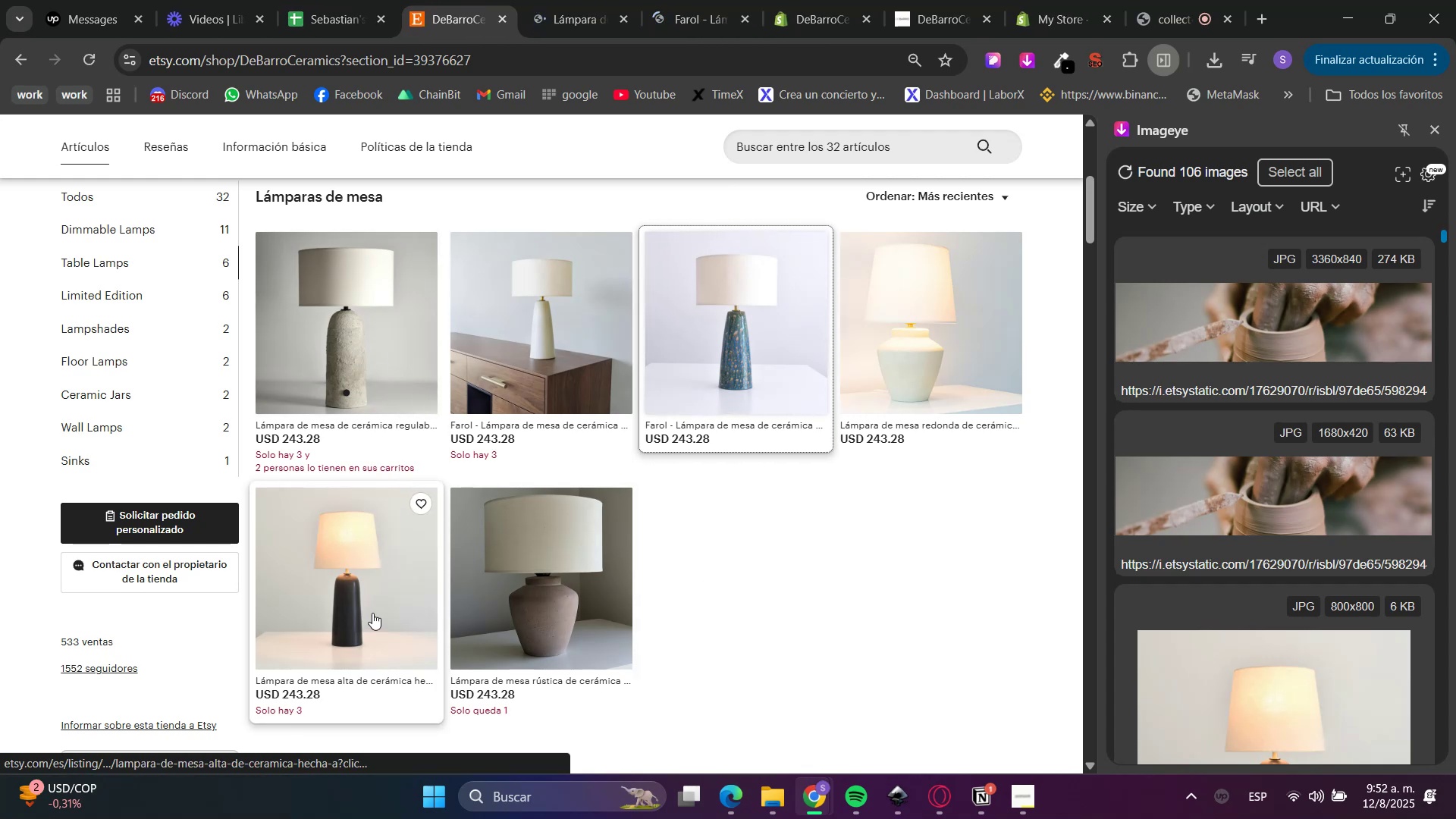 
hold_key(key=ControlLeft, duration=1.52)
 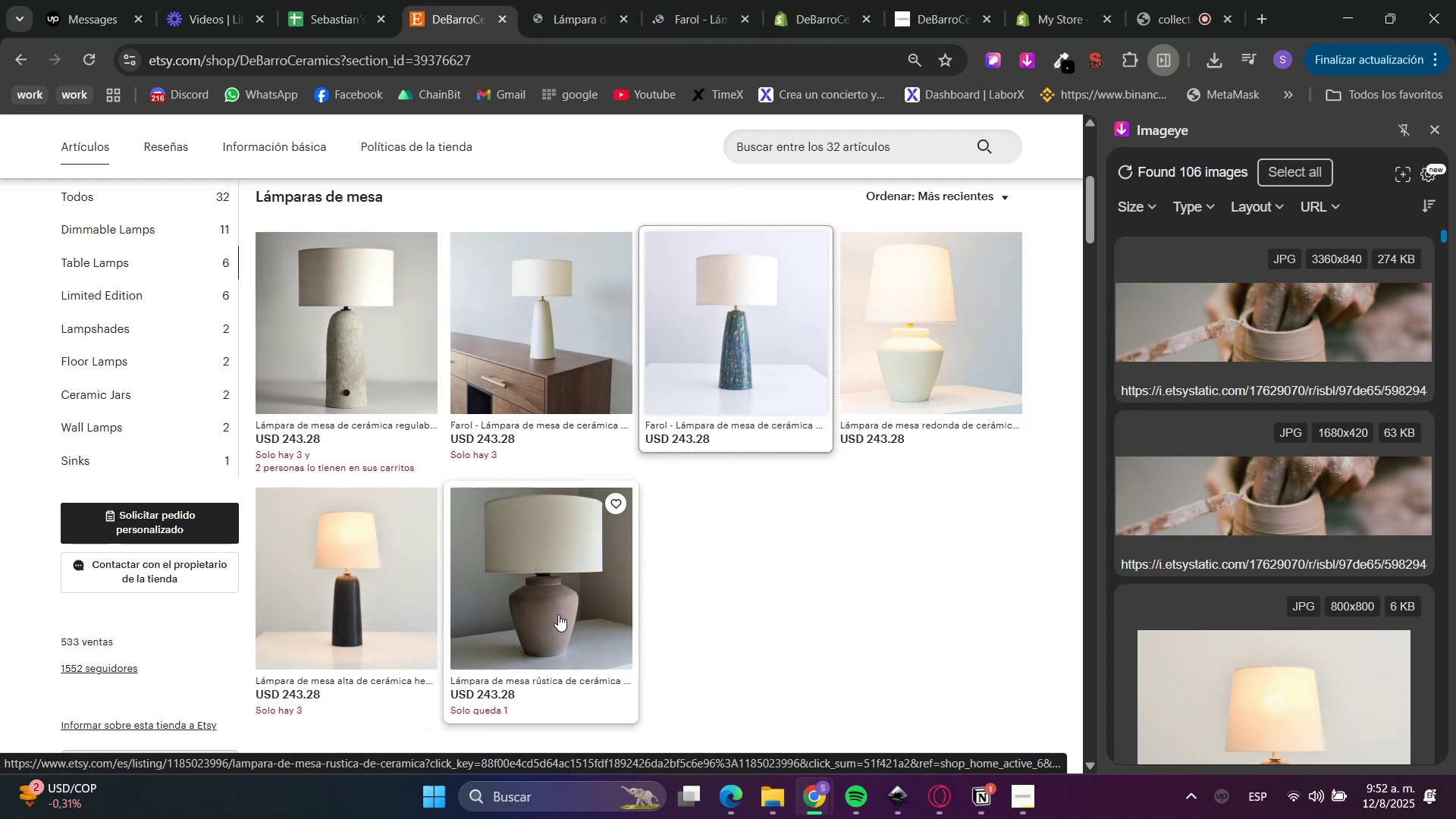 
hold_key(key=ControlLeft, duration=1.52)
left_click([577, 605])
 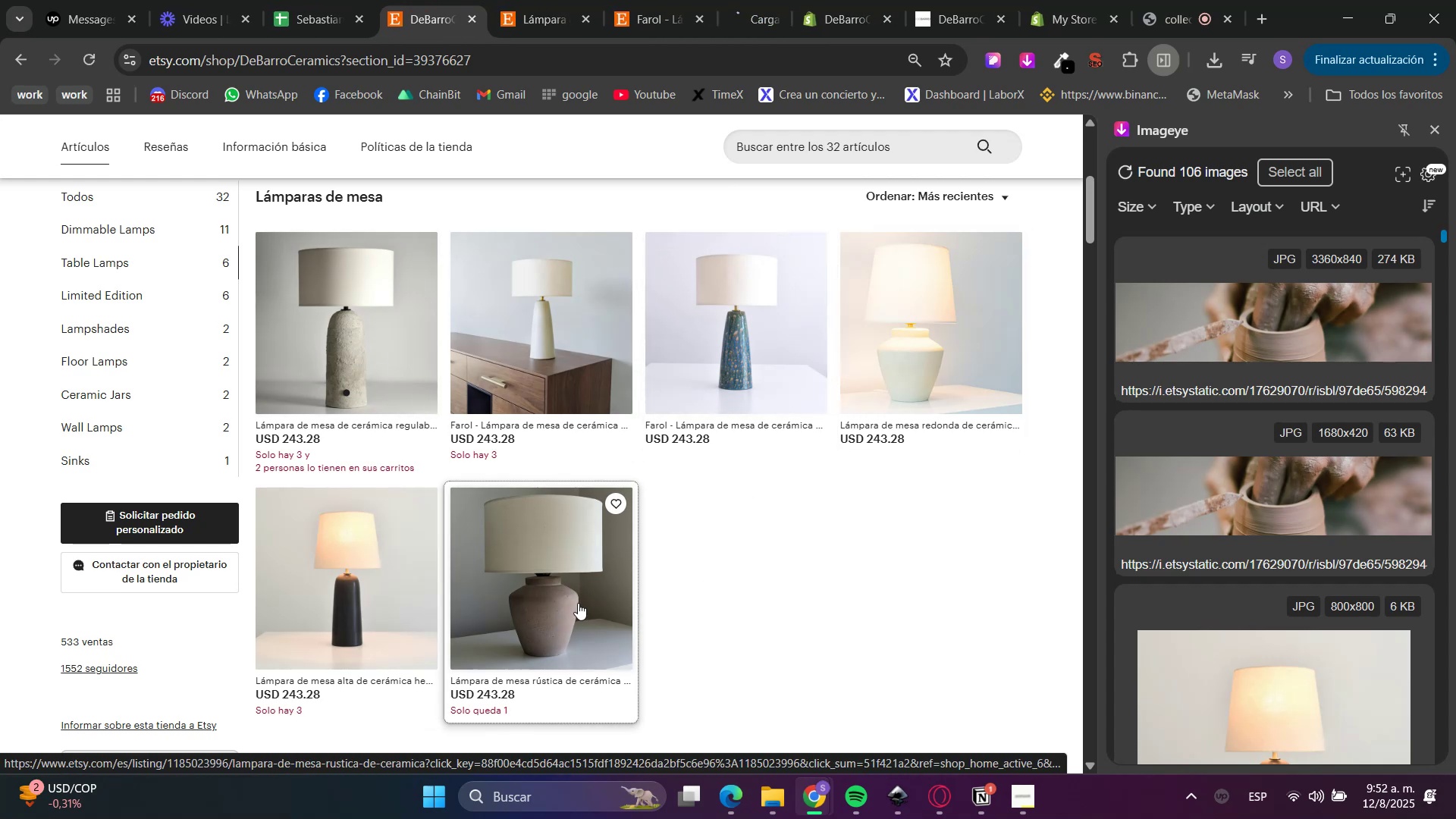 
hold_key(key=ControlLeft, duration=0.68)
left_click([755, 342])
 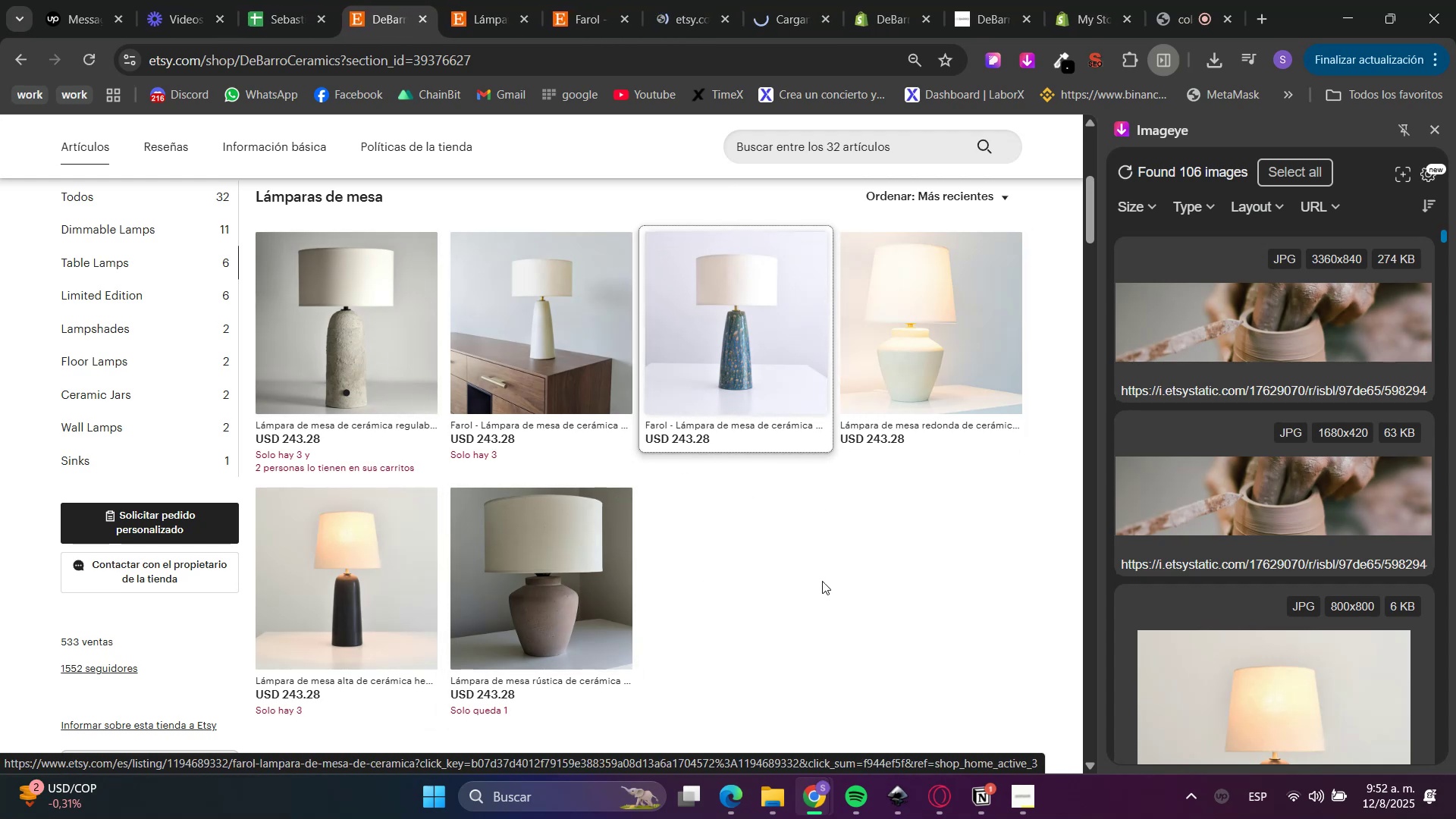 
scroll: coordinate [839, 597], scroll_direction: up, amount: 5.0
 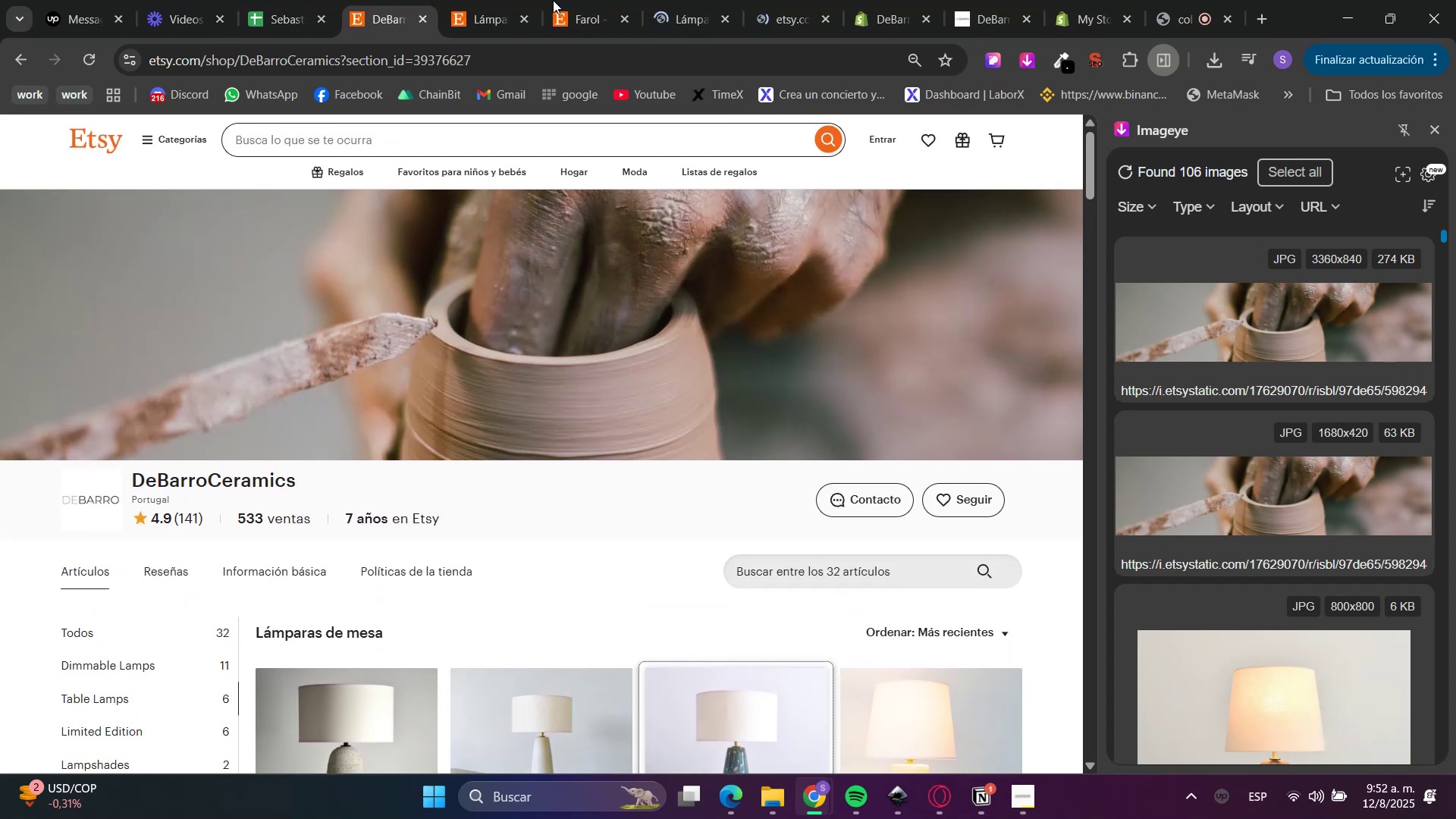 
left_click([535, 0])
 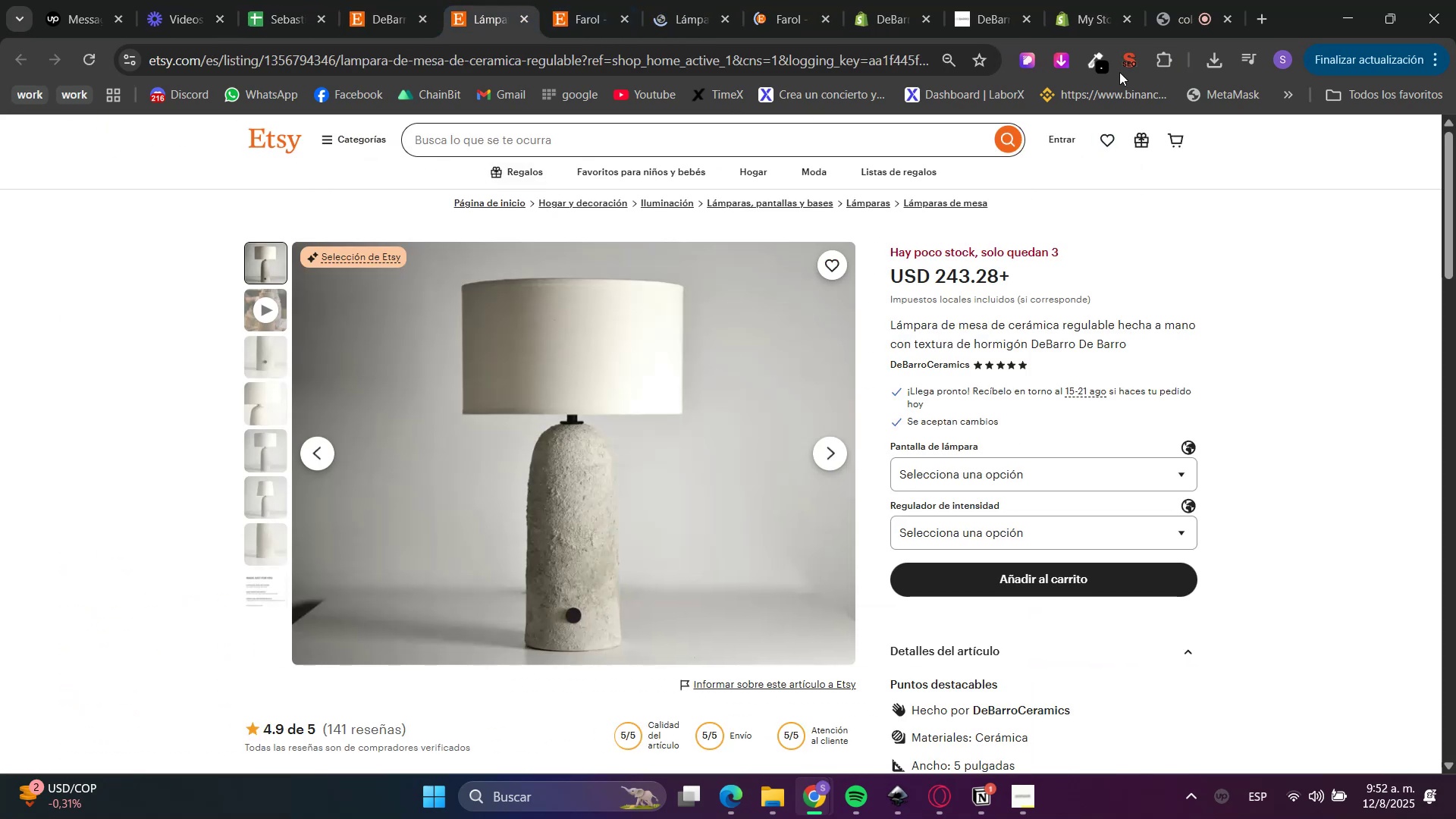 
left_click([1062, 52])
 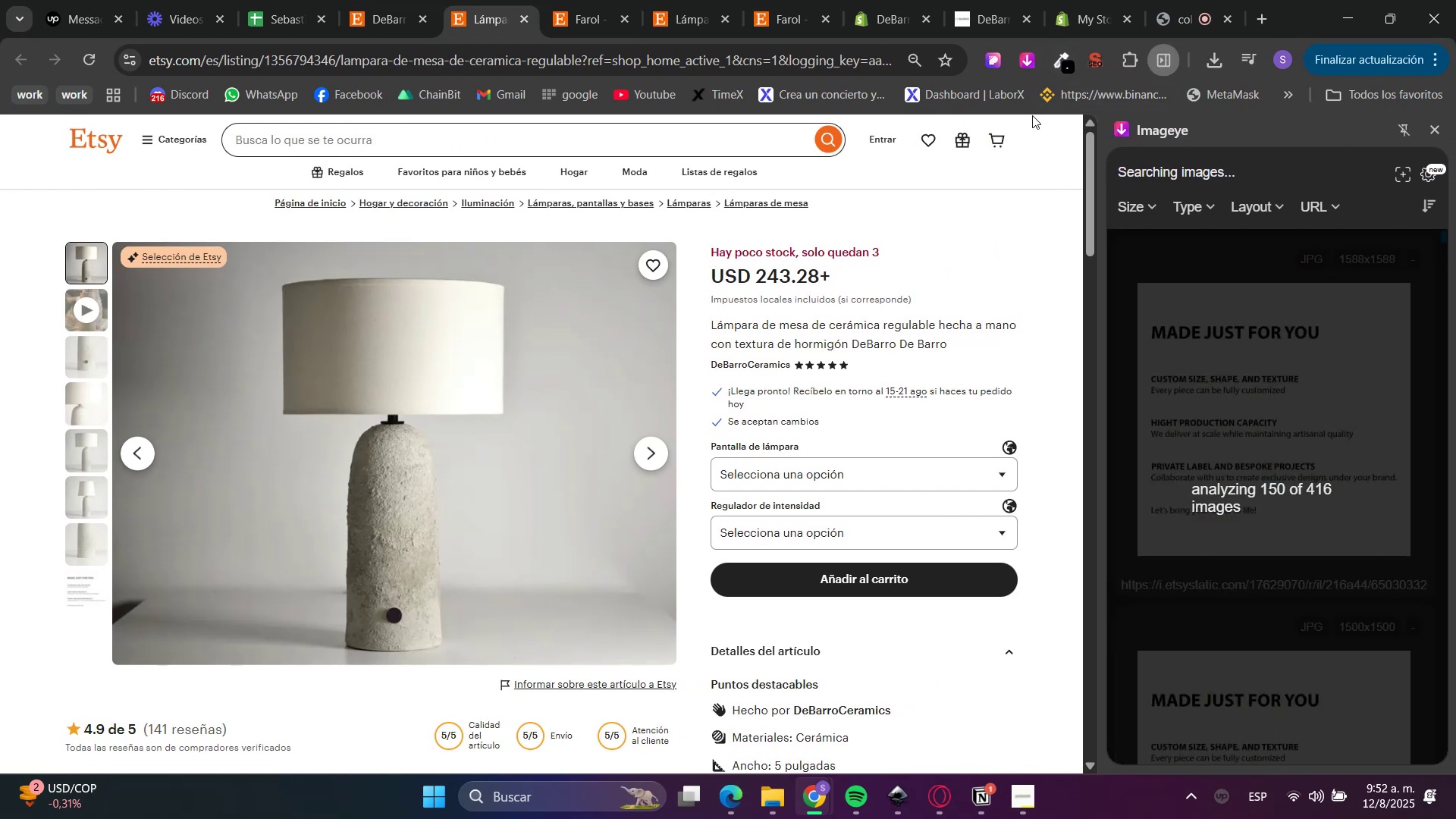 
scroll: coordinate [1155, 504], scroll_direction: down, amount: 2.0
 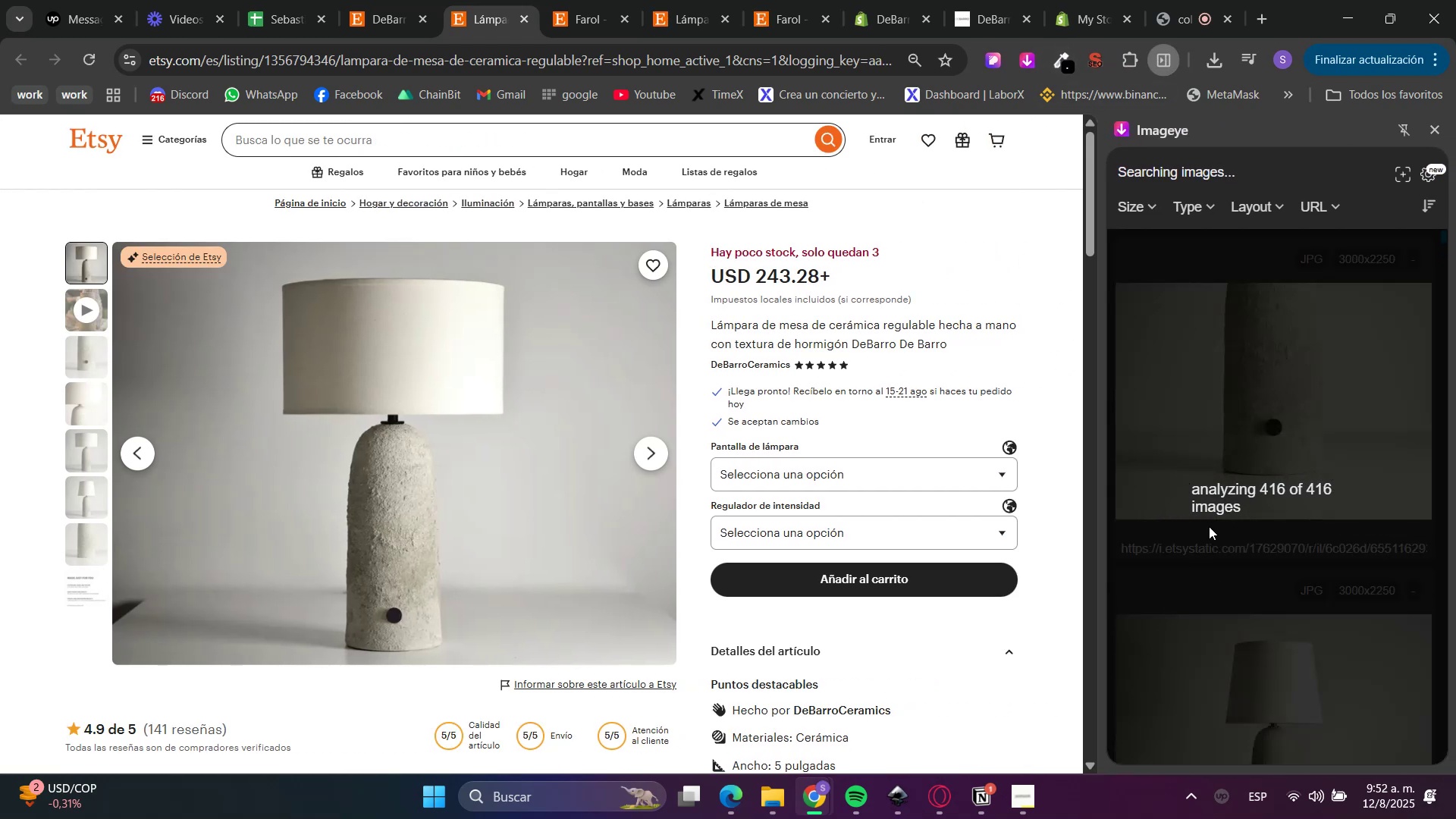 
left_click([1291, 415])
 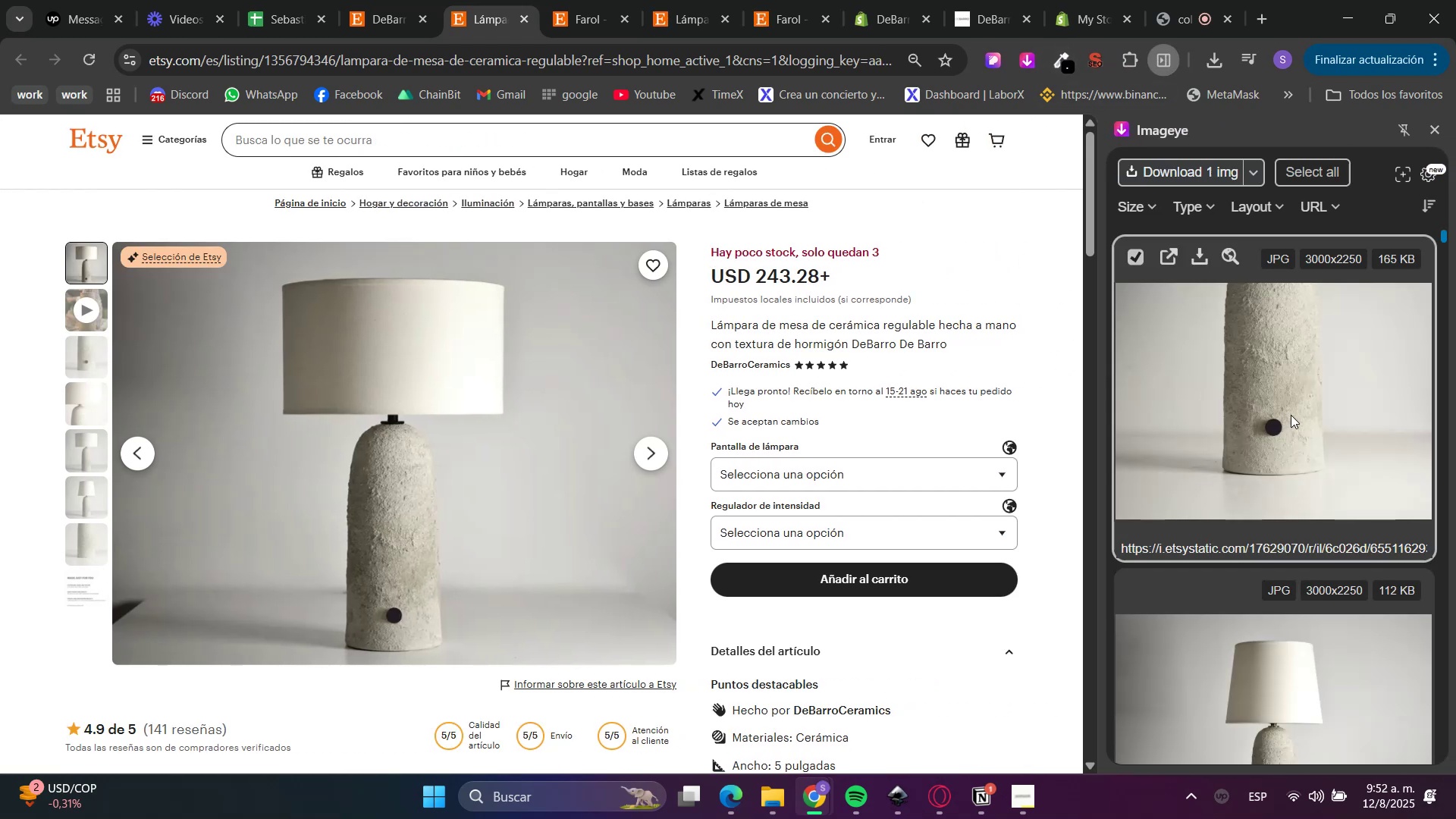 
scroll: coordinate [1265, 535], scroll_direction: down, amount: 3.0
 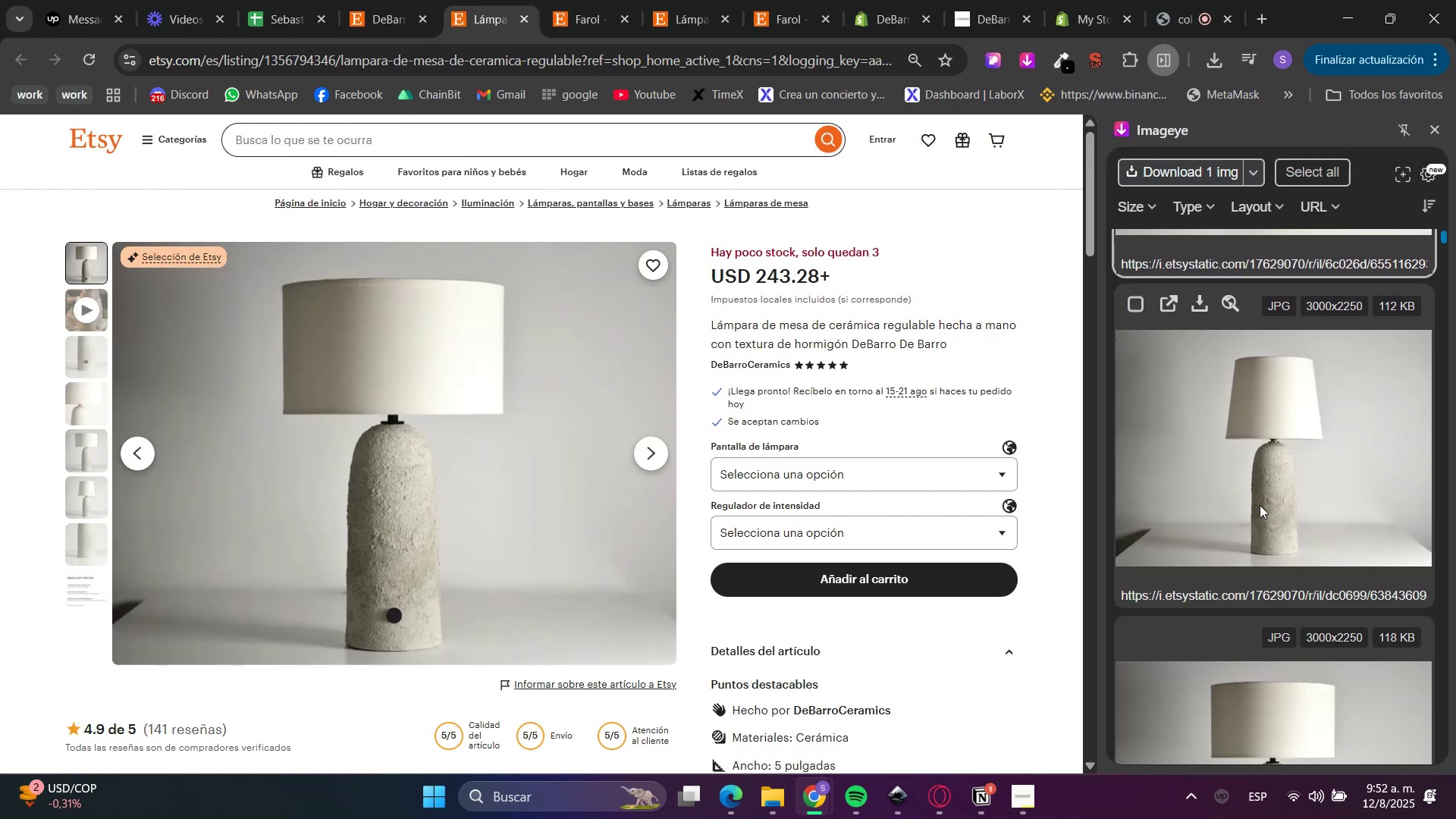 
double_click([1259, 496])
 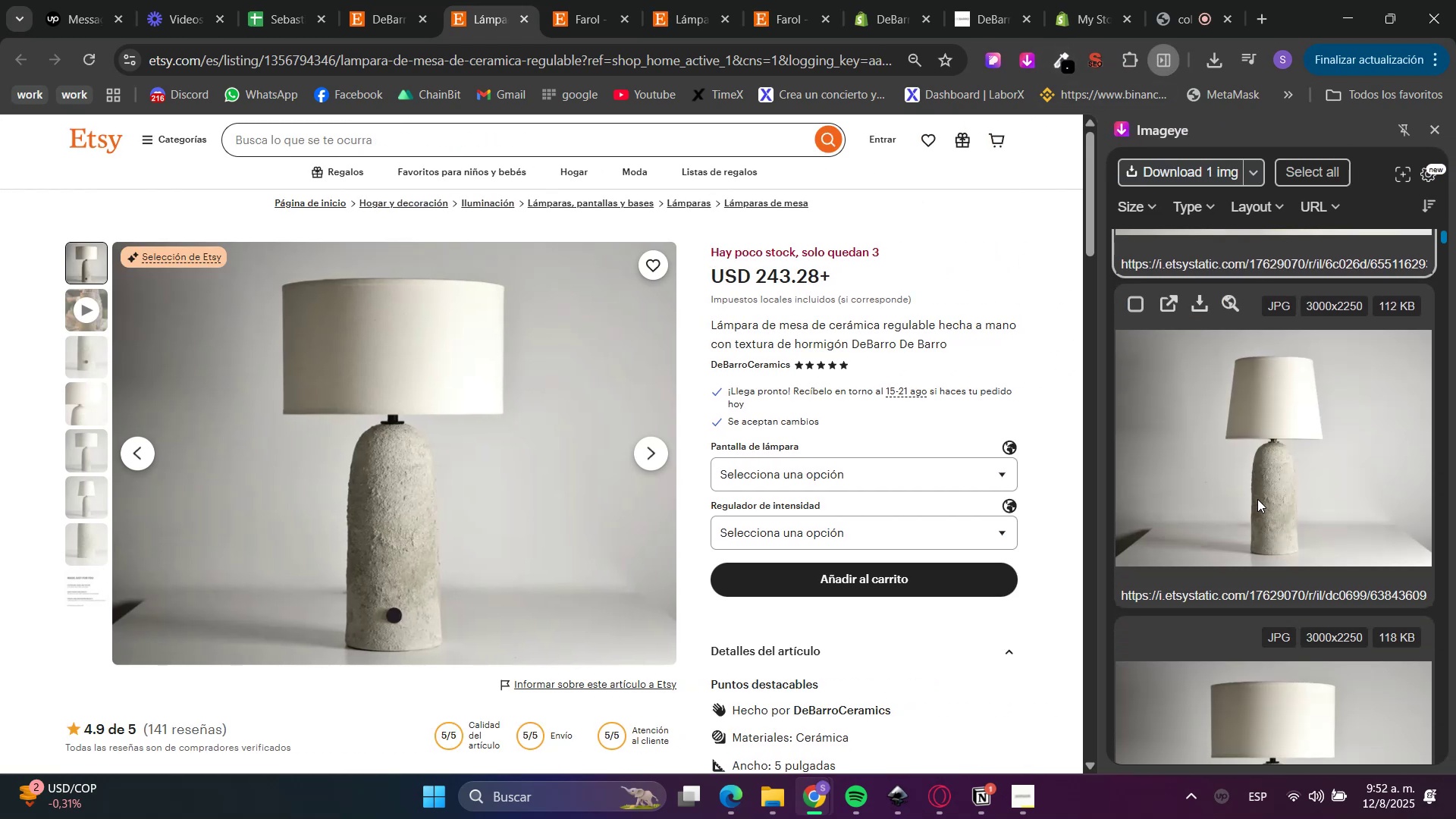 
scroll: coordinate [1252, 559], scroll_direction: down, amount: 2.0
 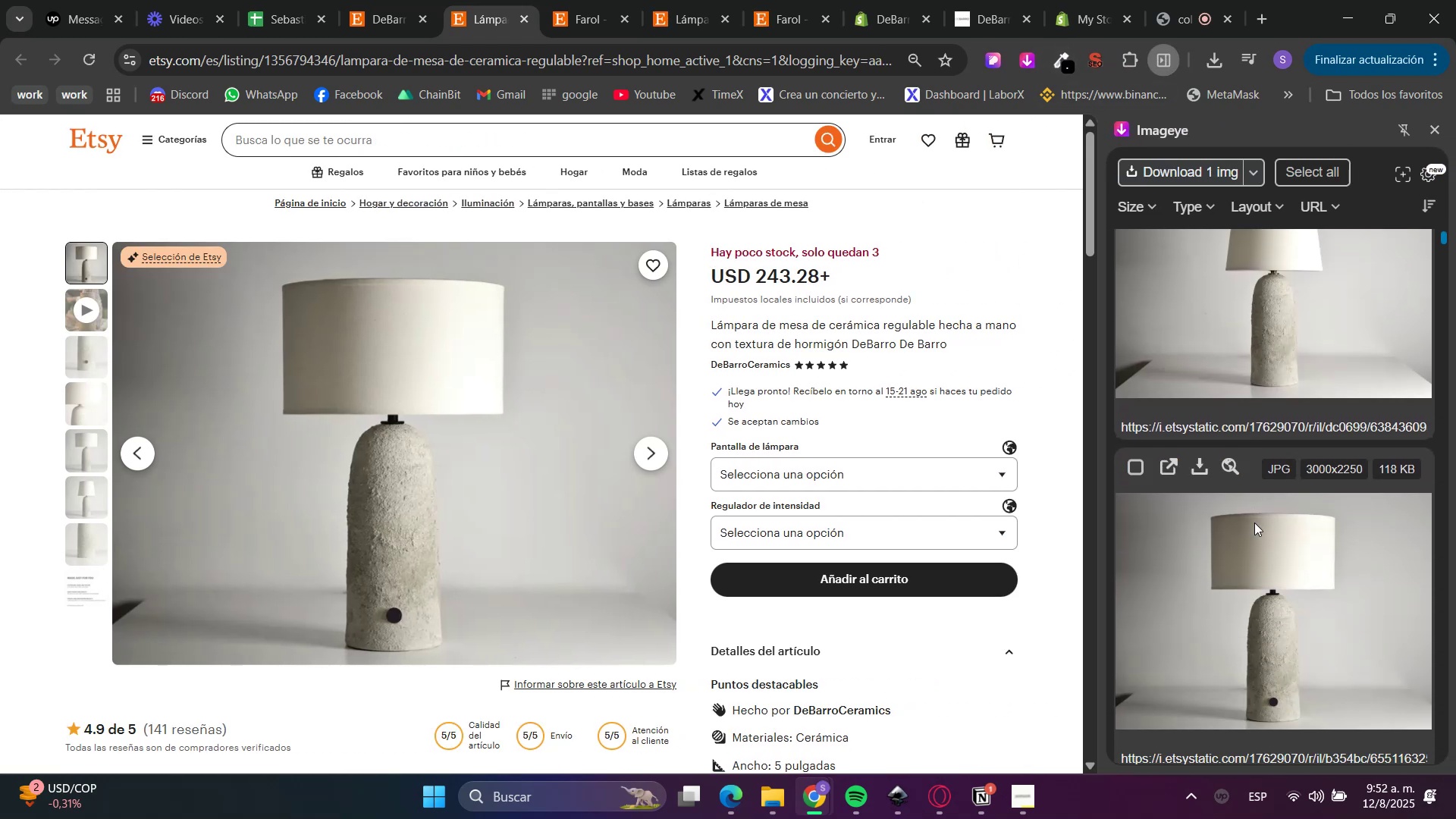 
left_click([1266, 289])
 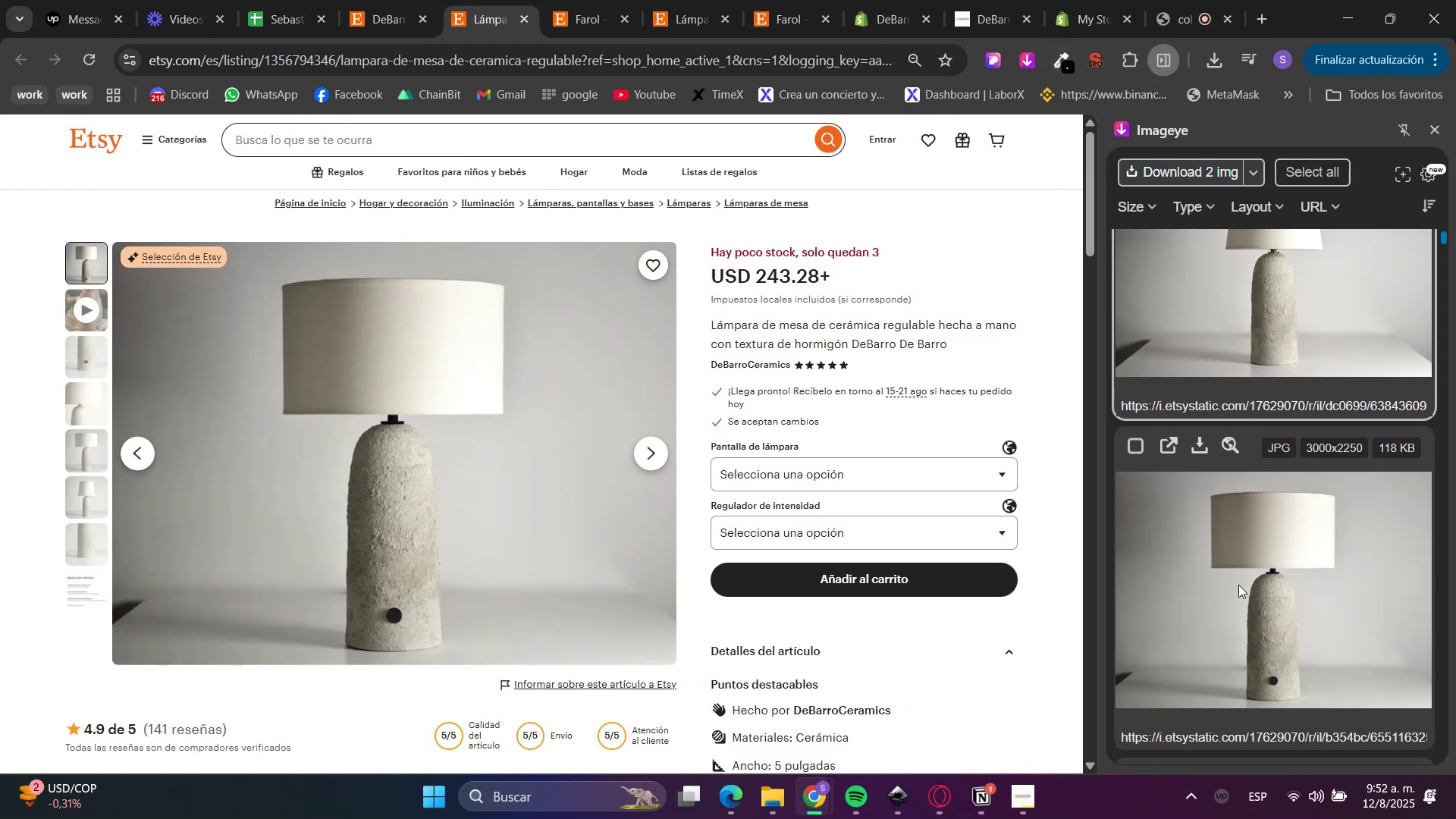 
scroll: coordinate [1244, 549], scroll_direction: down, amount: 11.0
 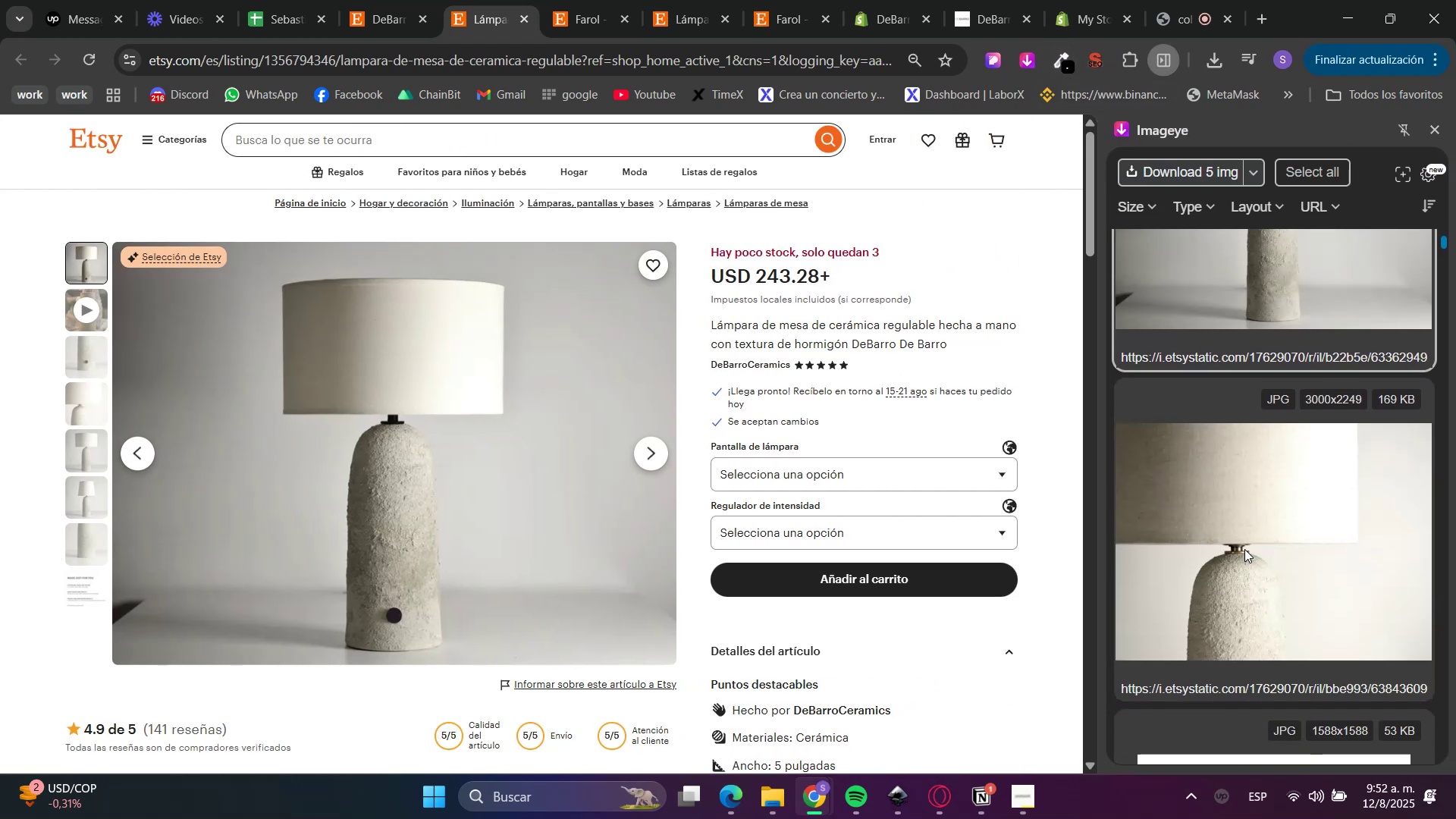 
left_click([1247, 538])
 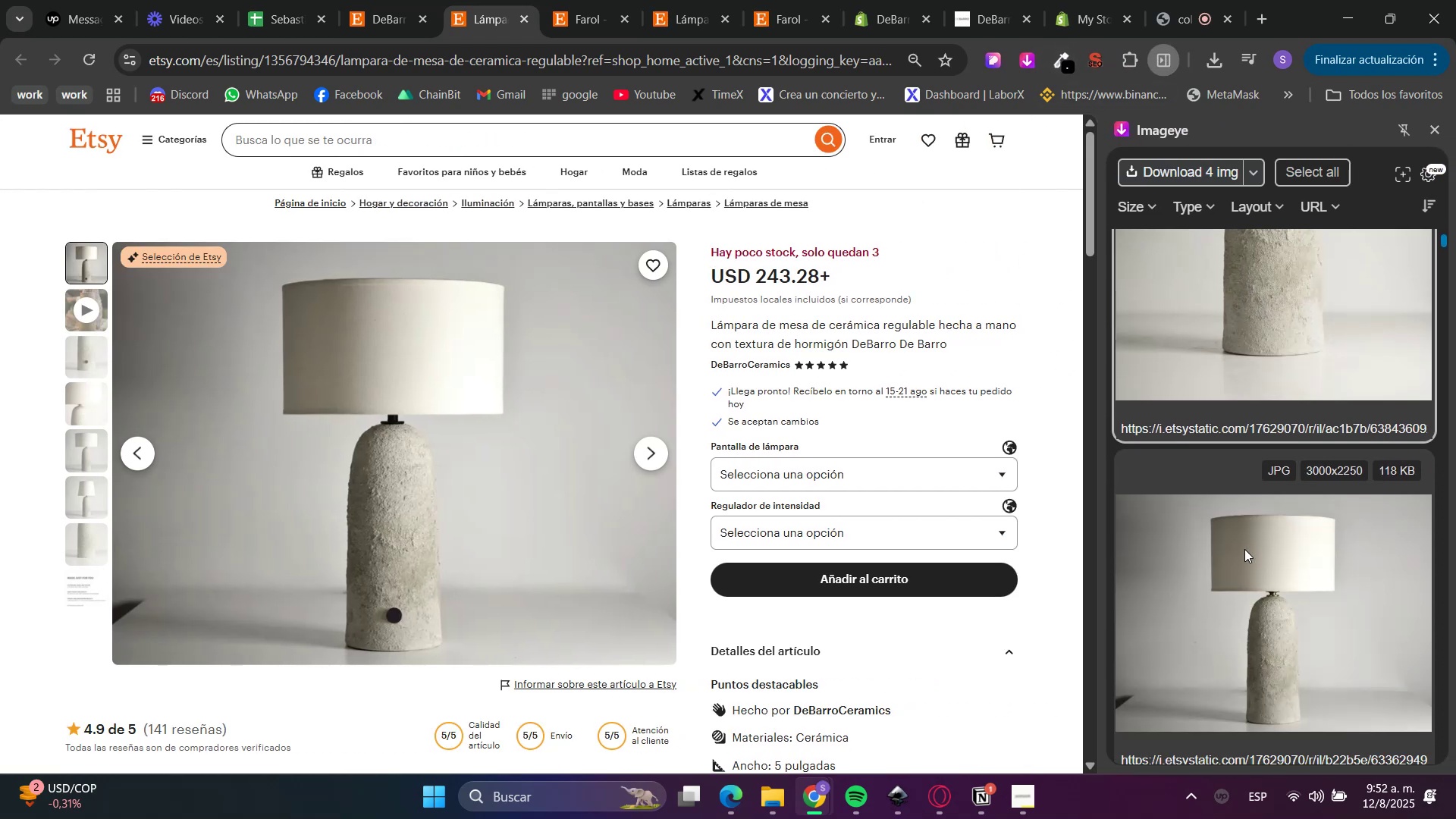 
left_click([1244, 549])
 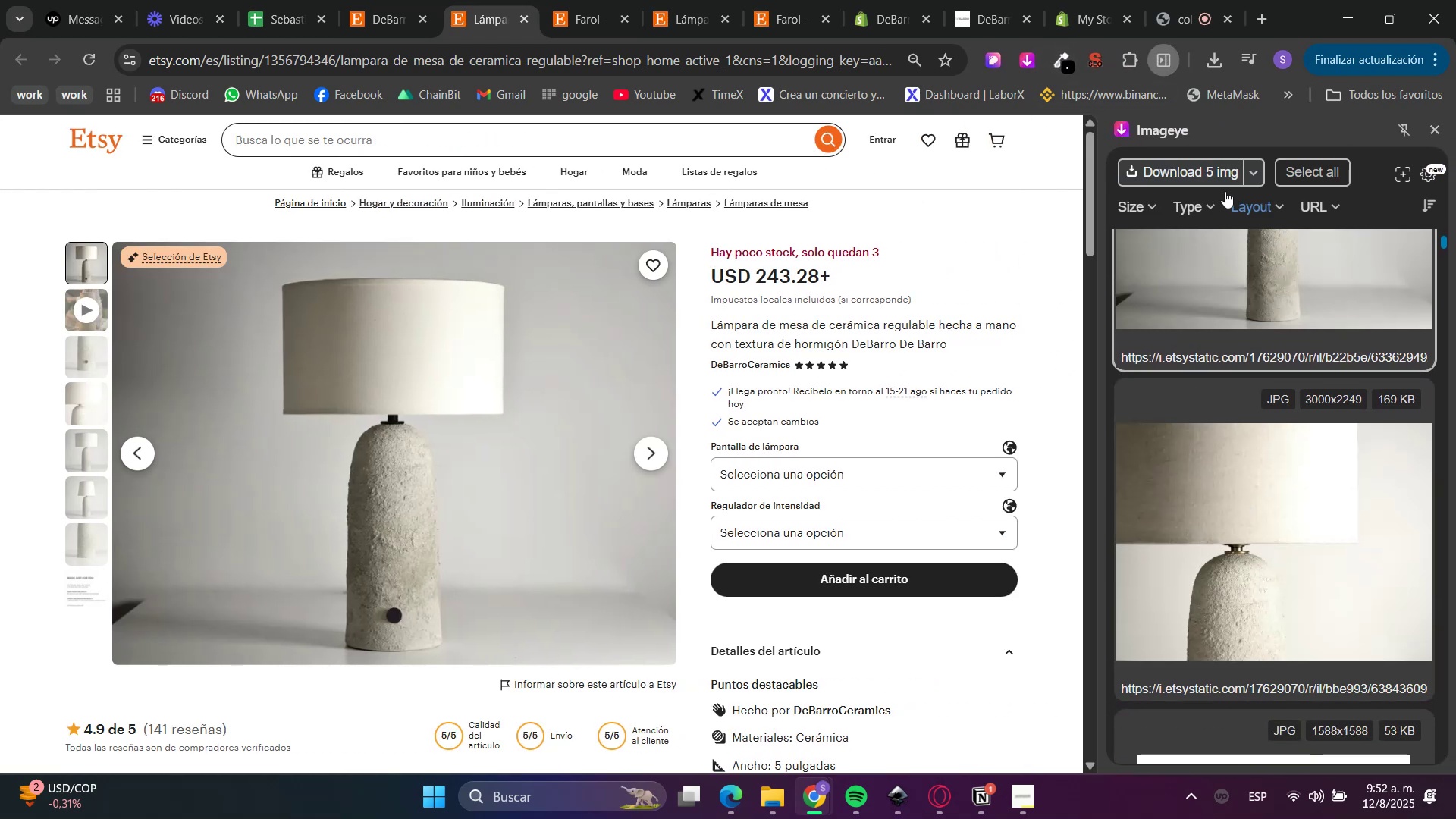 
left_click([1238, 512])
 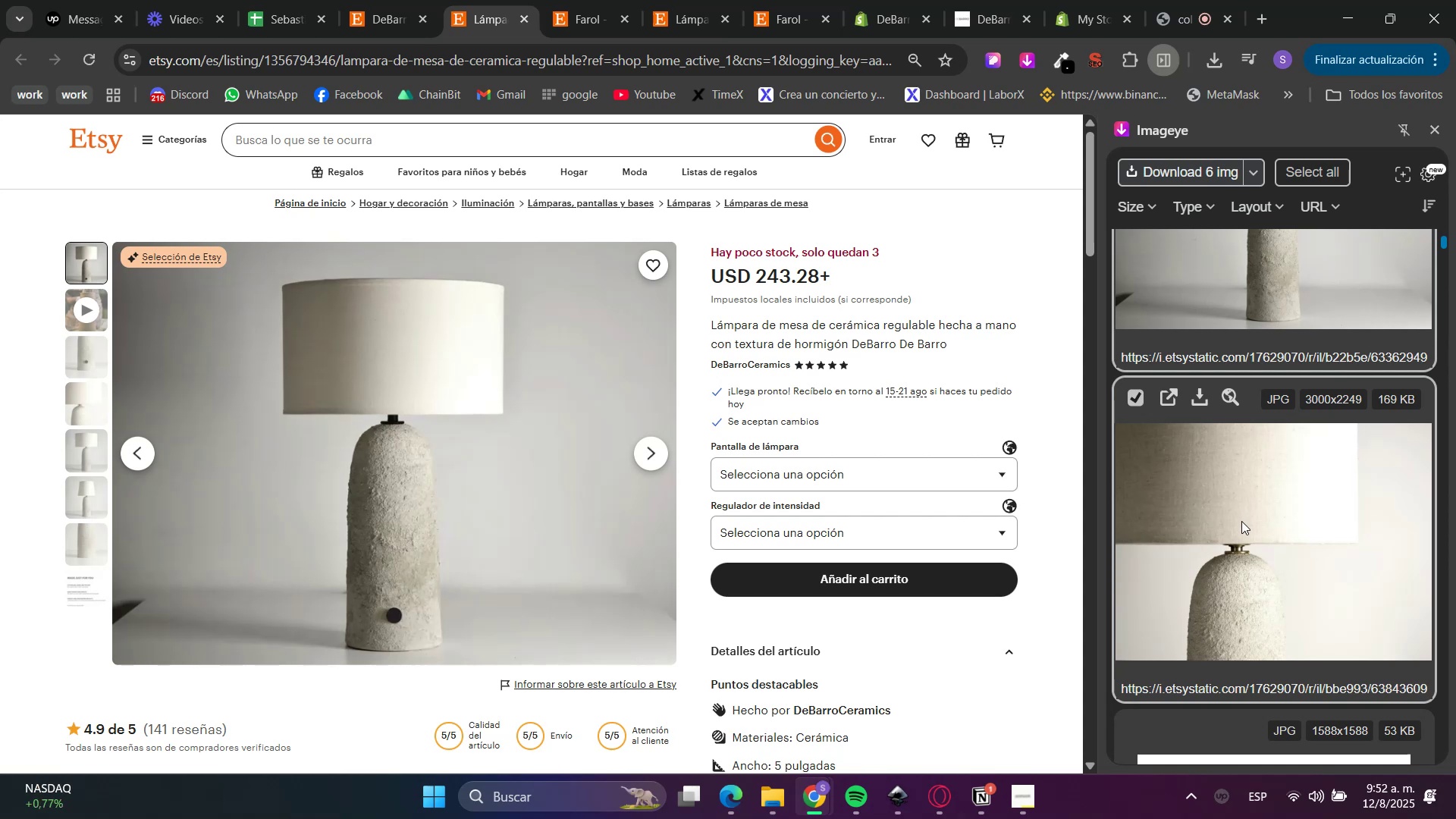 
scroll: coordinate [1212, 597], scroll_direction: up, amount: 18.0
 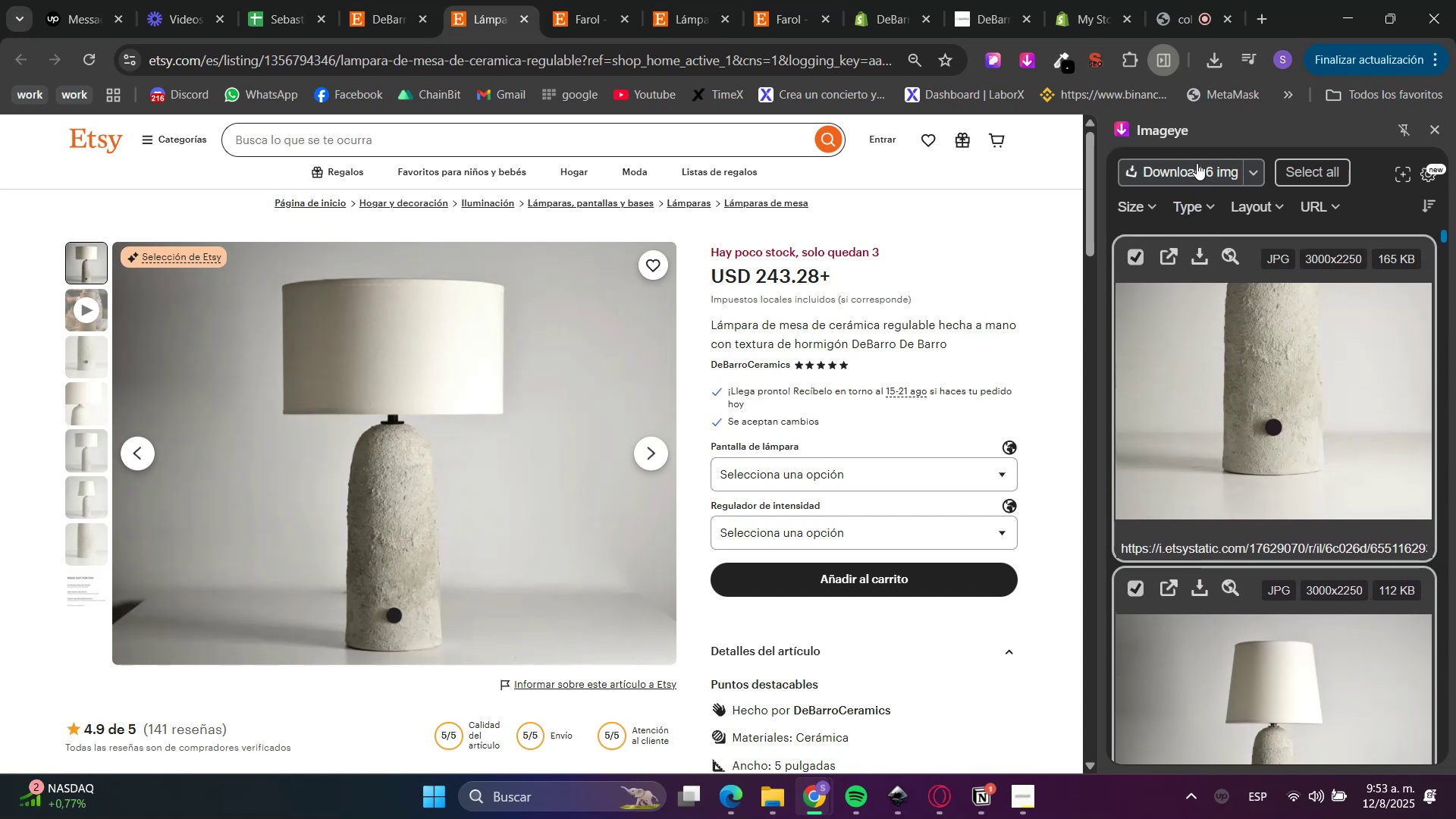 
double_click([1199, 171])
 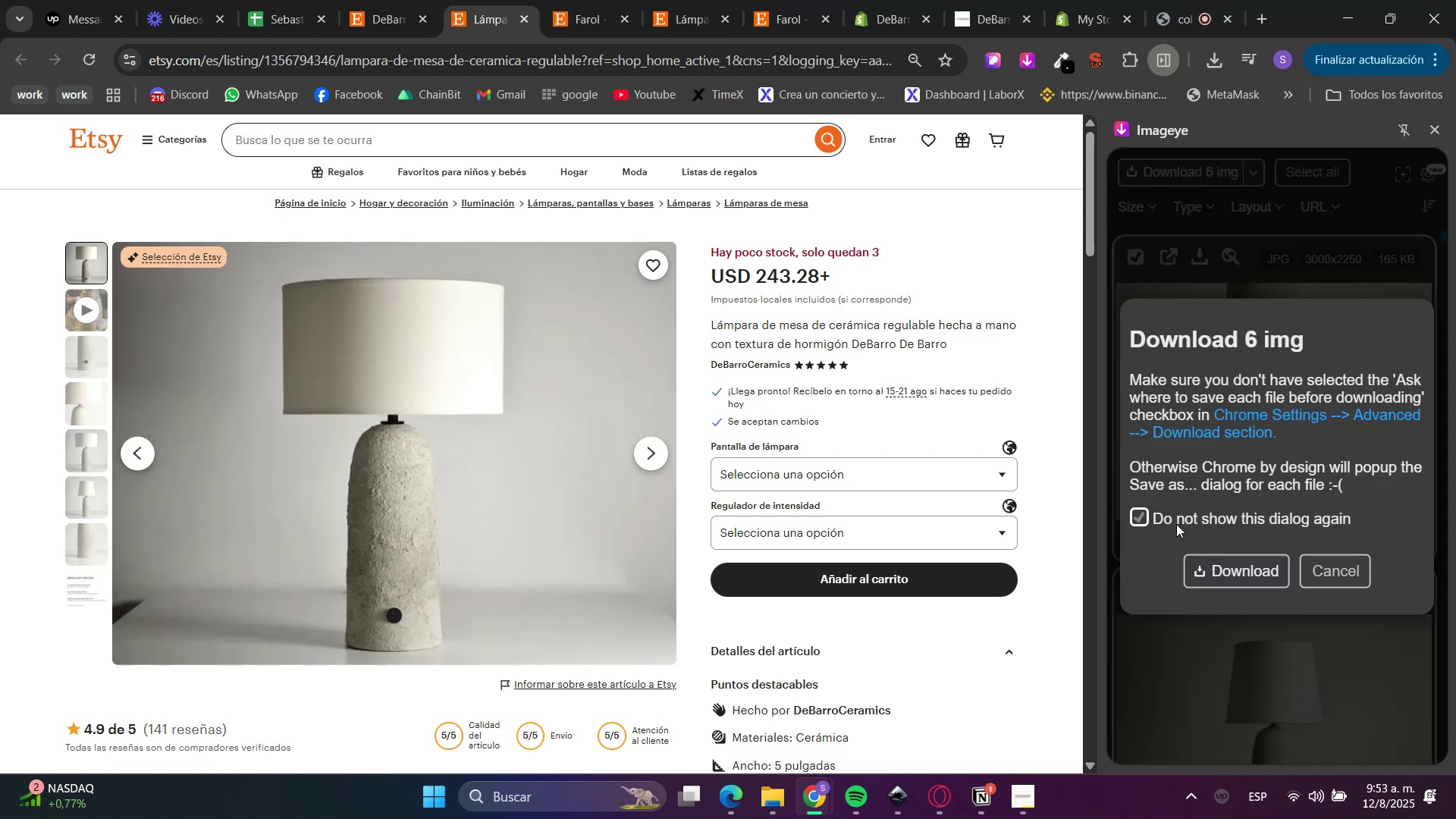 
double_click([1222, 573])
 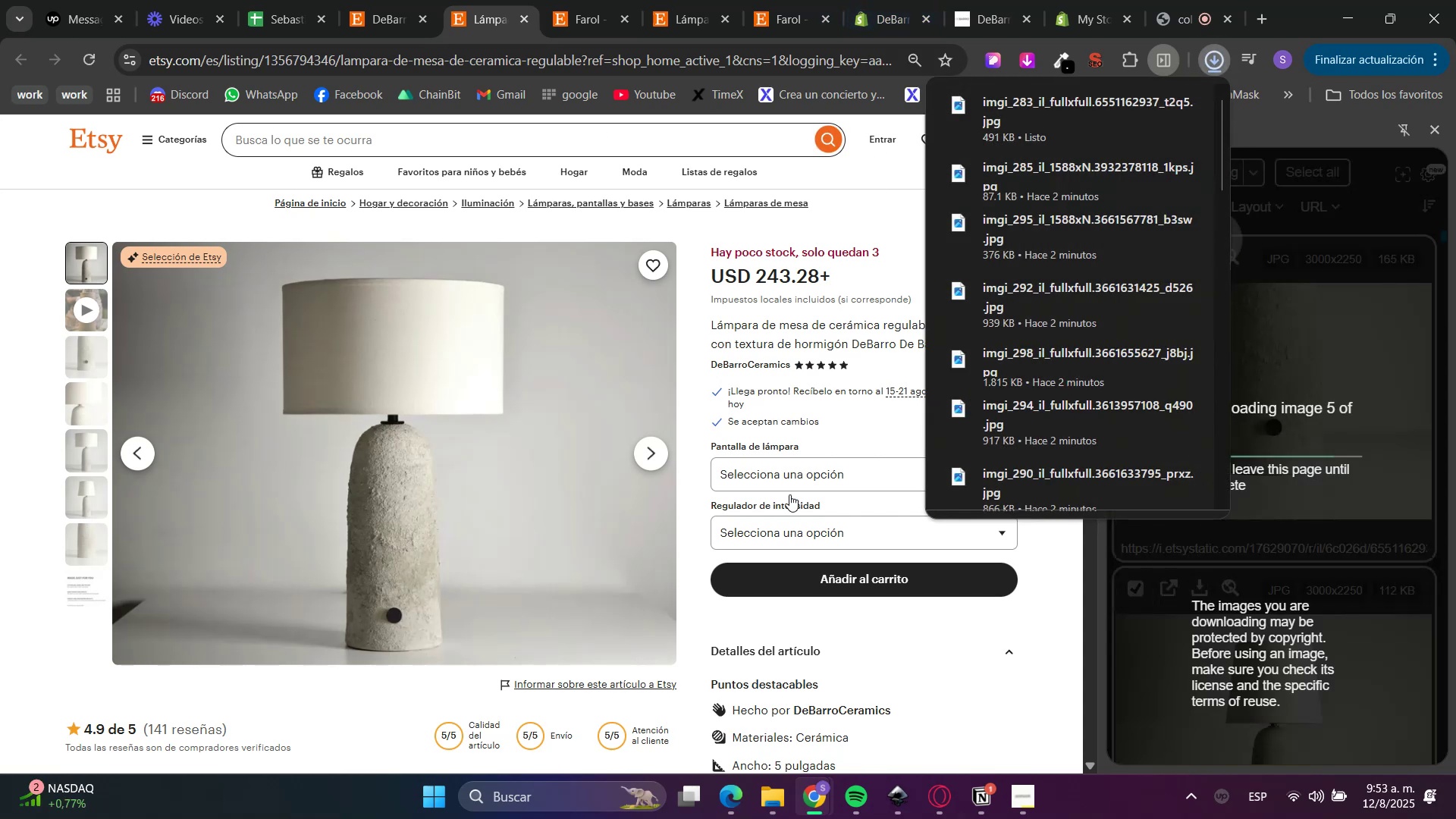 
scroll: coordinate [772, 678], scroll_direction: down, amount: 2.0
 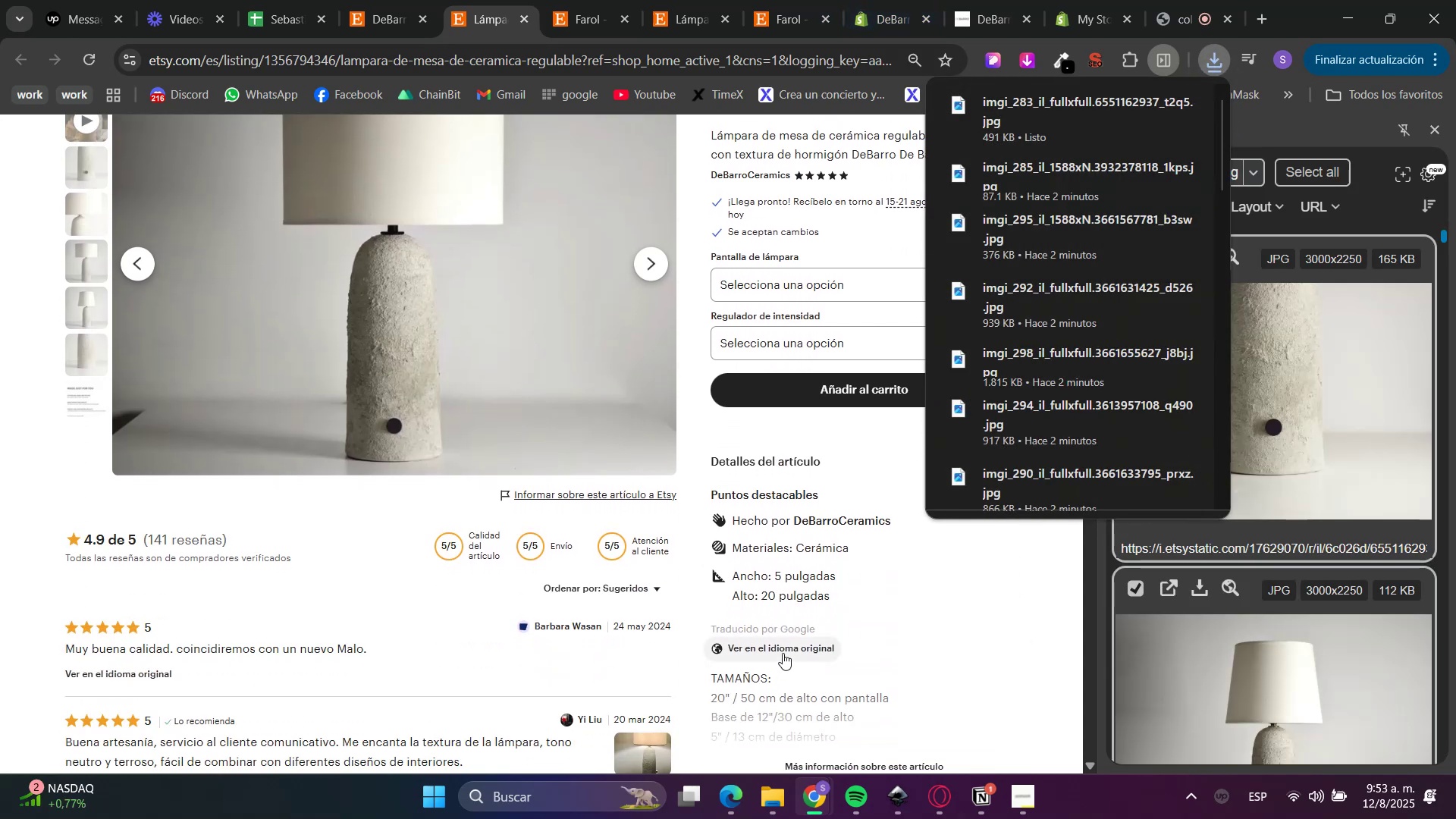 
left_click([783, 652])
 